 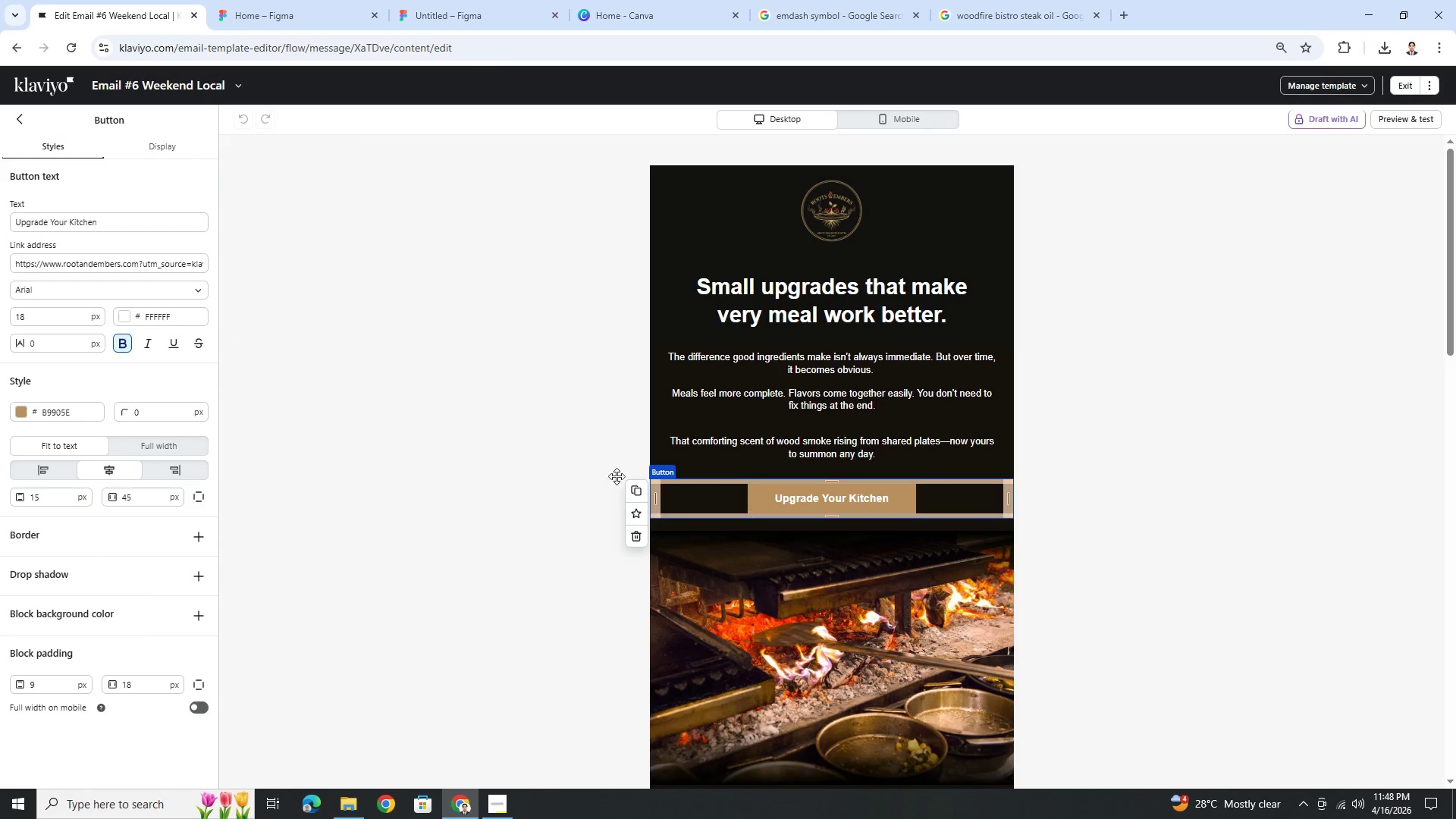 
left_click_drag(start_coordinate=[184, 267], to_coordinate=[210, 268])
 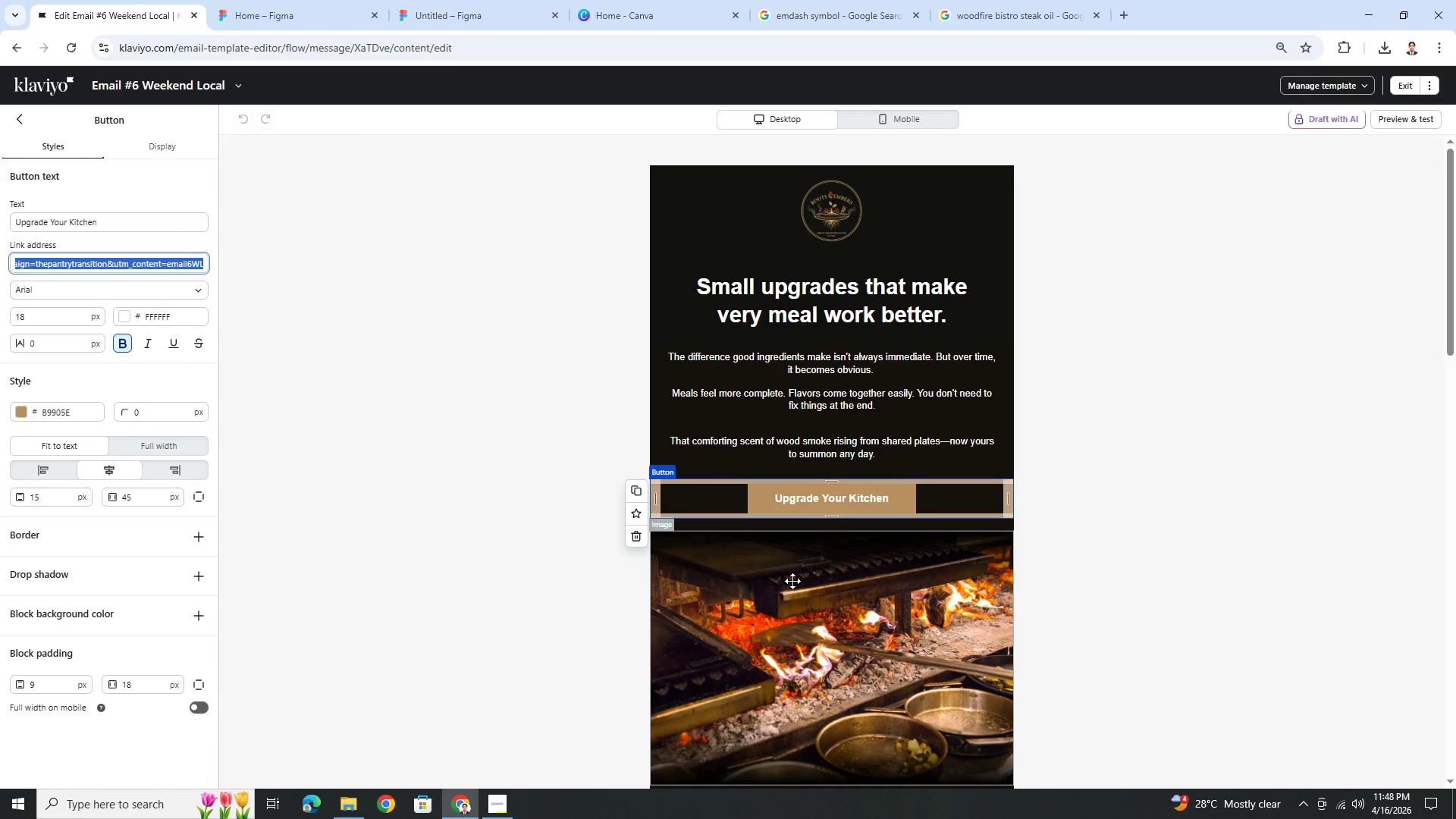 
scroll: coordinate [821, 652], scroll_direction: down, amount: 16.0
 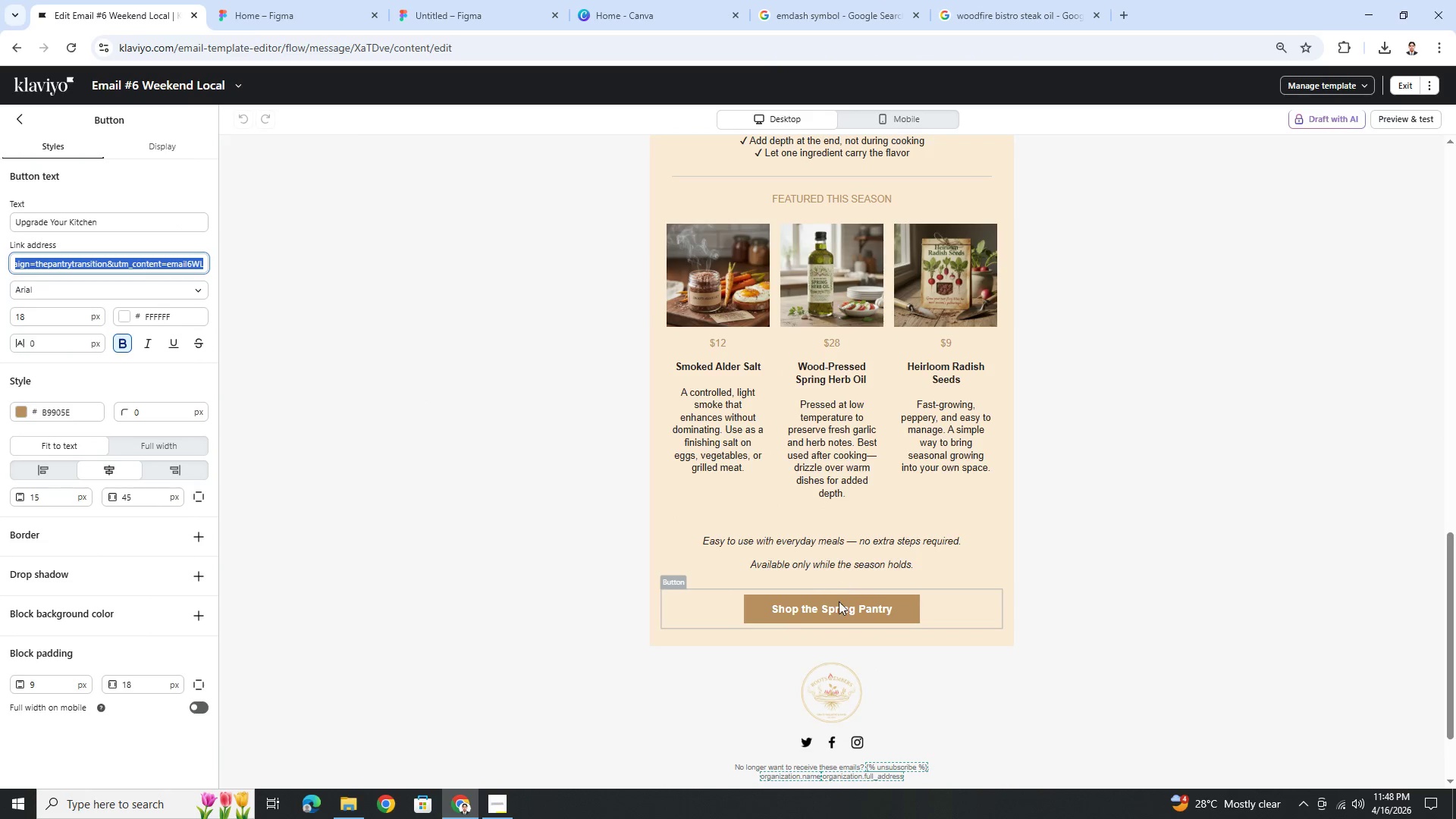 
left_click([839, 603])
 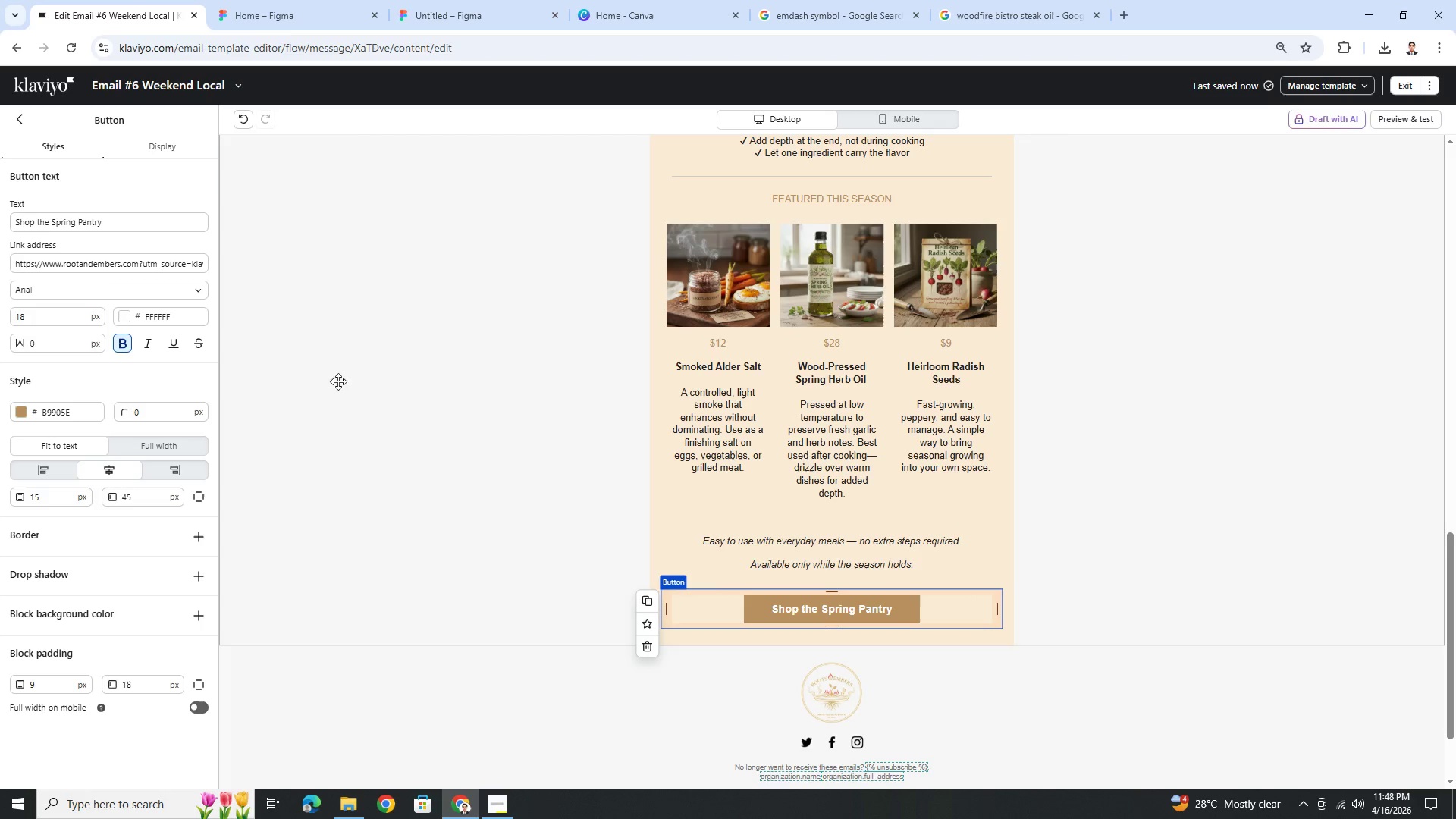 
left_click_drag(start_coordinate=[196, 265], to_coordinate=[211, 265])
 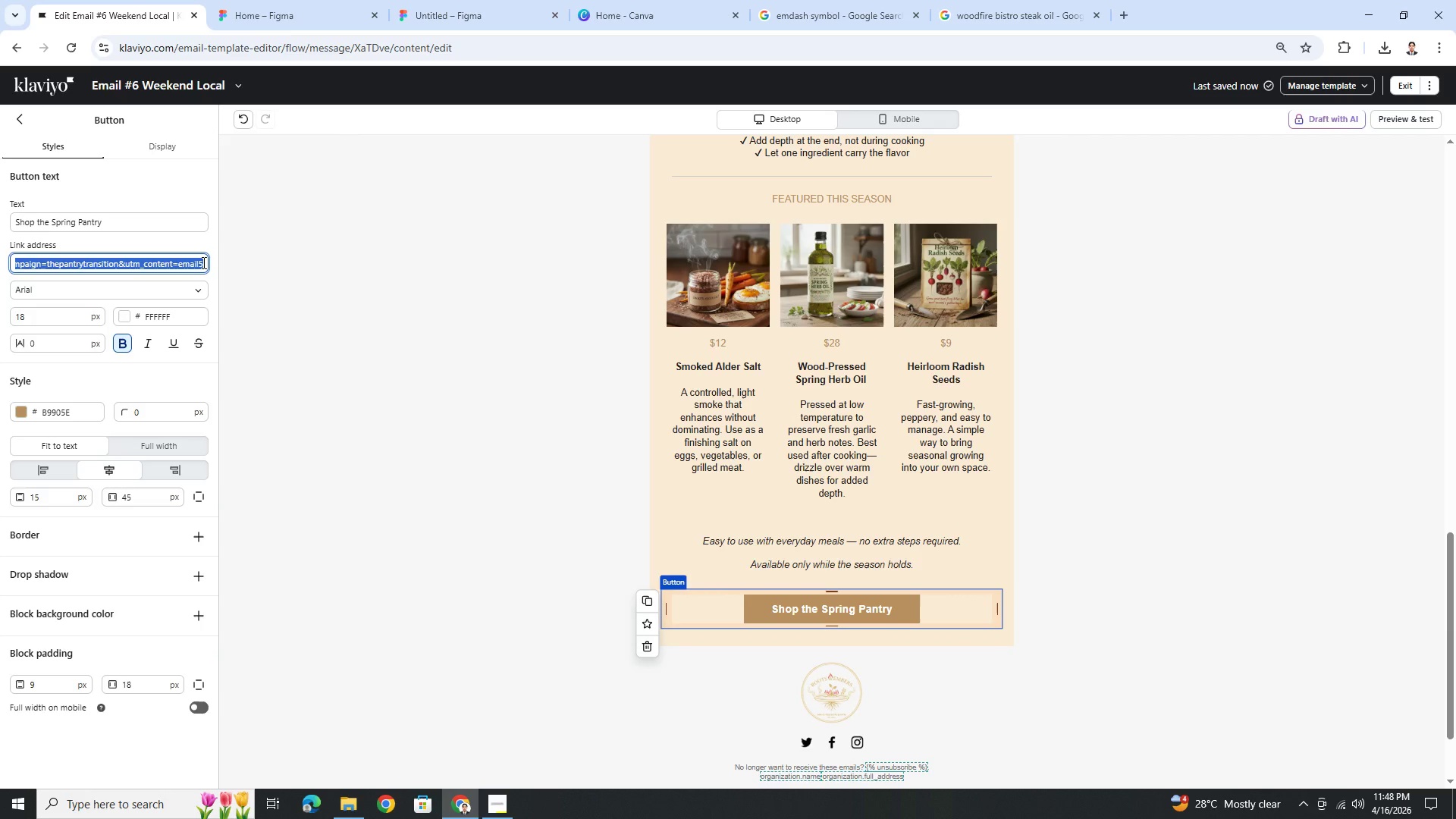 
left_click([202, 262])
 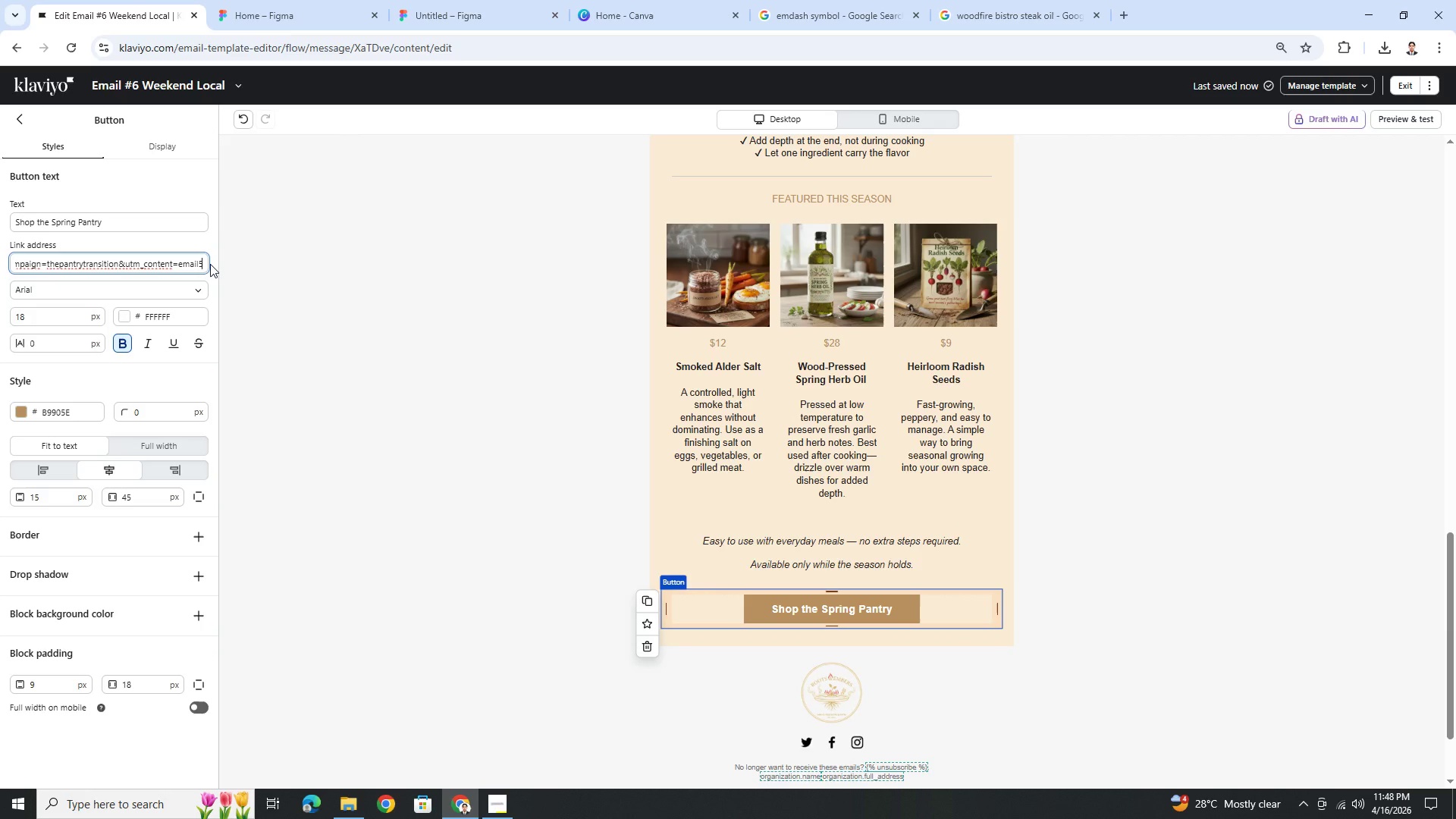 
key(Backspace)
type(5WL)
 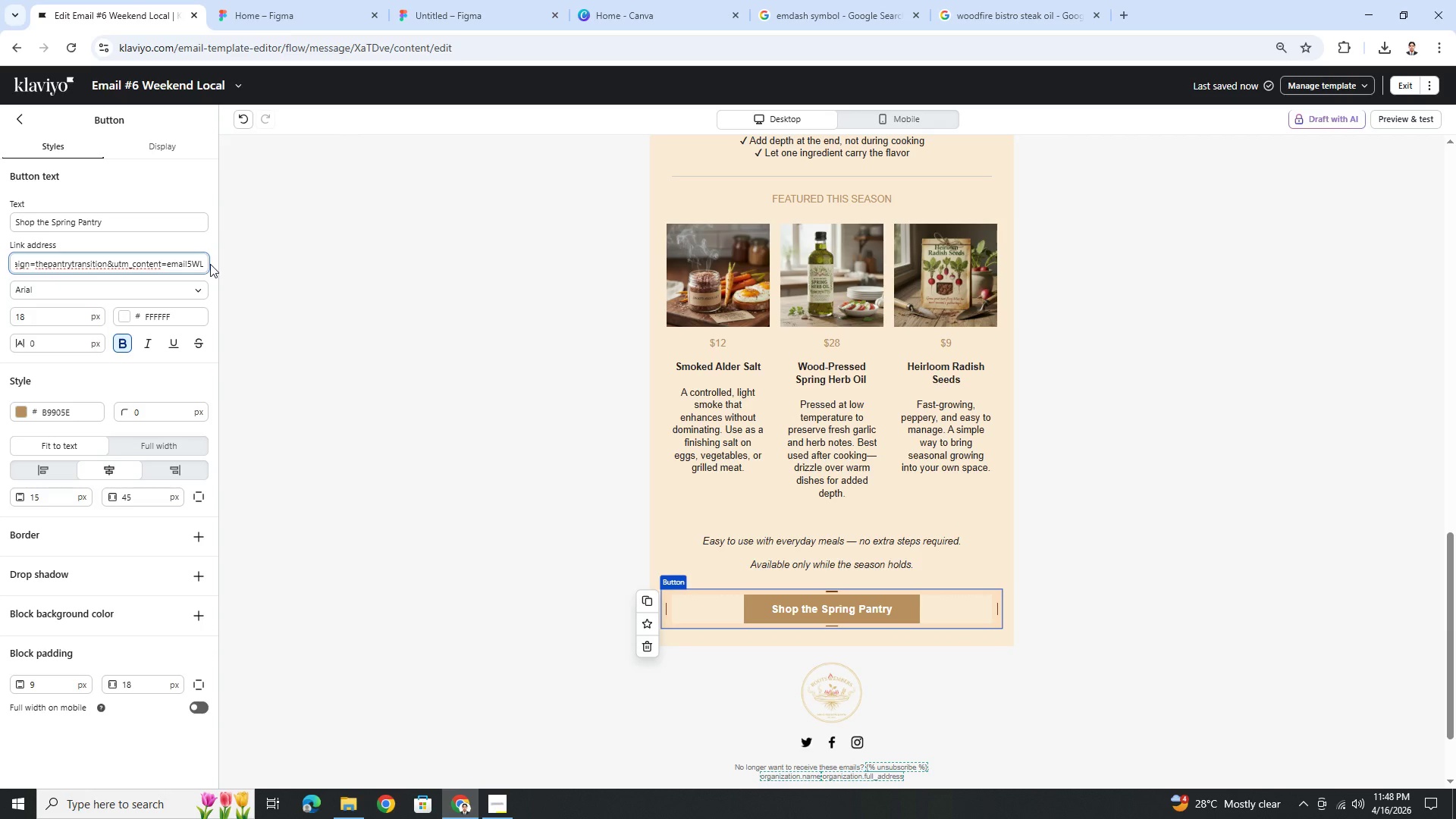 
left_click([1046, 599])
 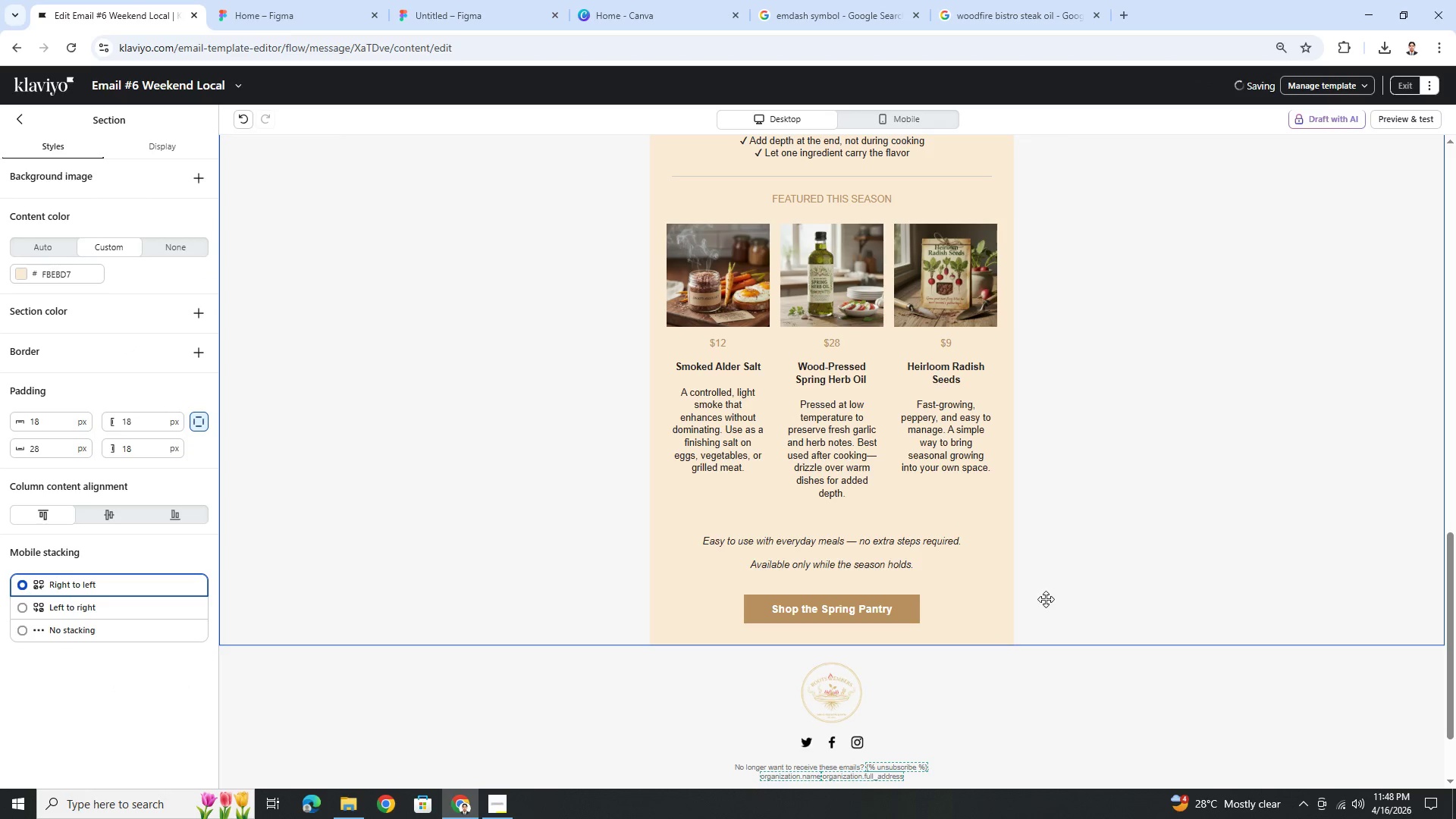 
scroll: coordinate [1044, 500], scroll_direction: up, amount: 25.0
 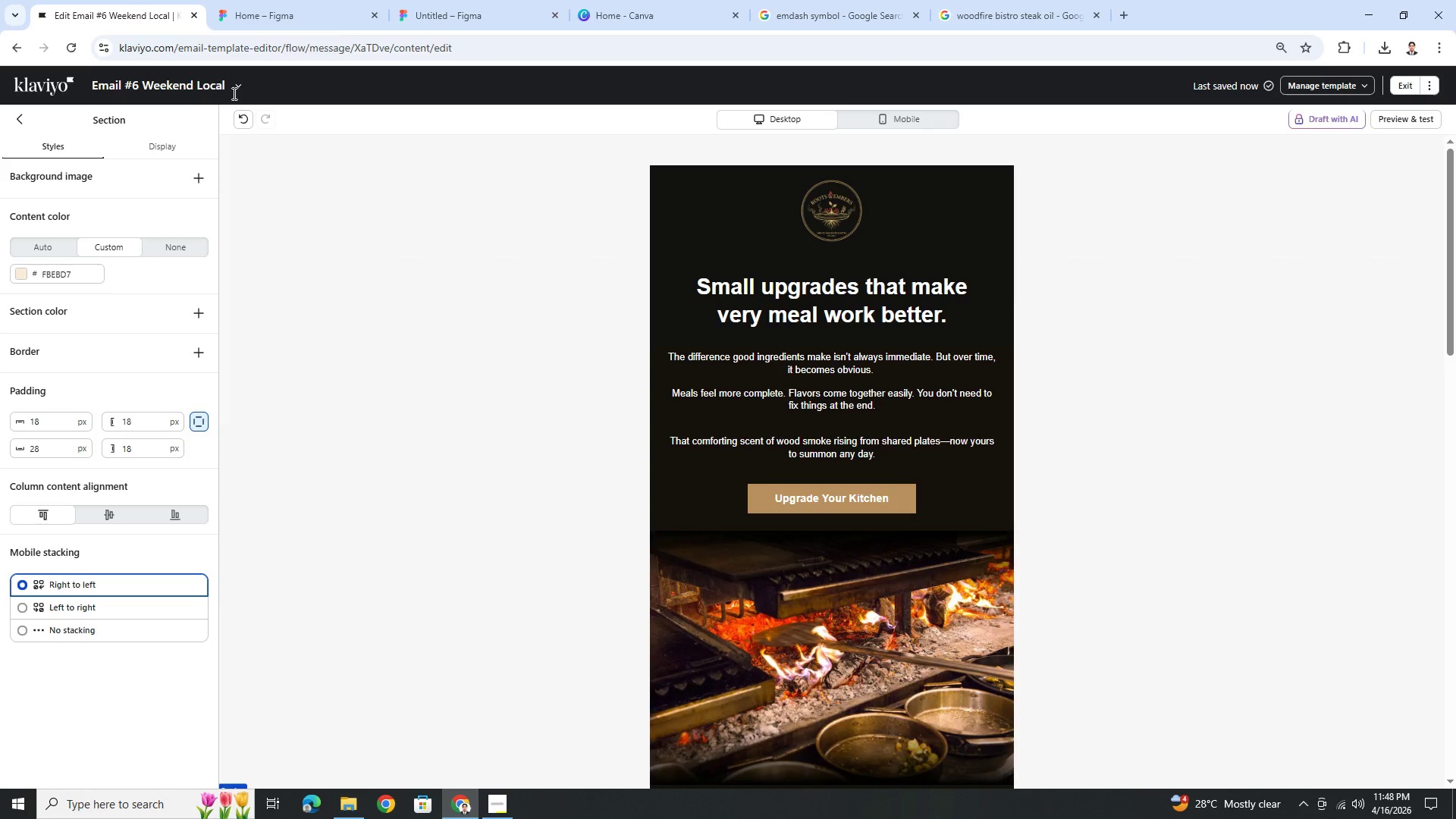 
left_click([237, 89])
 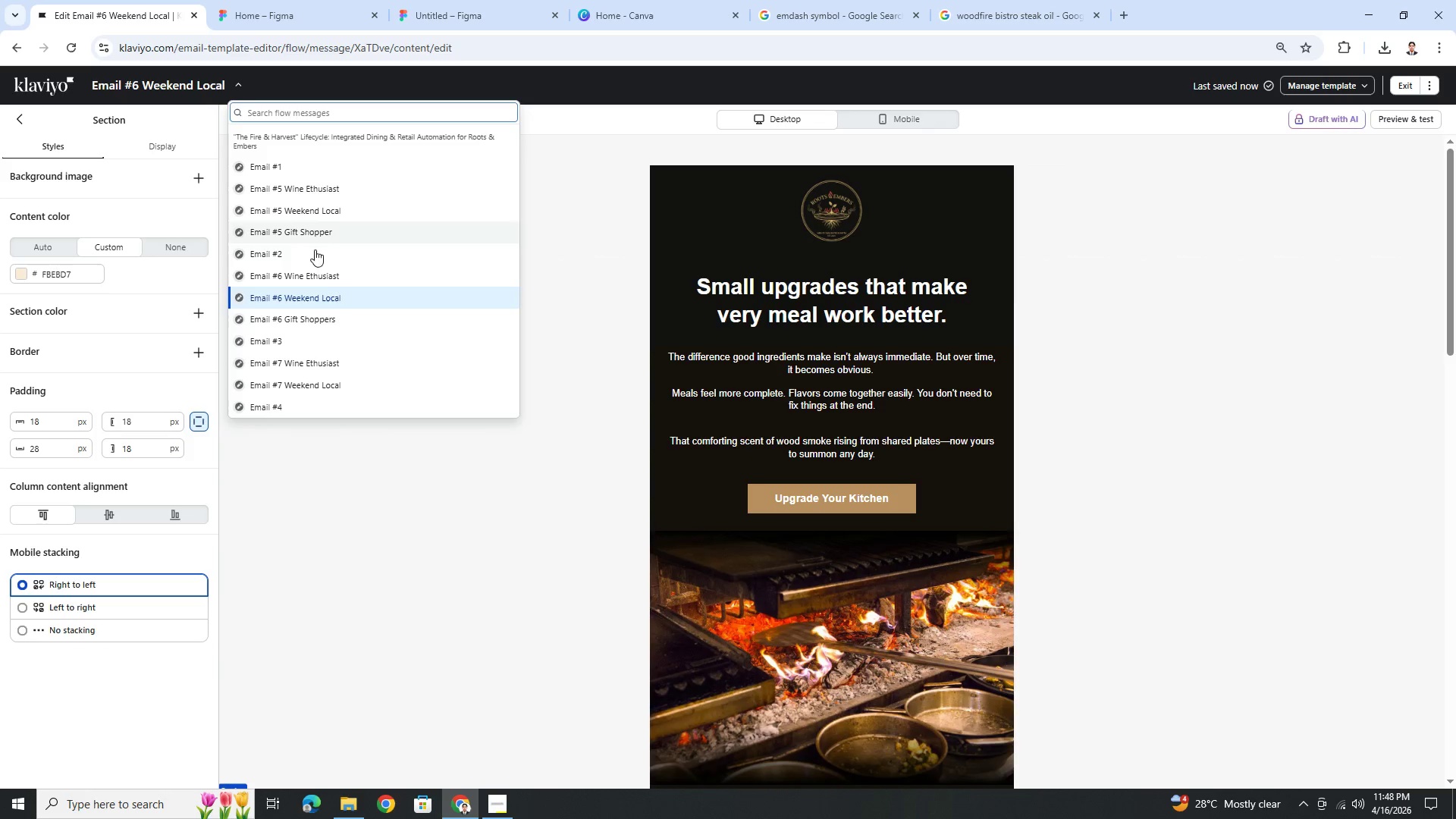 
left_click([325, 271])
 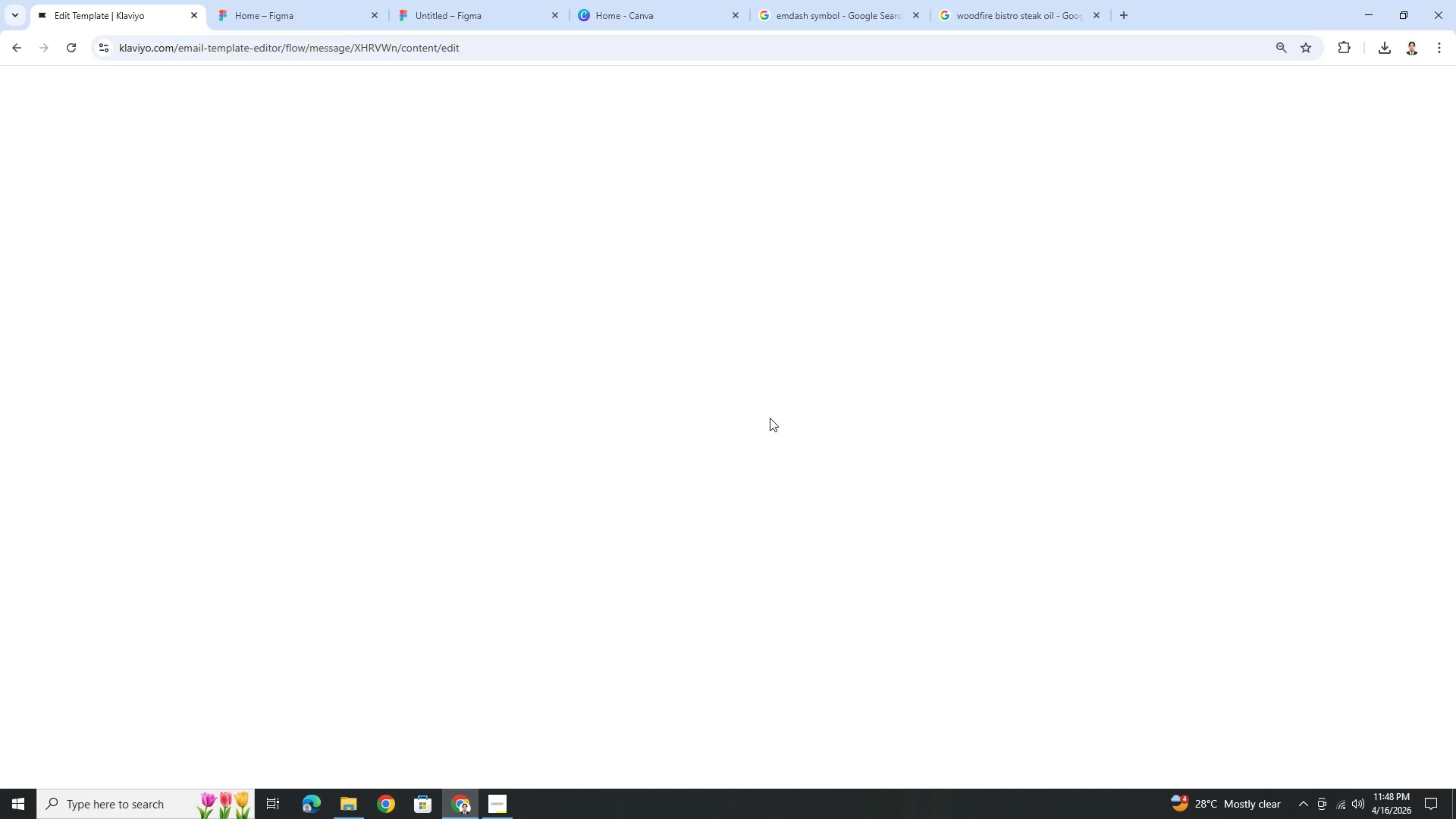 
wait(10.05)
 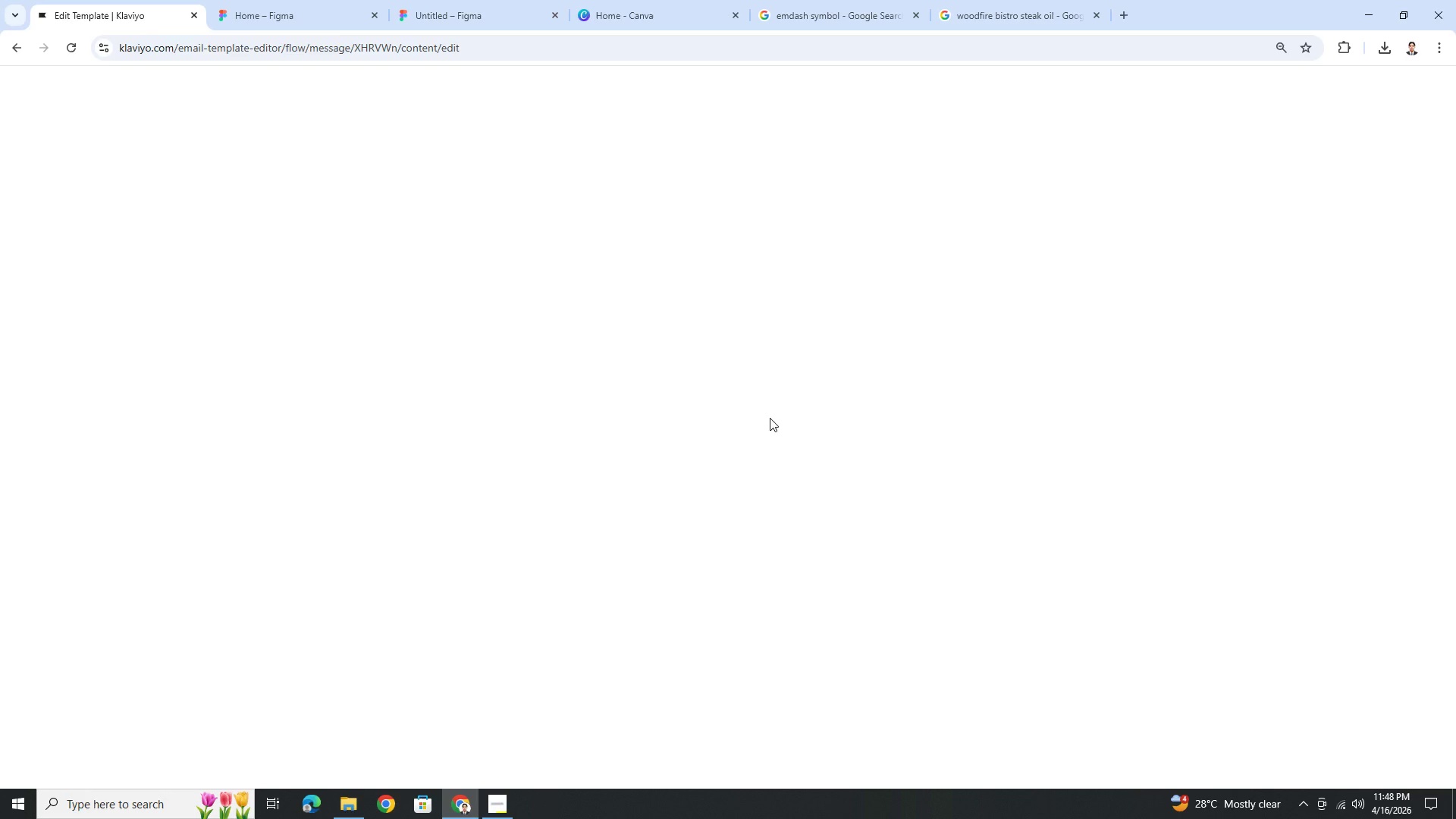 
scroll: coordinate [887, 510], scroll_direction: down, amount: 5.0
 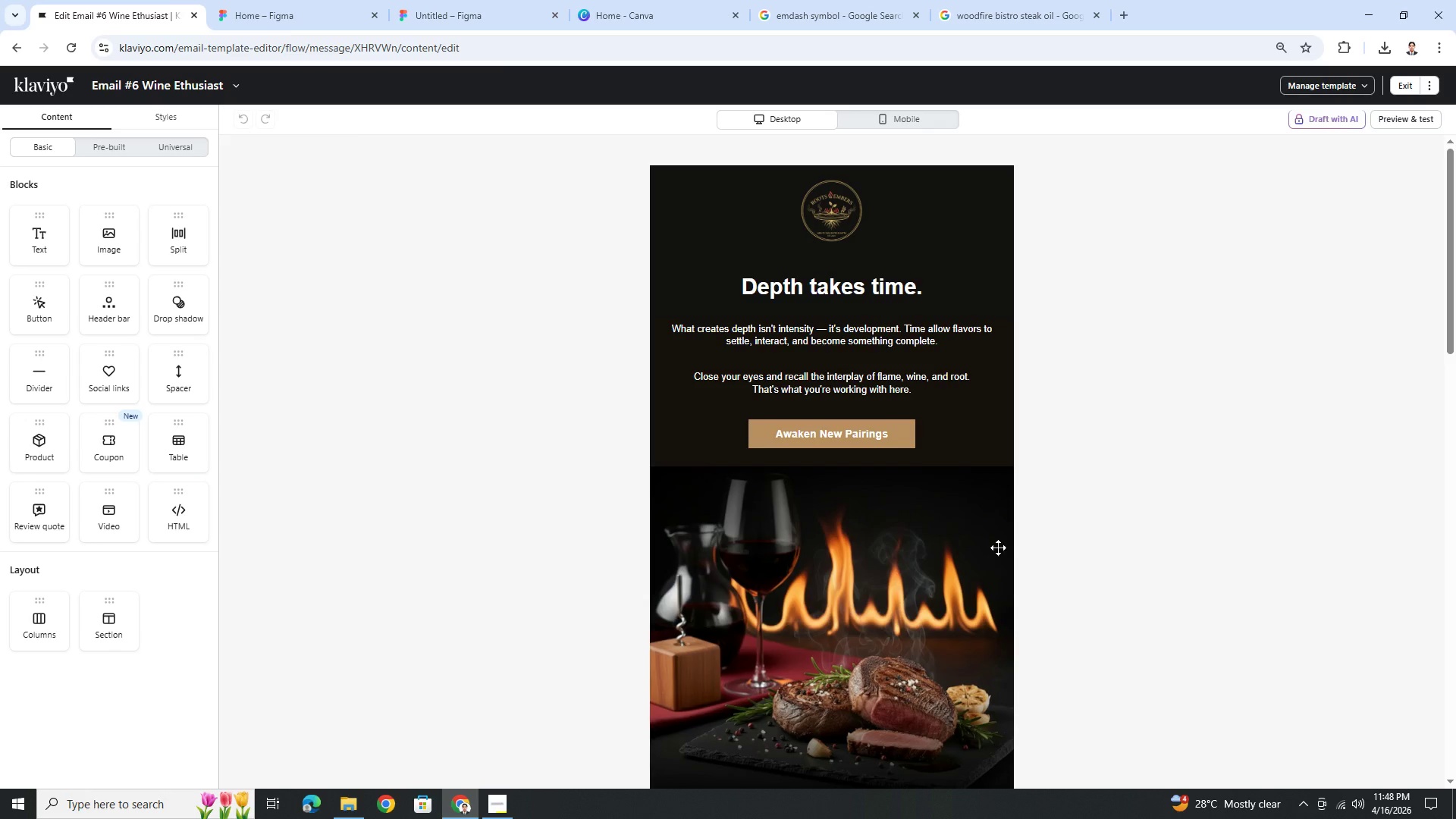 
left_click([1103, 535])
 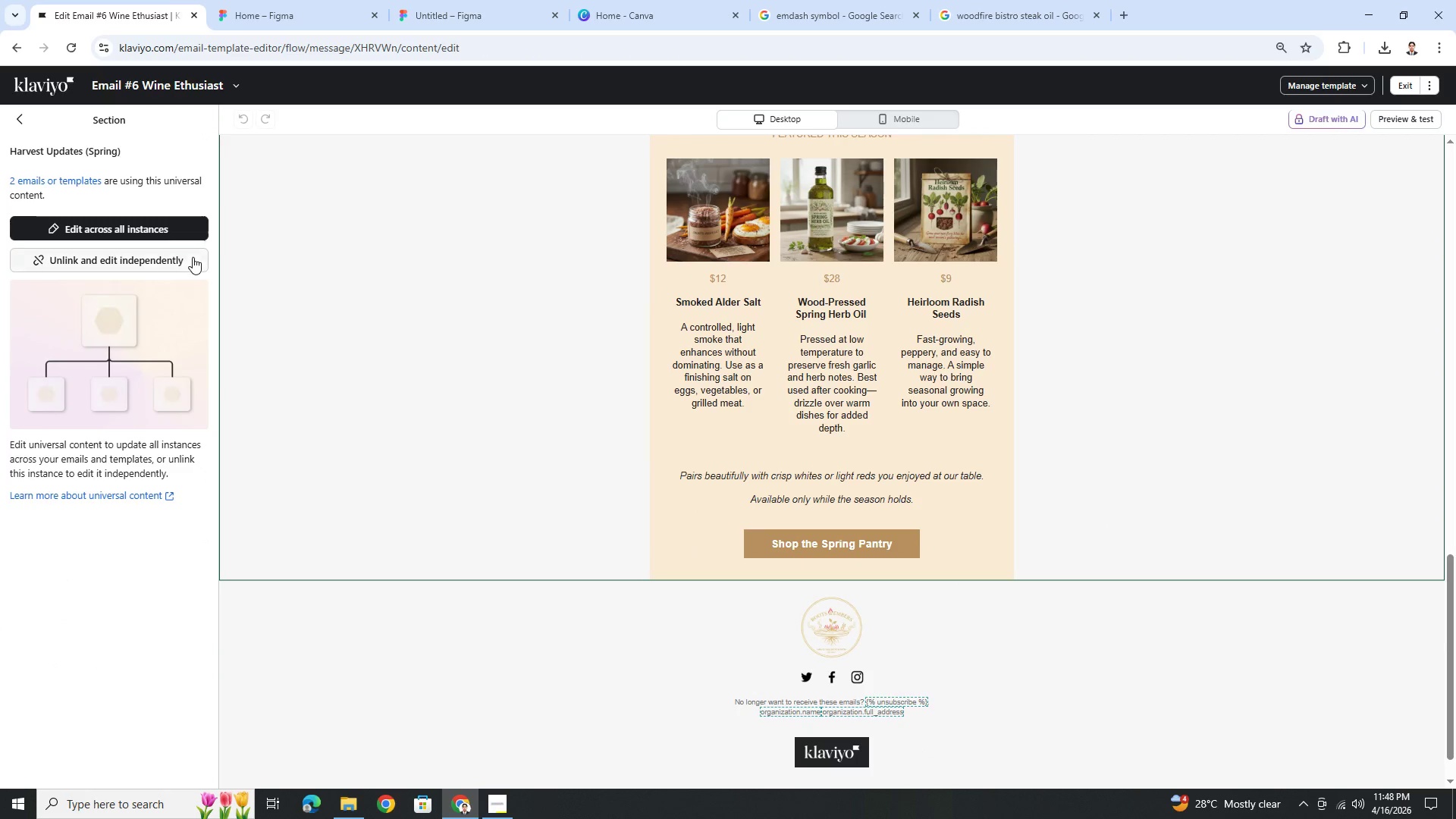 
scroll: coordinate [1099, 528], scroll_direction: down, amount: 17.0
 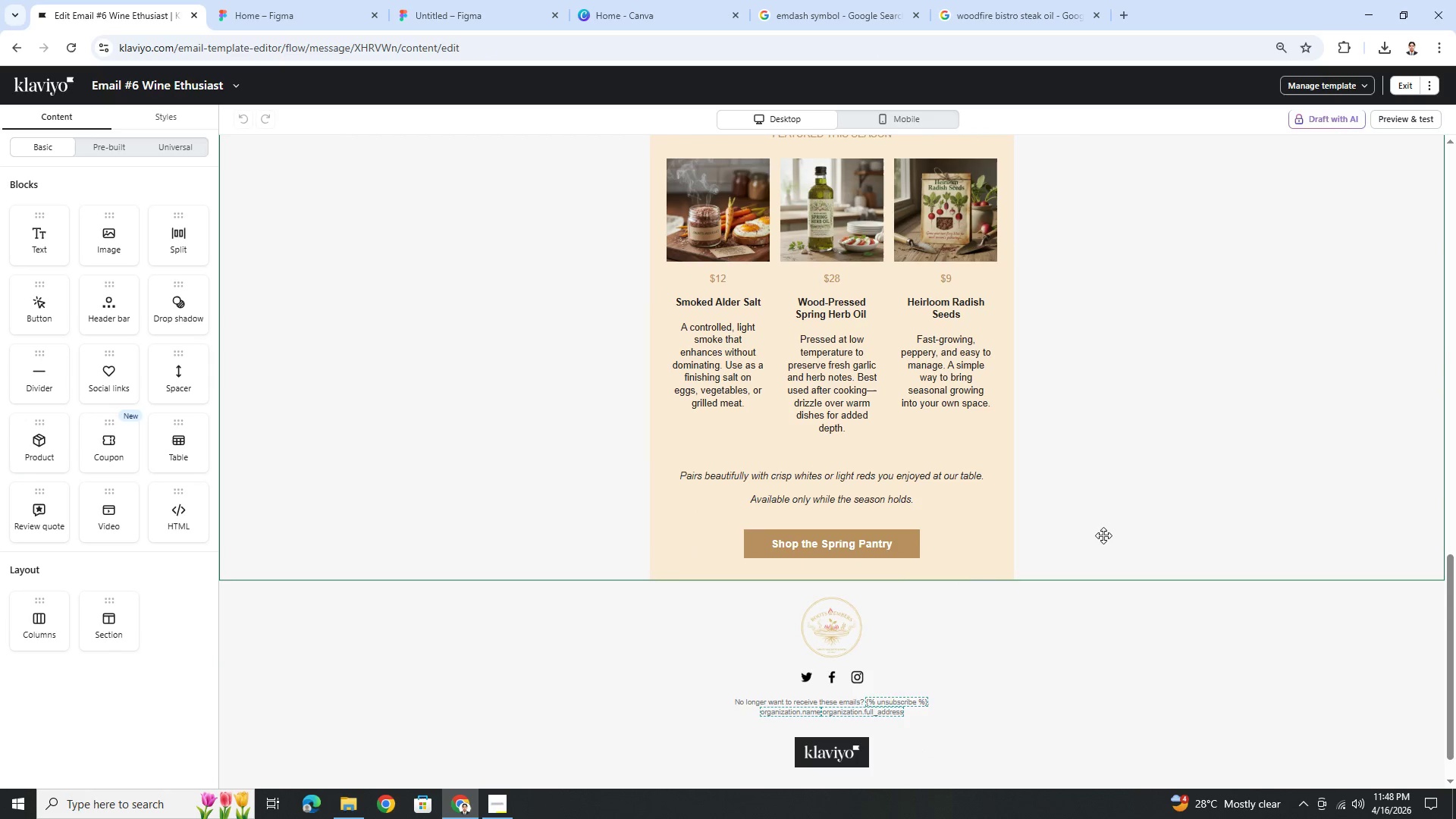 
left_click([191, 257])
 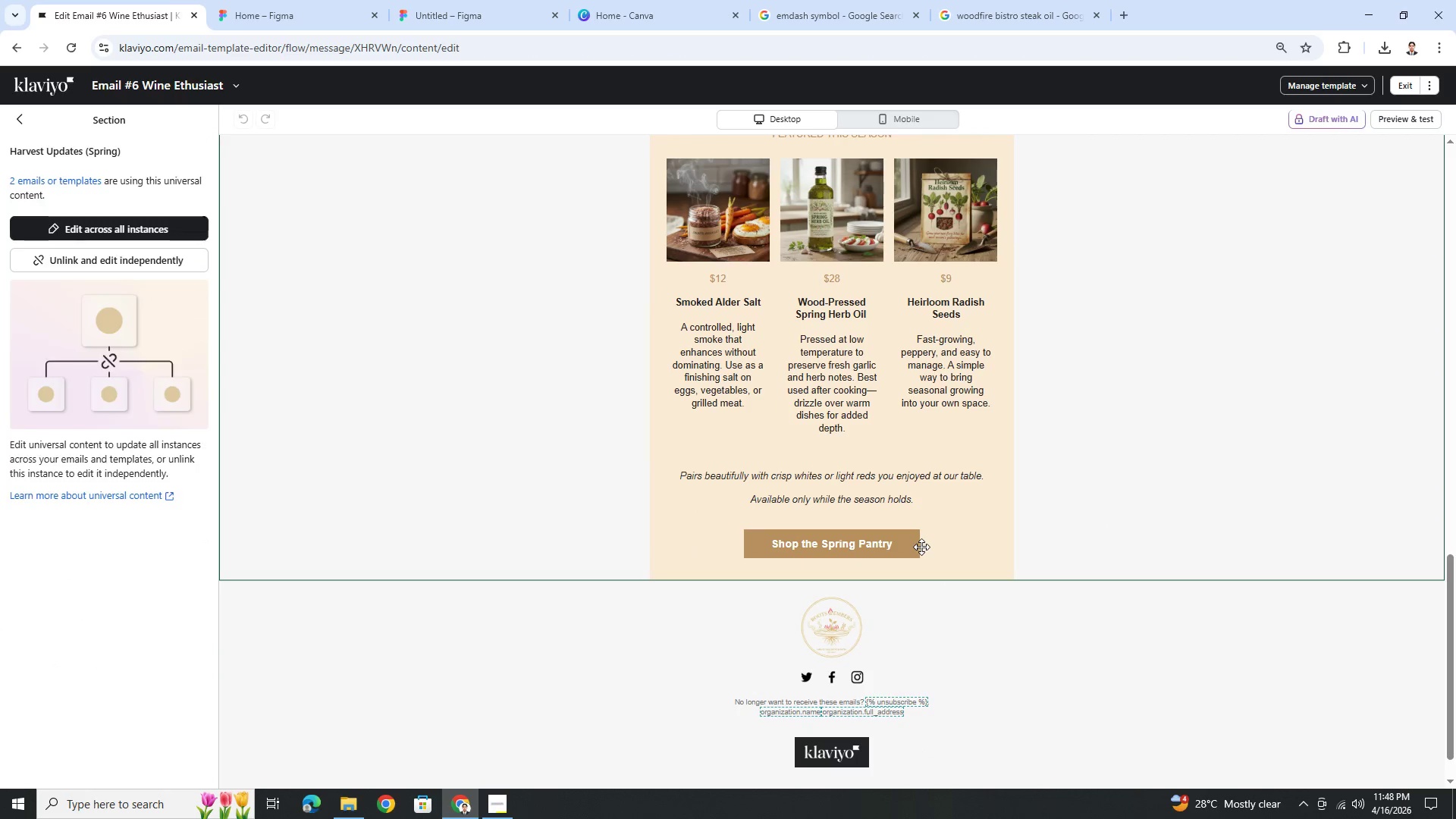 
left_click([912, 545])
 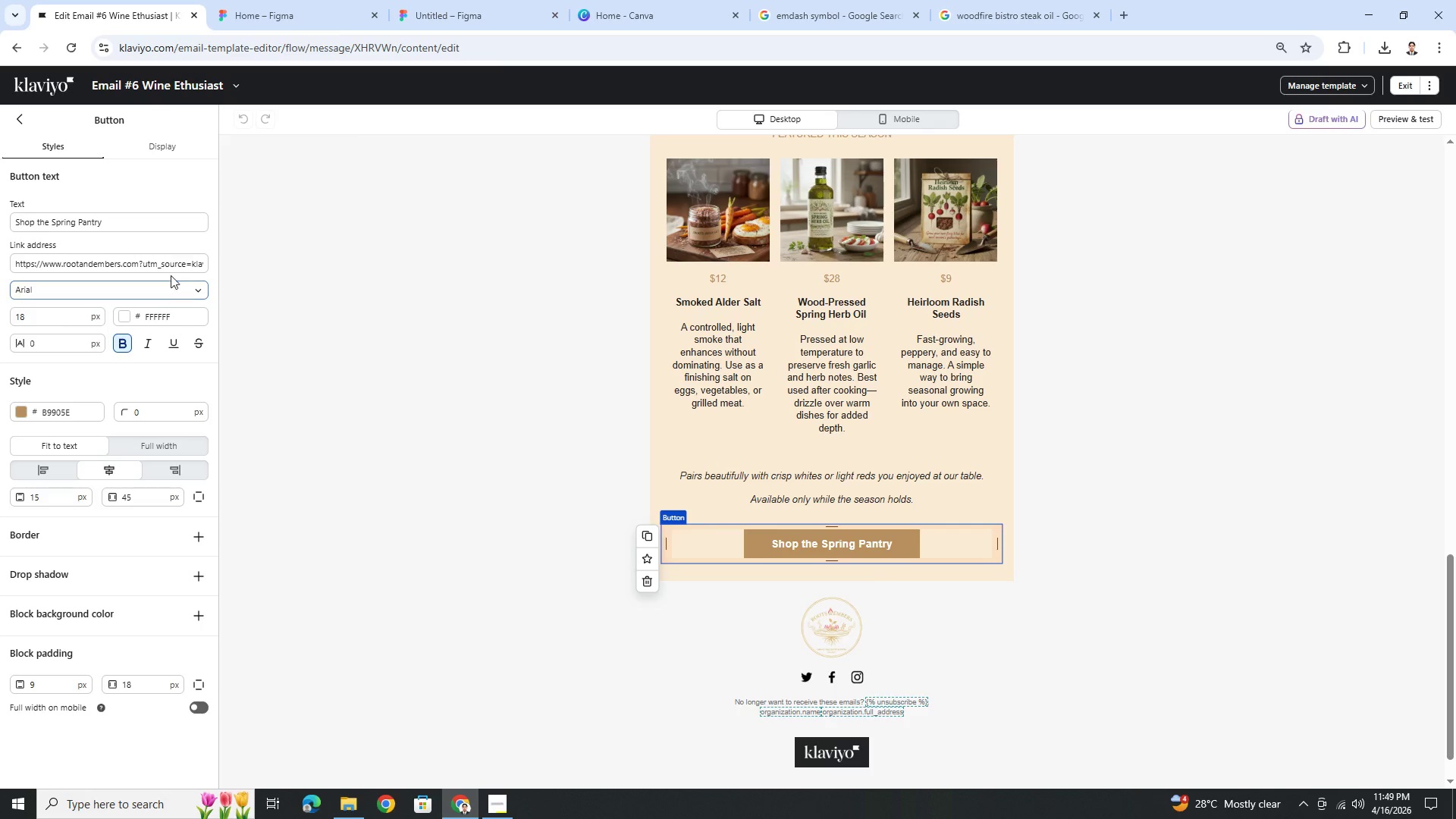 
left_click_drag(start_coordinate=[177, 264], to_coordinate=[201, 264])
 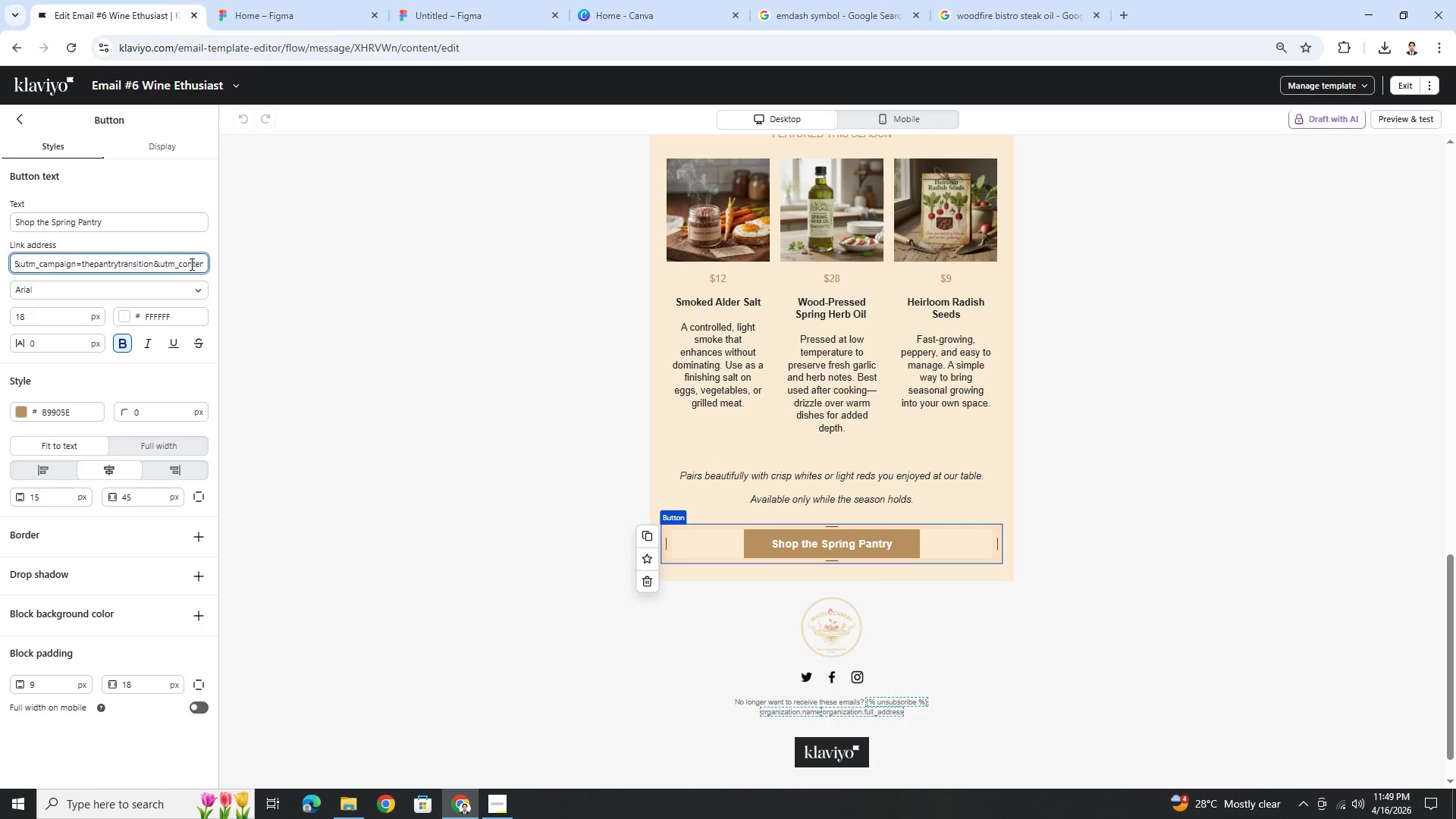 
left_click_drag(start_coordinate=[190, 264], to_coordinate=[208, 264])
 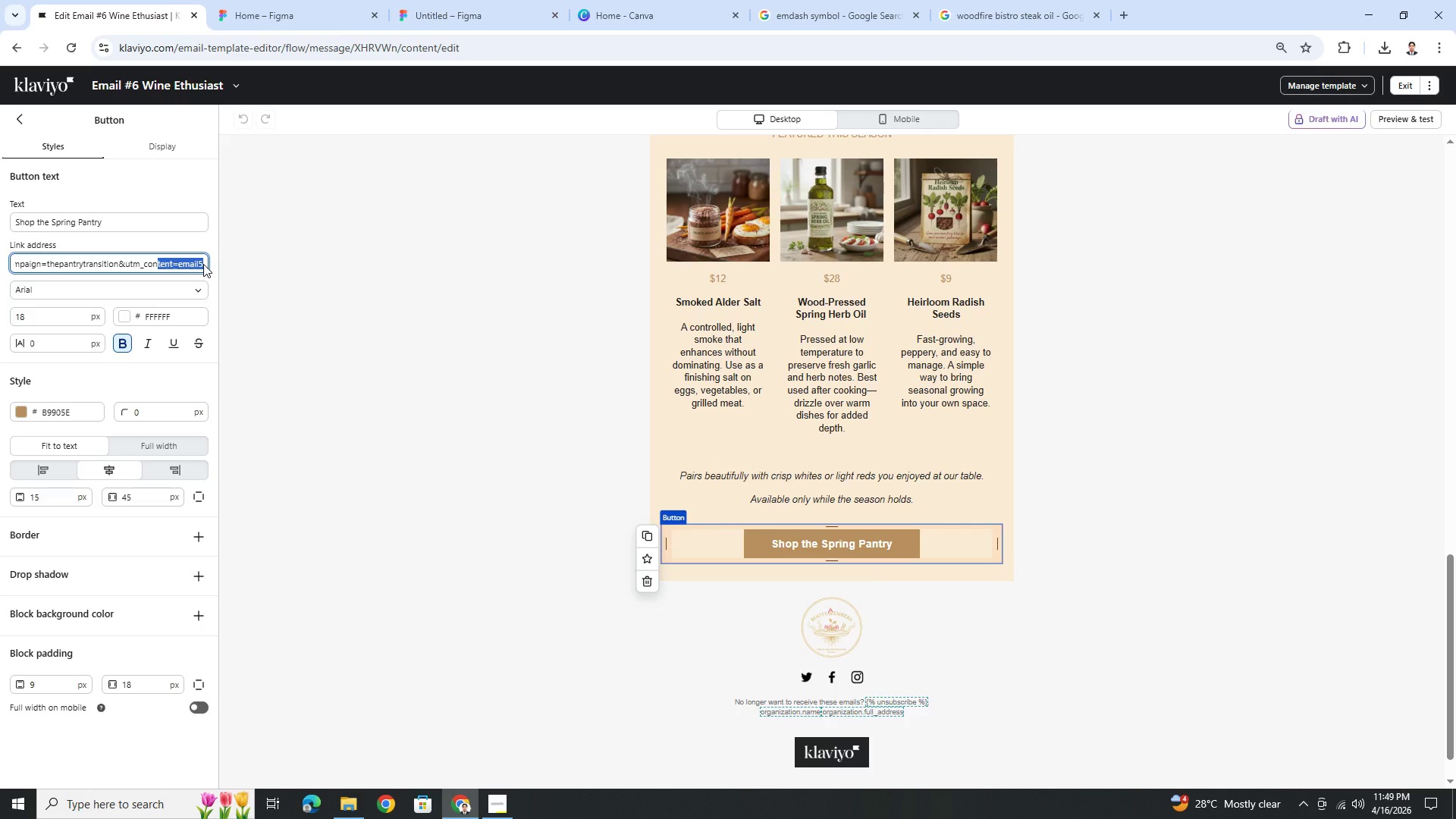 
left_click([203, 264])
 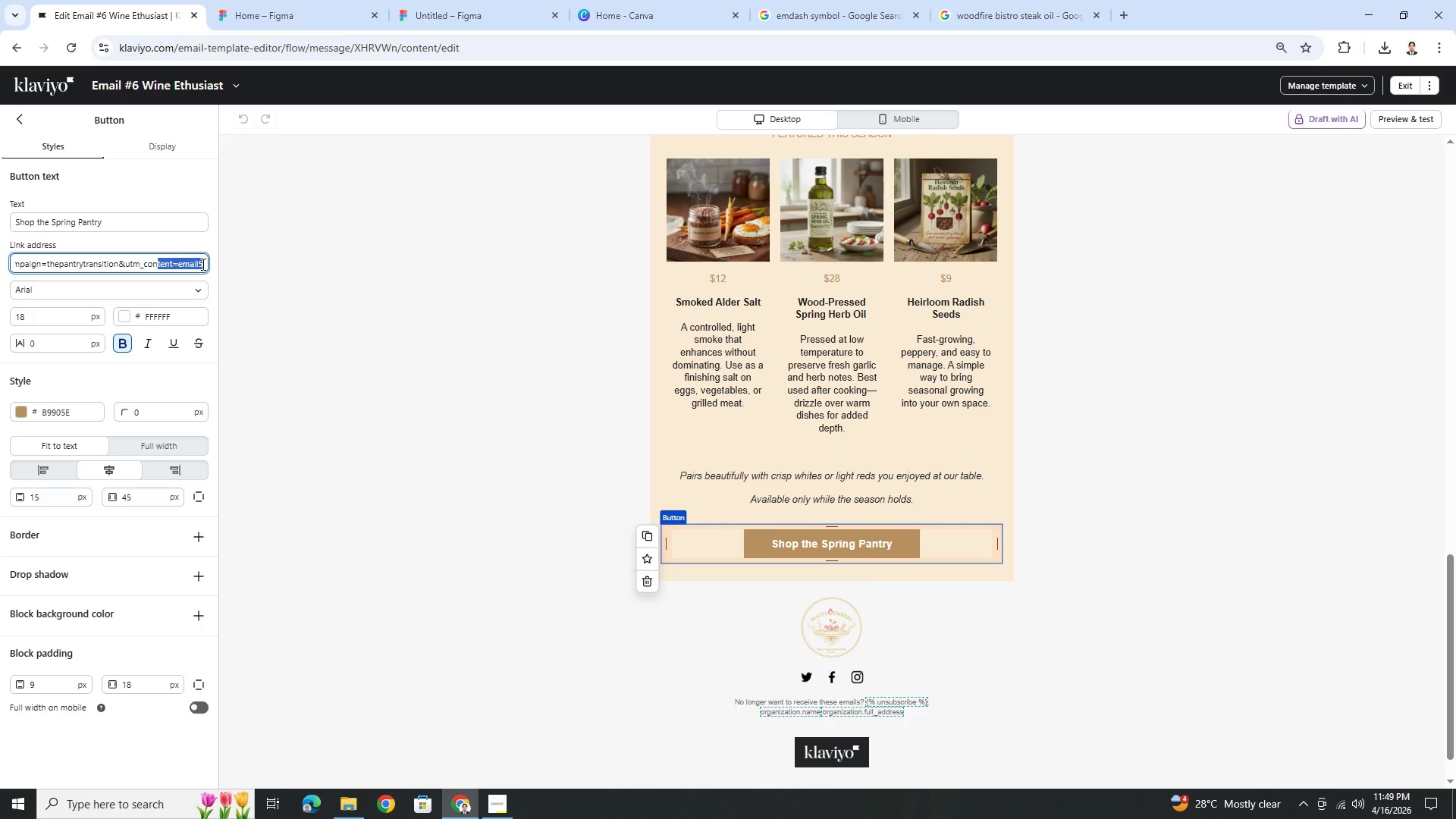 
left_click([202, 264])
 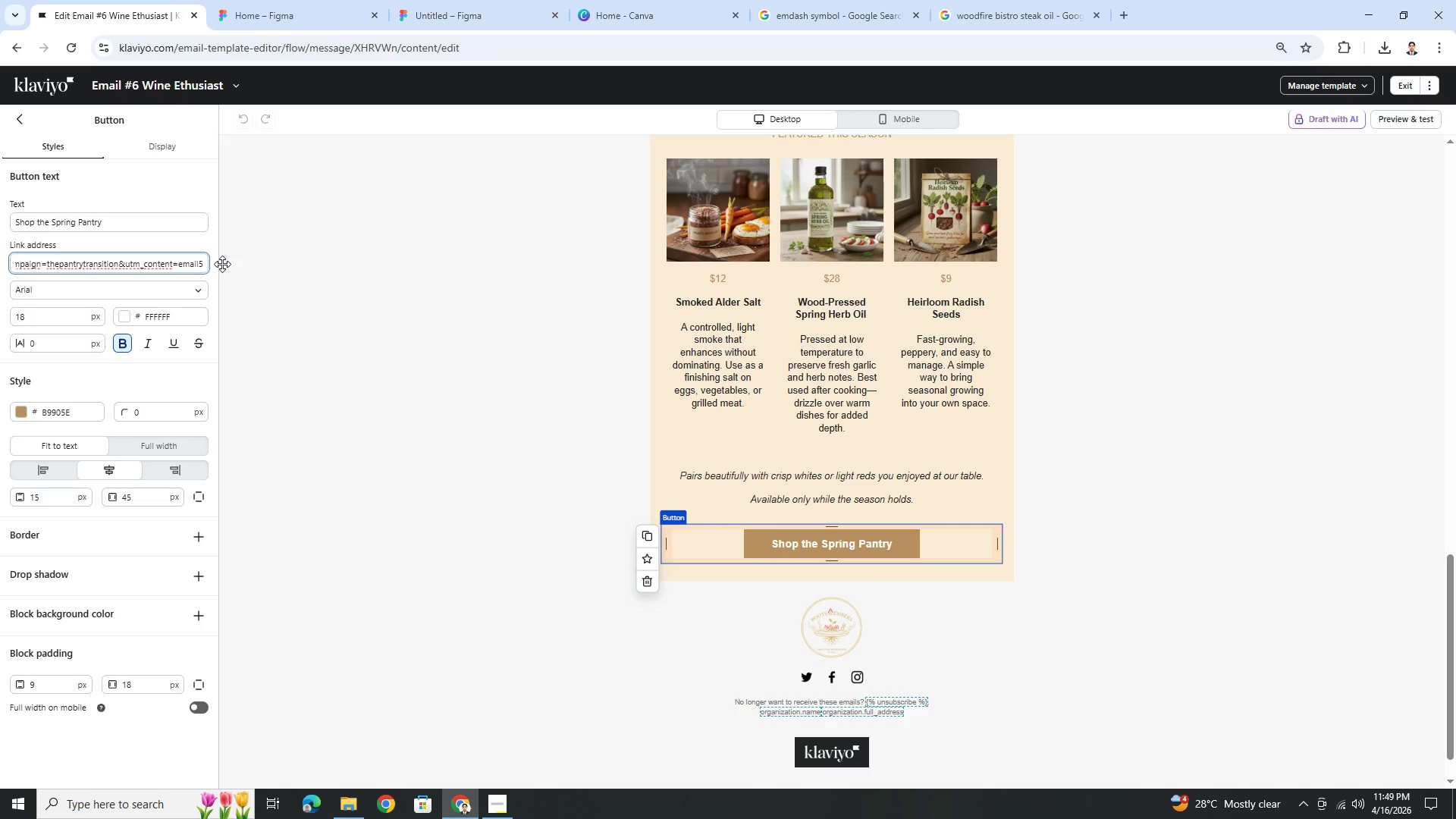 
key(Backspace)
type(6WE)
 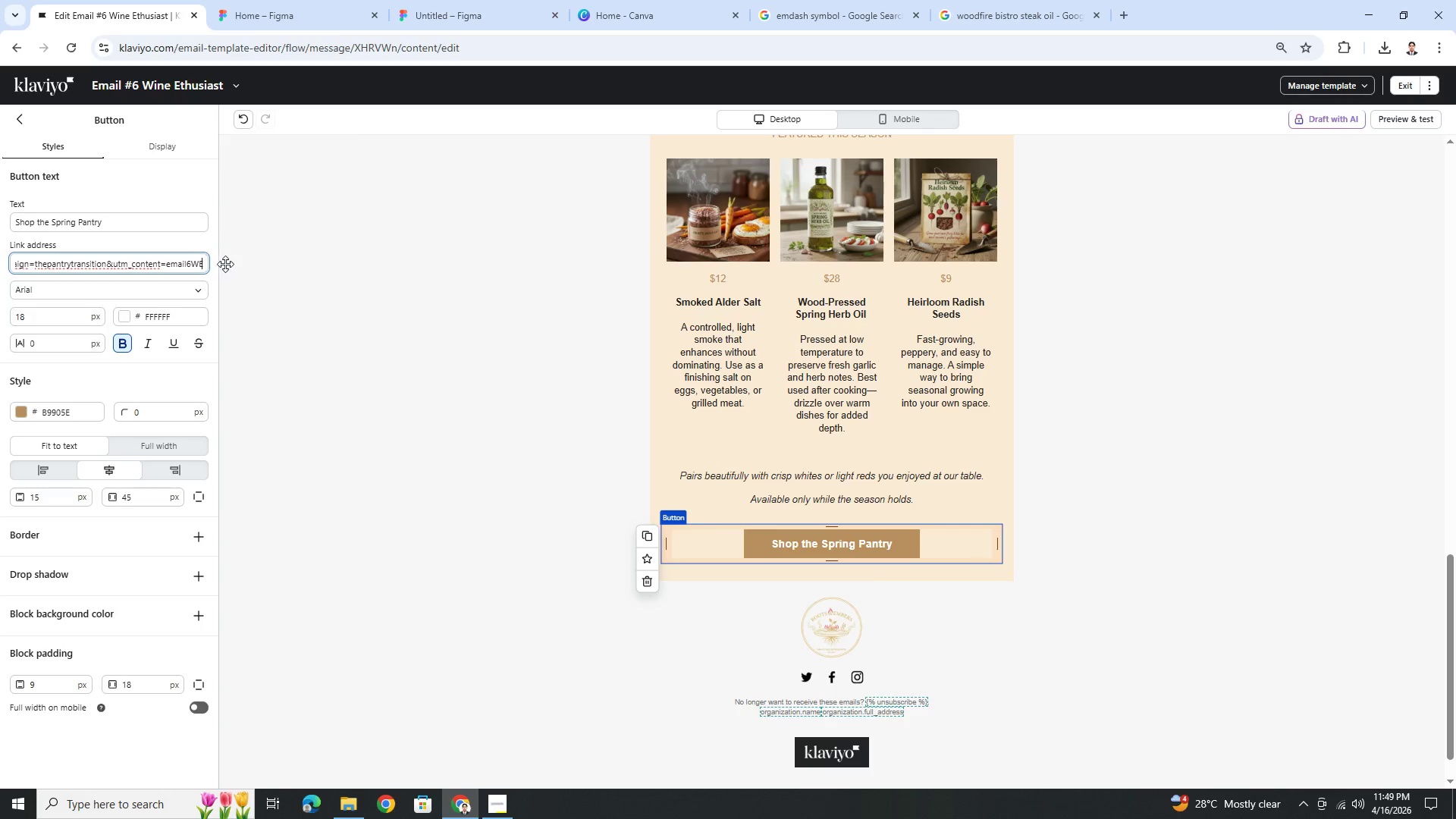 
left_click([792, 350])
 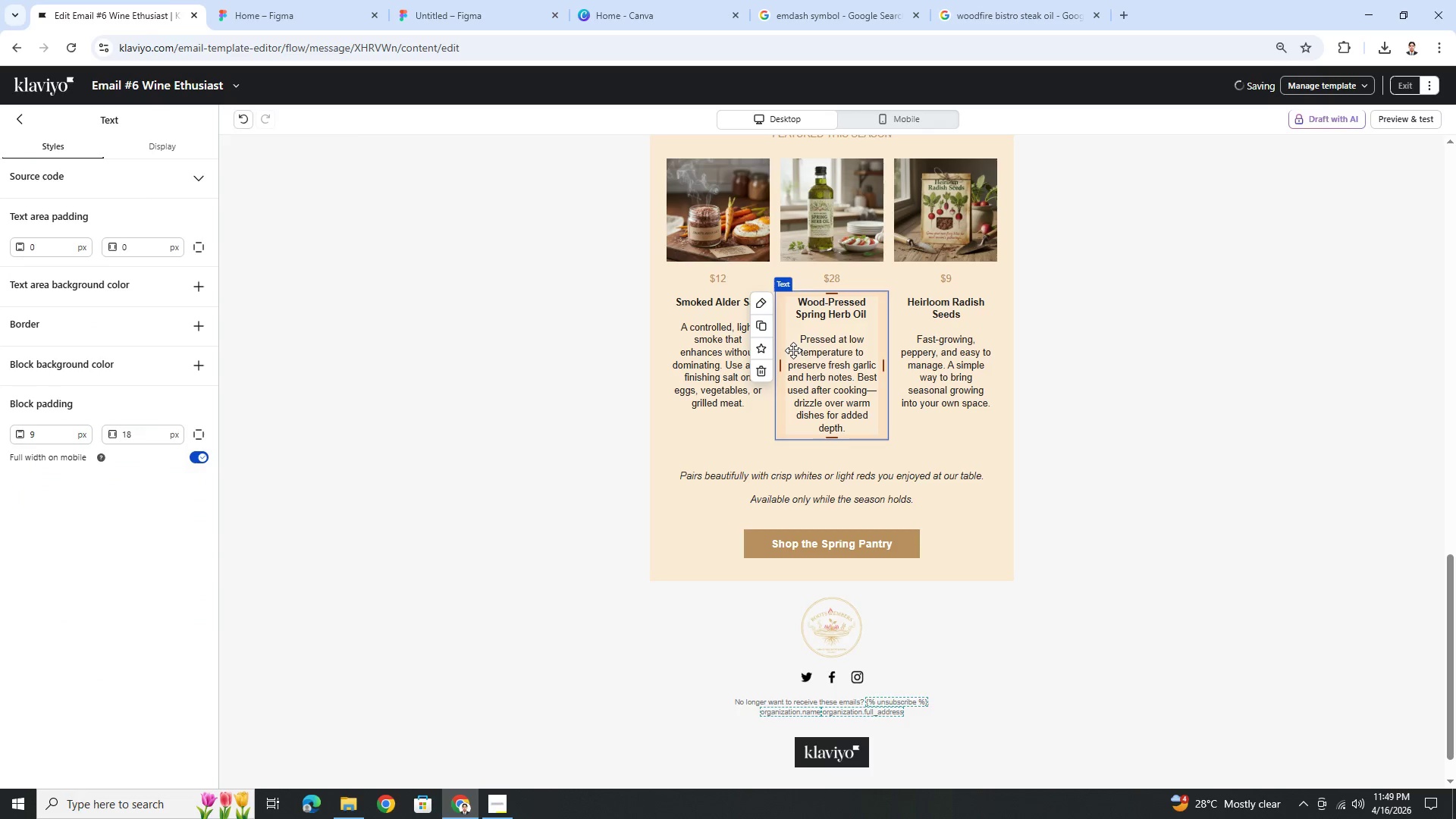 
scroll: coordinate [830, 386], scroll_direction: up, amount: 18.0
 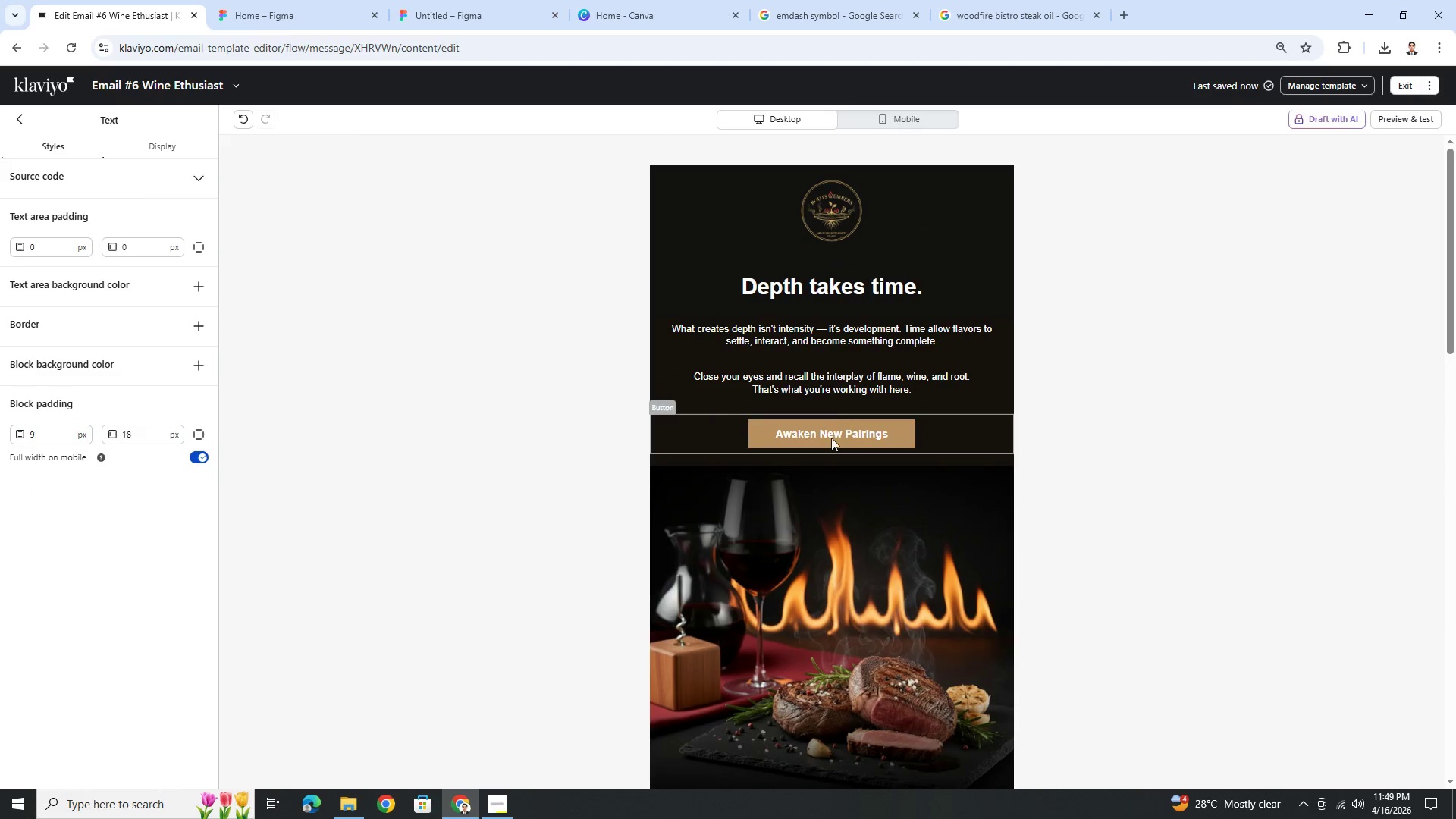 
left_click([831, 440])
 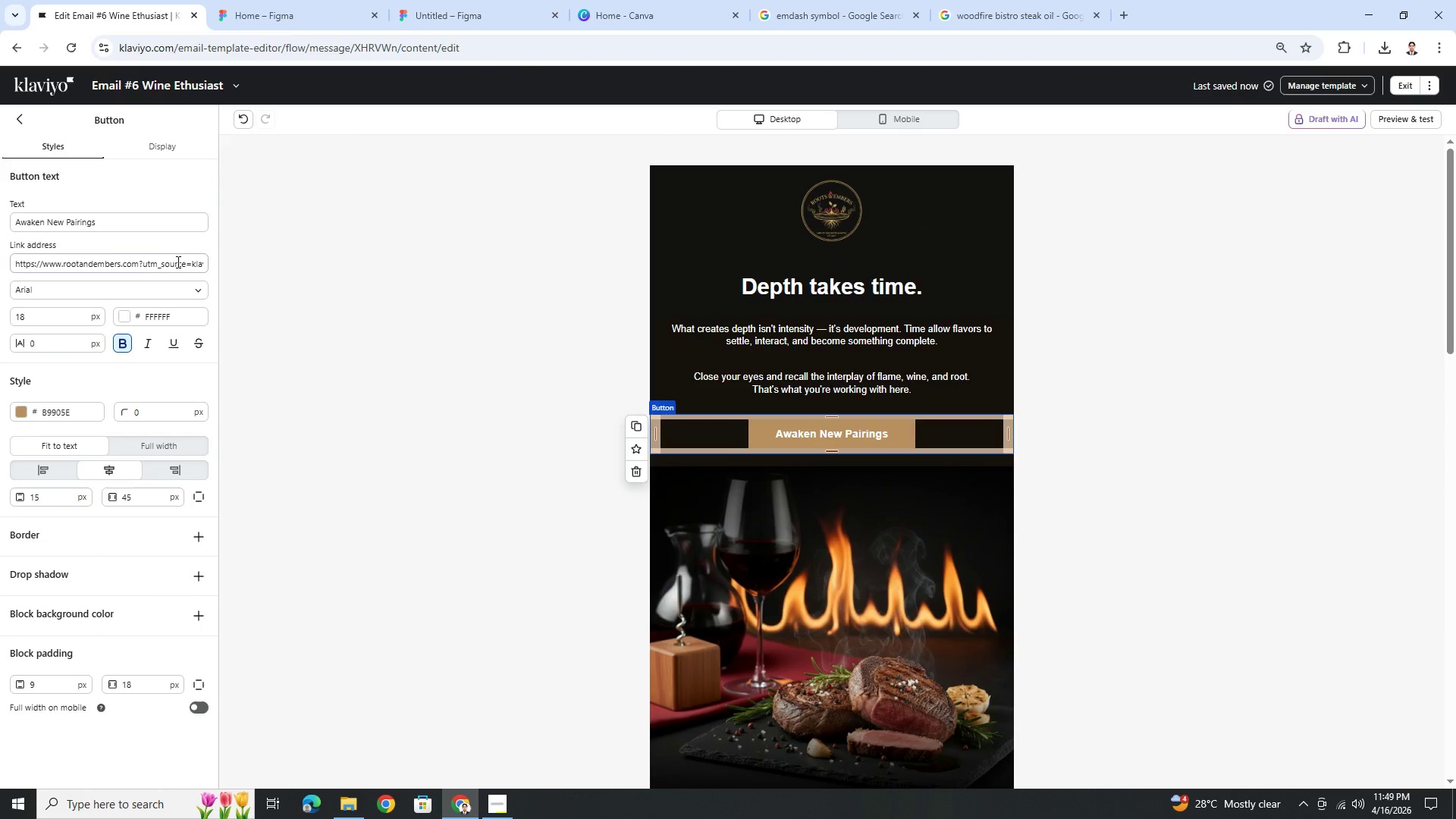 
left_click_drag(start_coordinate=[179, 267], to_coordinate=[206, 265])
 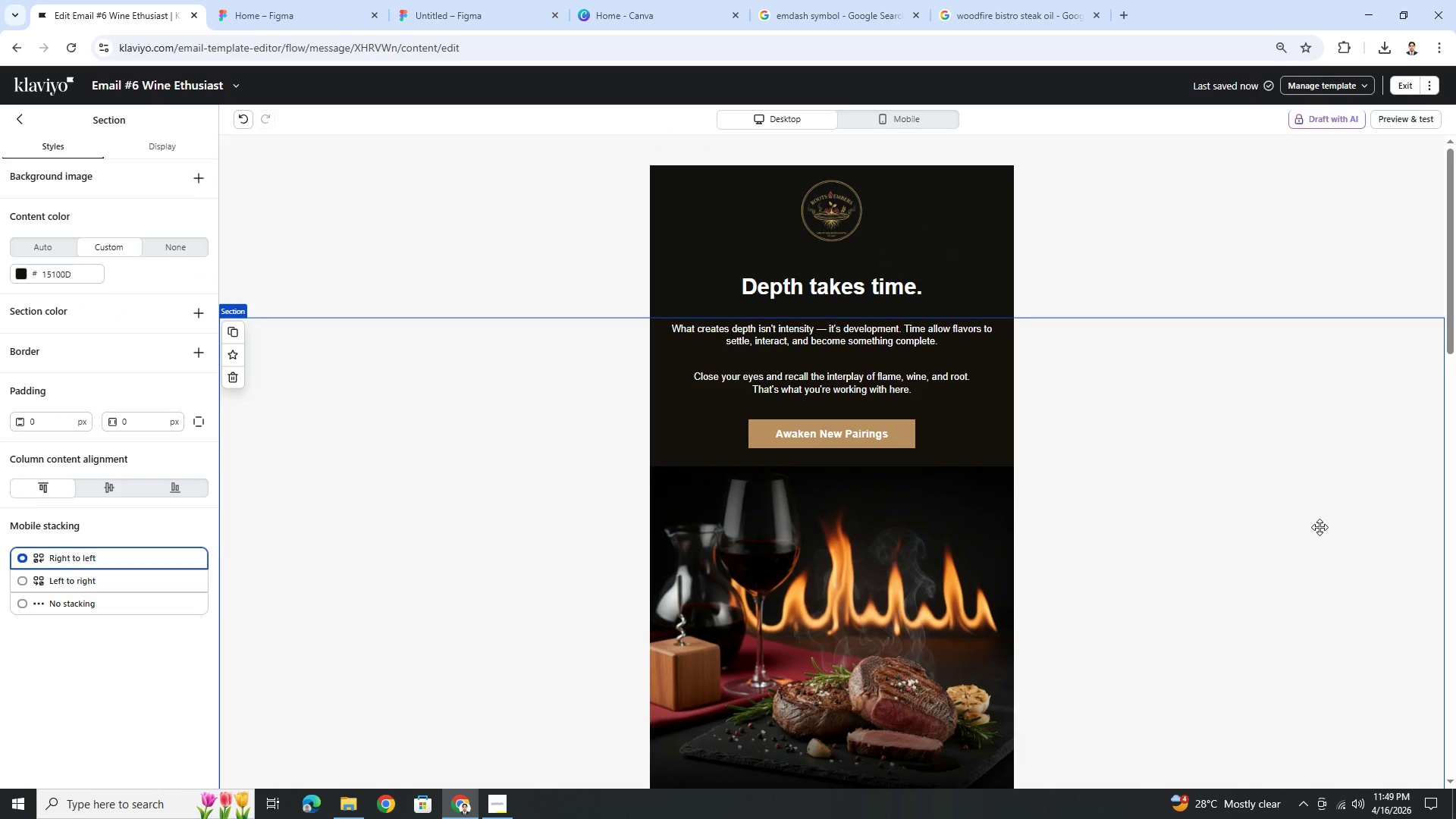 
wait(9.77)
 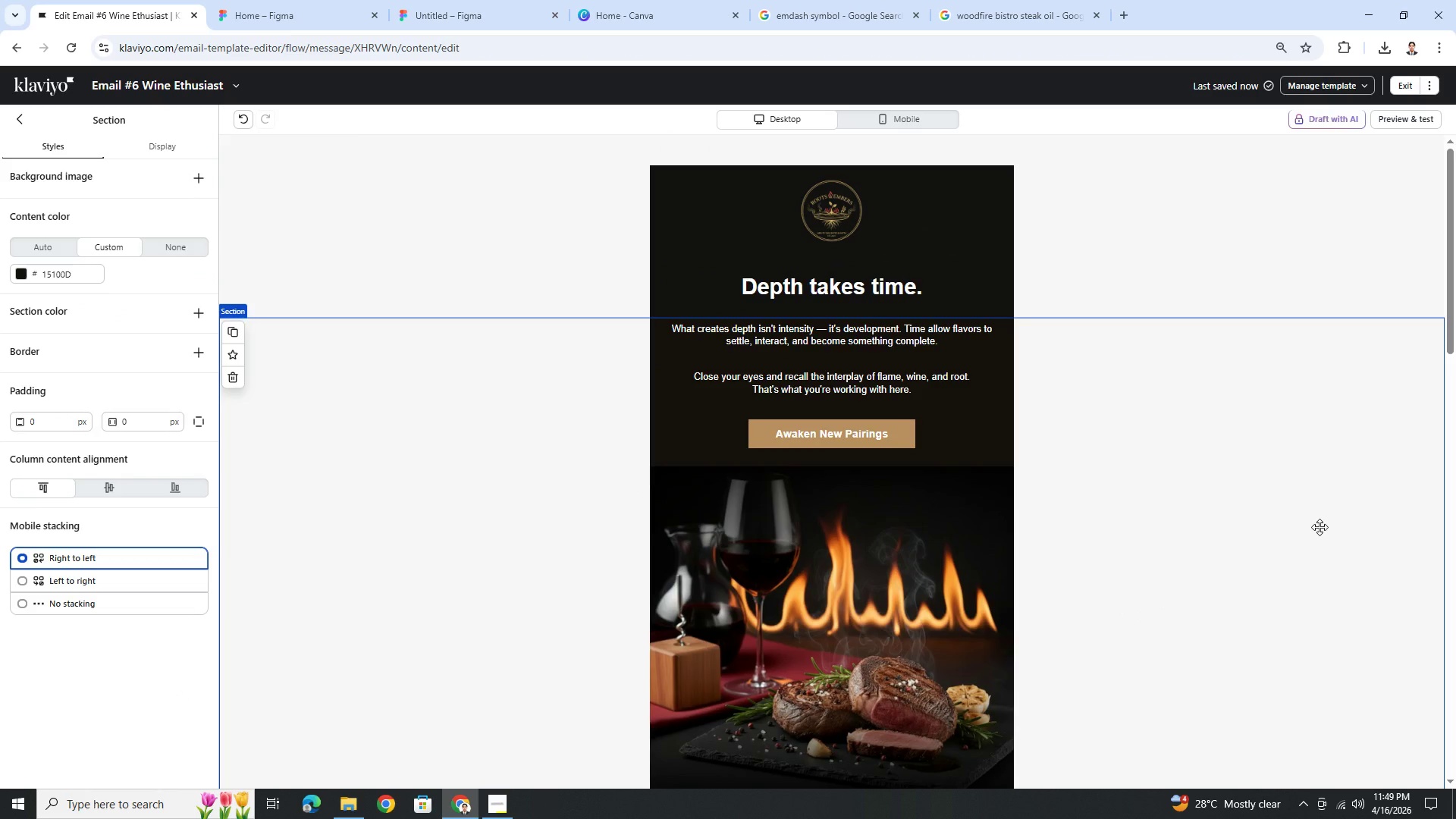 
scroll: coordinate [1219, 518], scroll_direction: none, amount: 0.0
 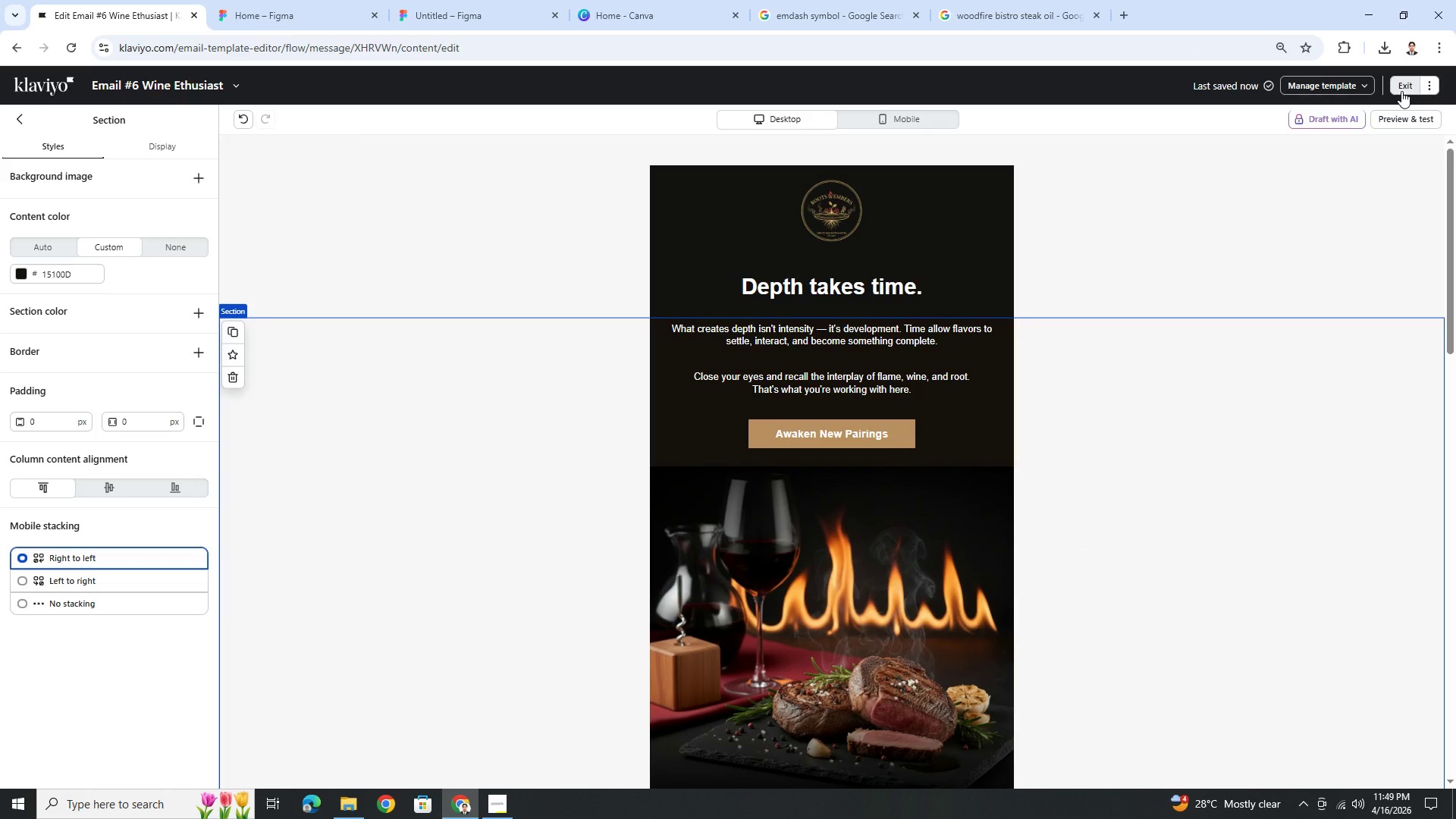 
left_click([1401, 91])
 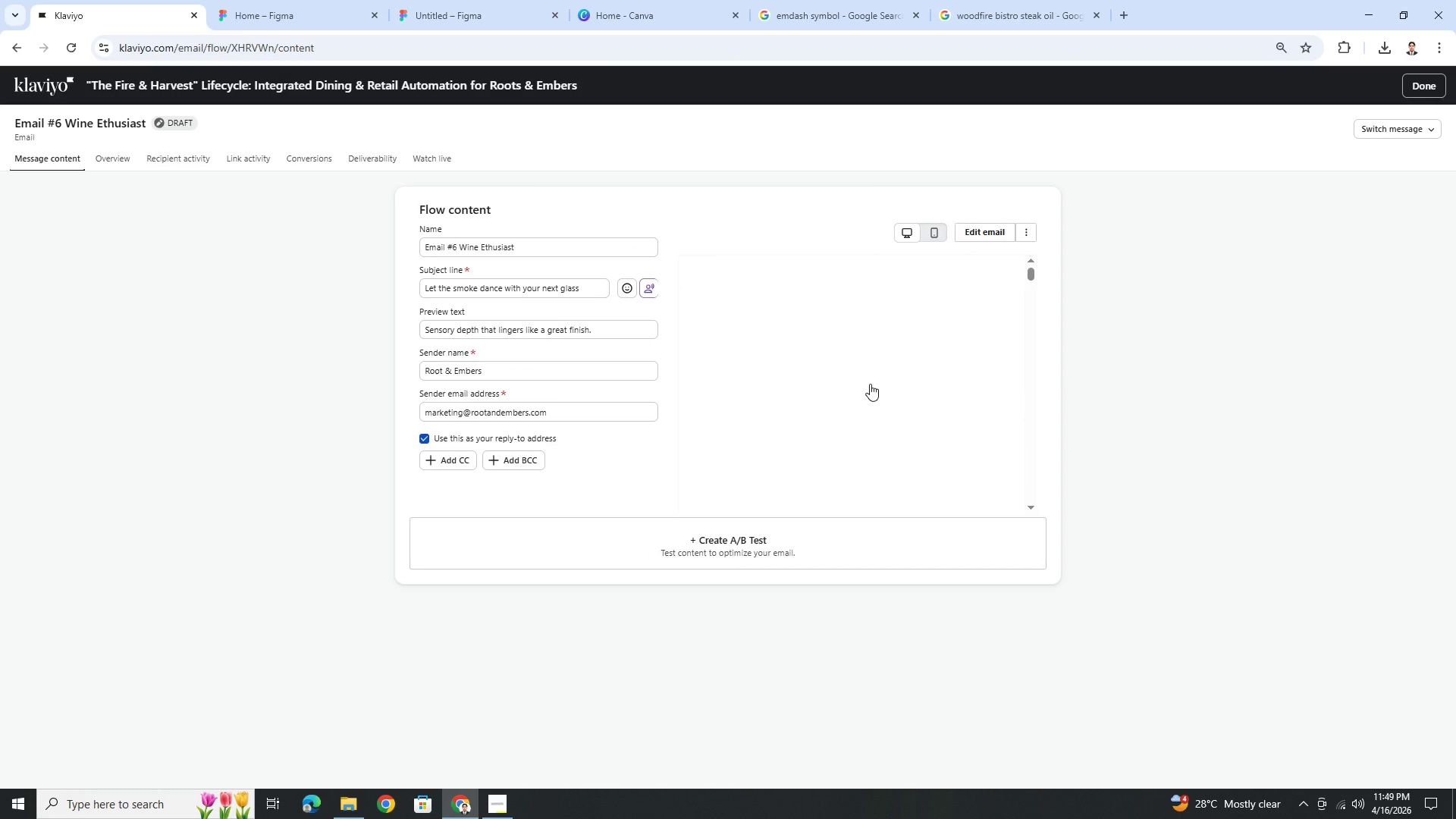 
wait(5.36)
 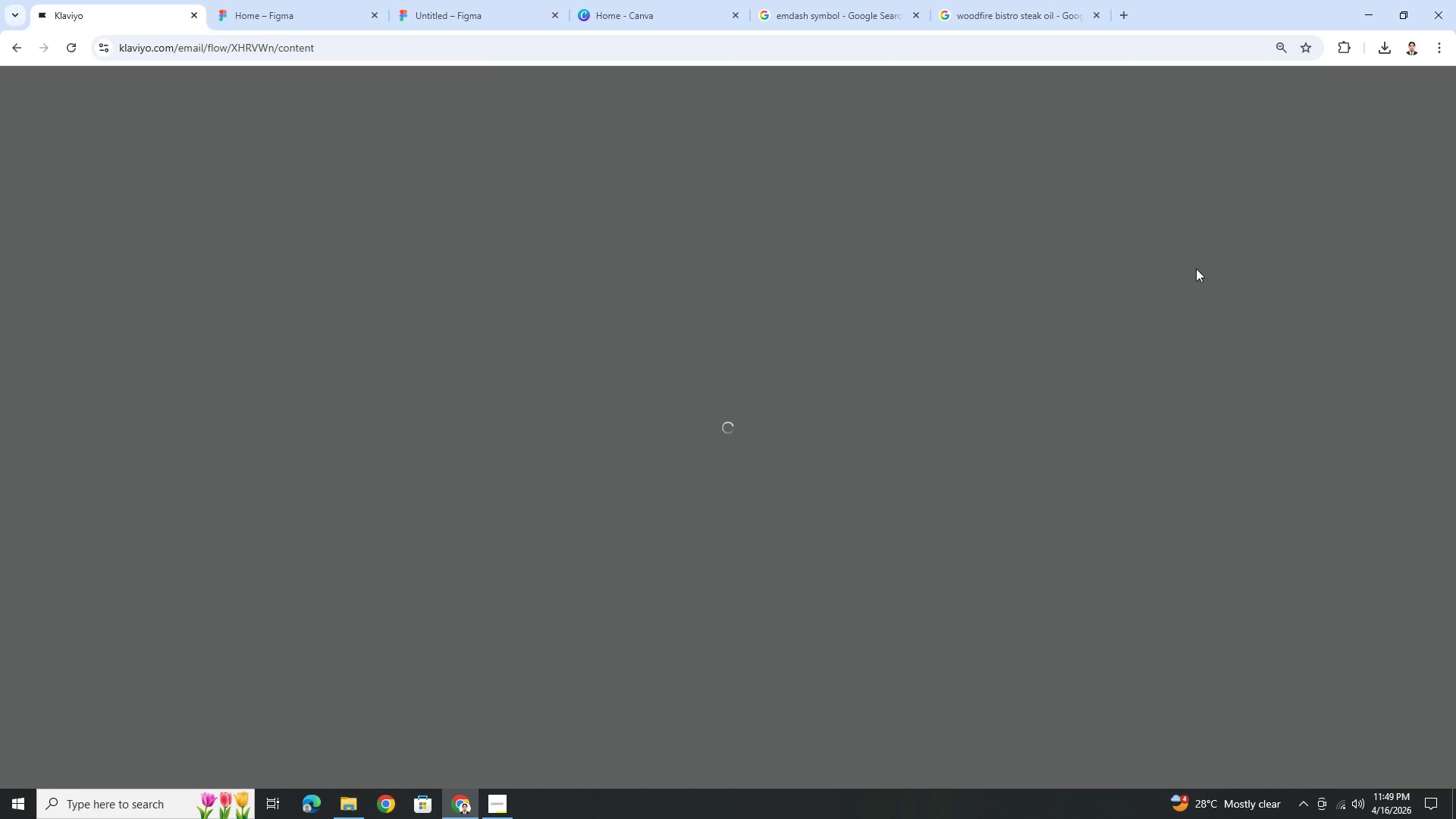 
scroll: coordinate [870, 384], scroll_direction: down, amount: 11.0
 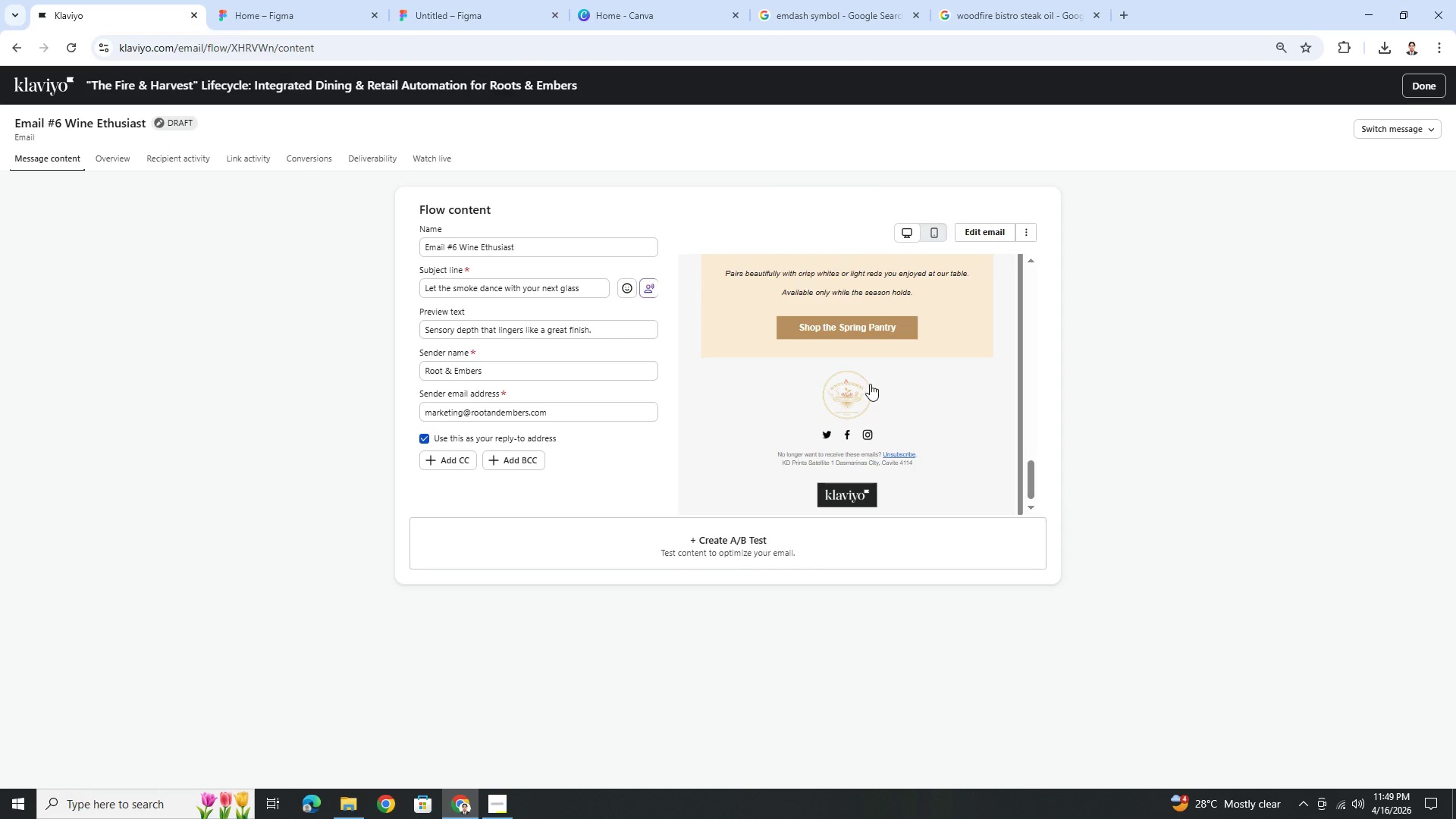 
scroll: coordinate [870, 384], scroll_direction: up, amount: 4.0
 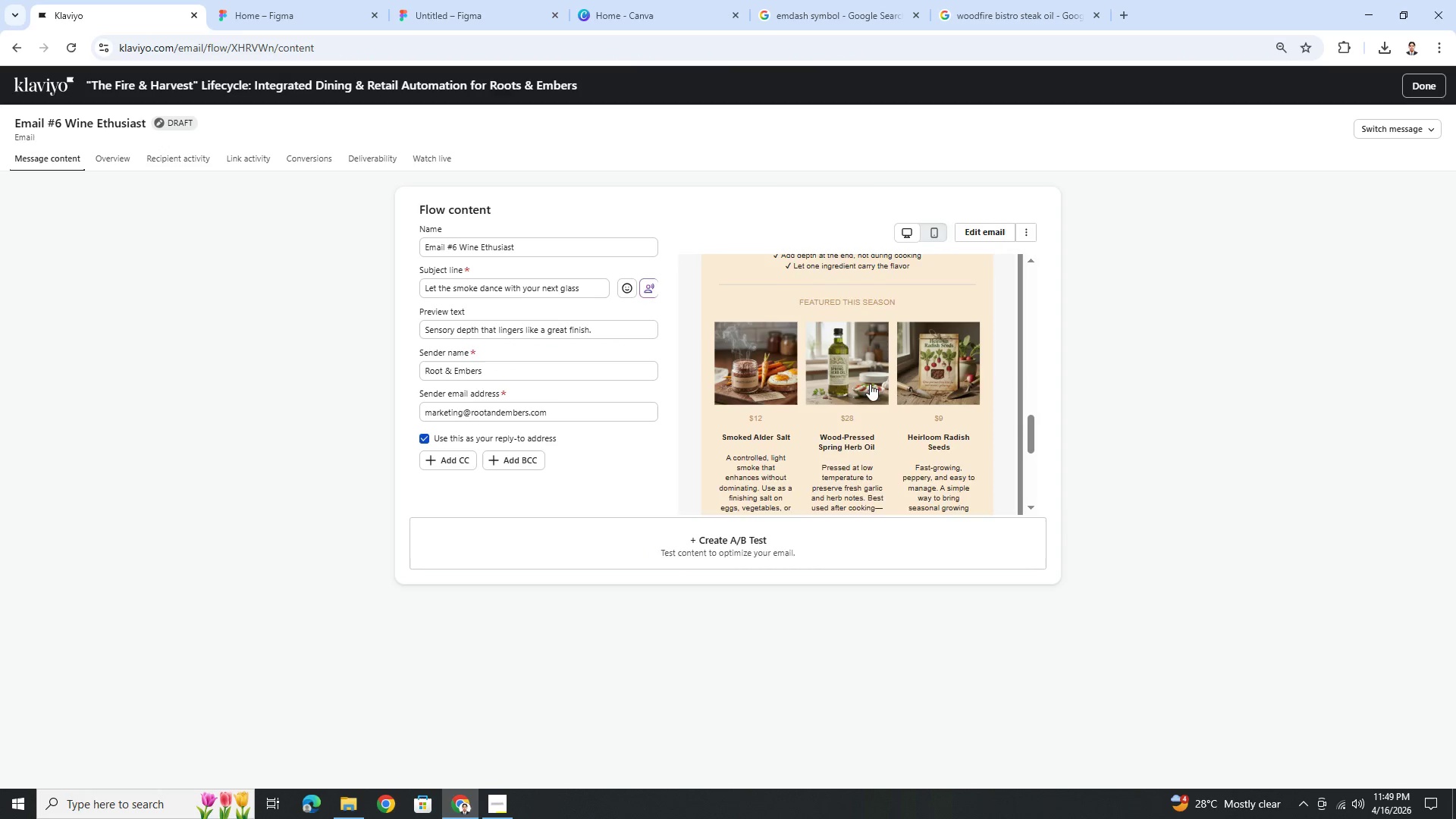 
scroll: coordinate [870, 384], scroll_direction: down, amount: 2.0
 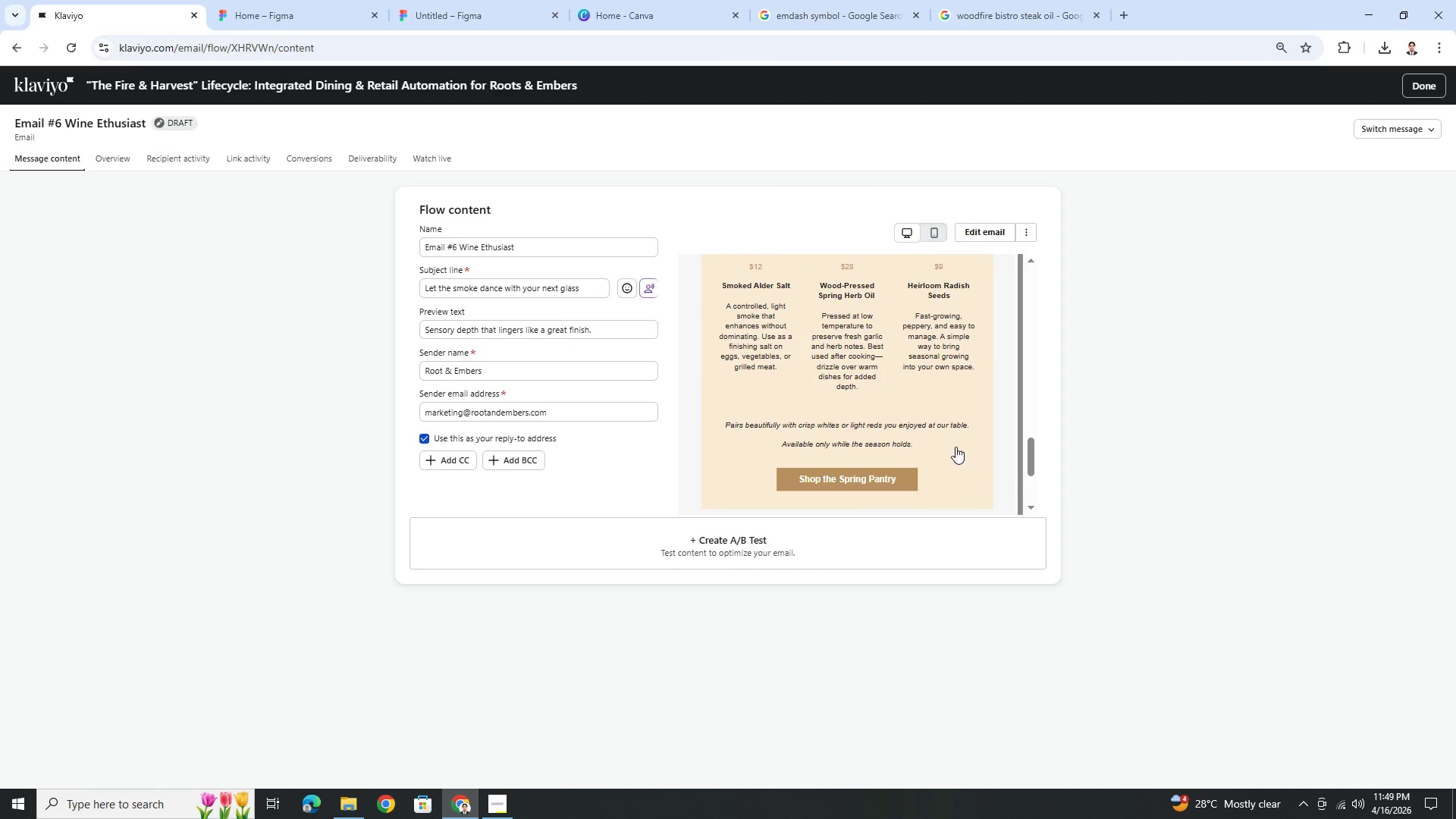 
scroll: coordinate [957, 447], scroll_direction: up, amount: 7.0
 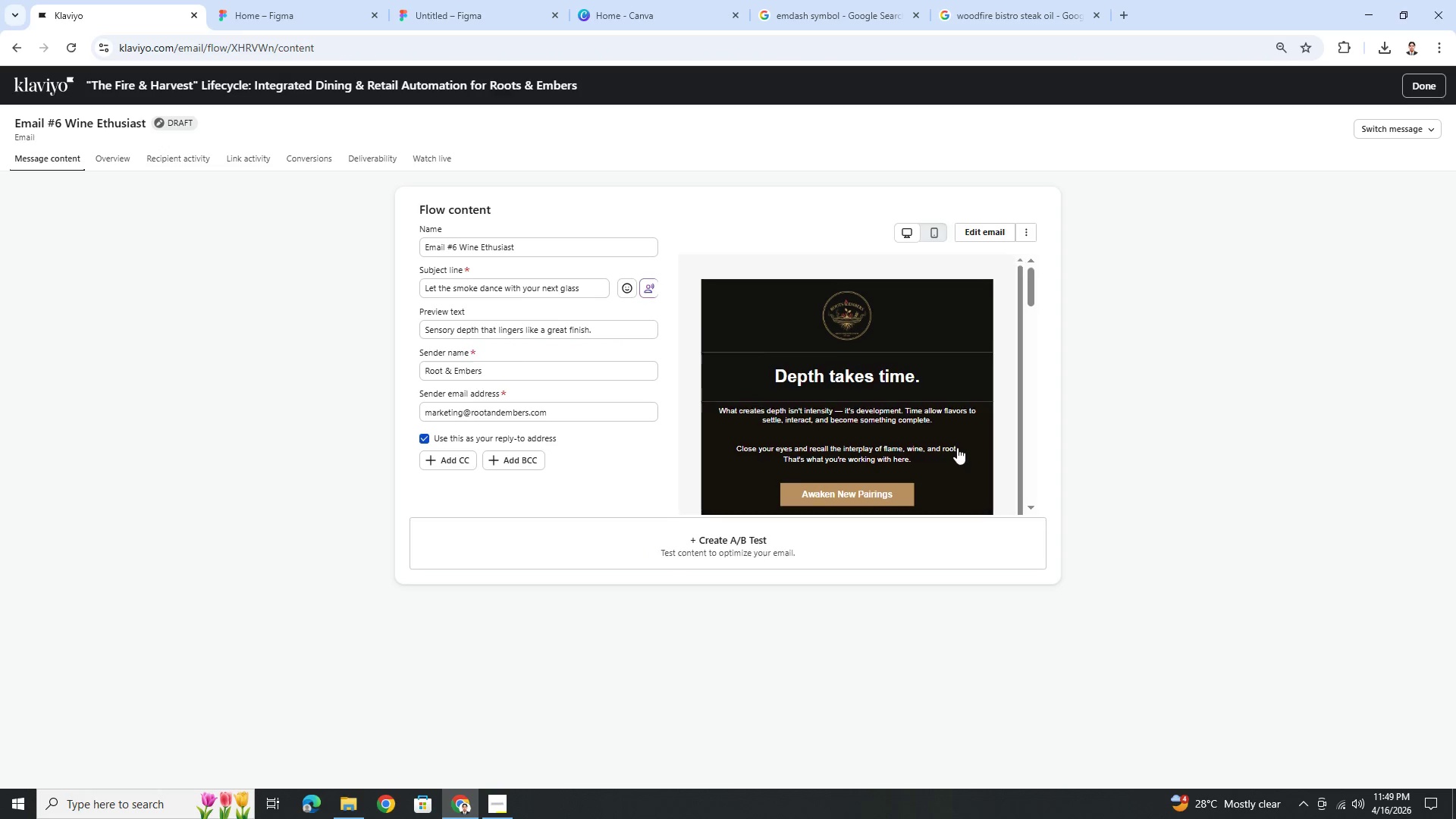 
scroll: coordinate [957, 447], scroll_direction: down, amount: 3.0
 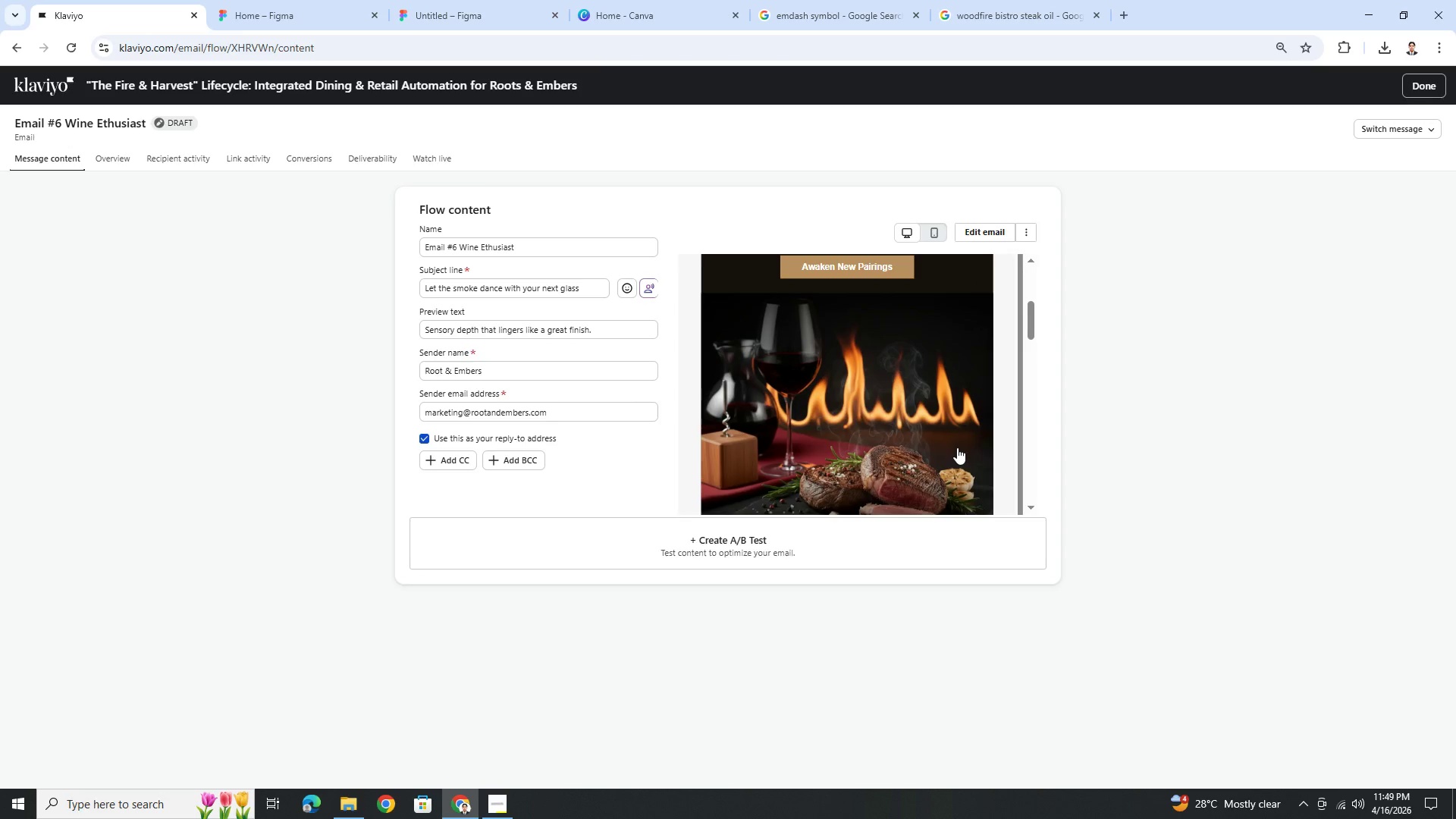 
scroll: coordinate [957, 447], scroll_direction: up, amount: 3.0
 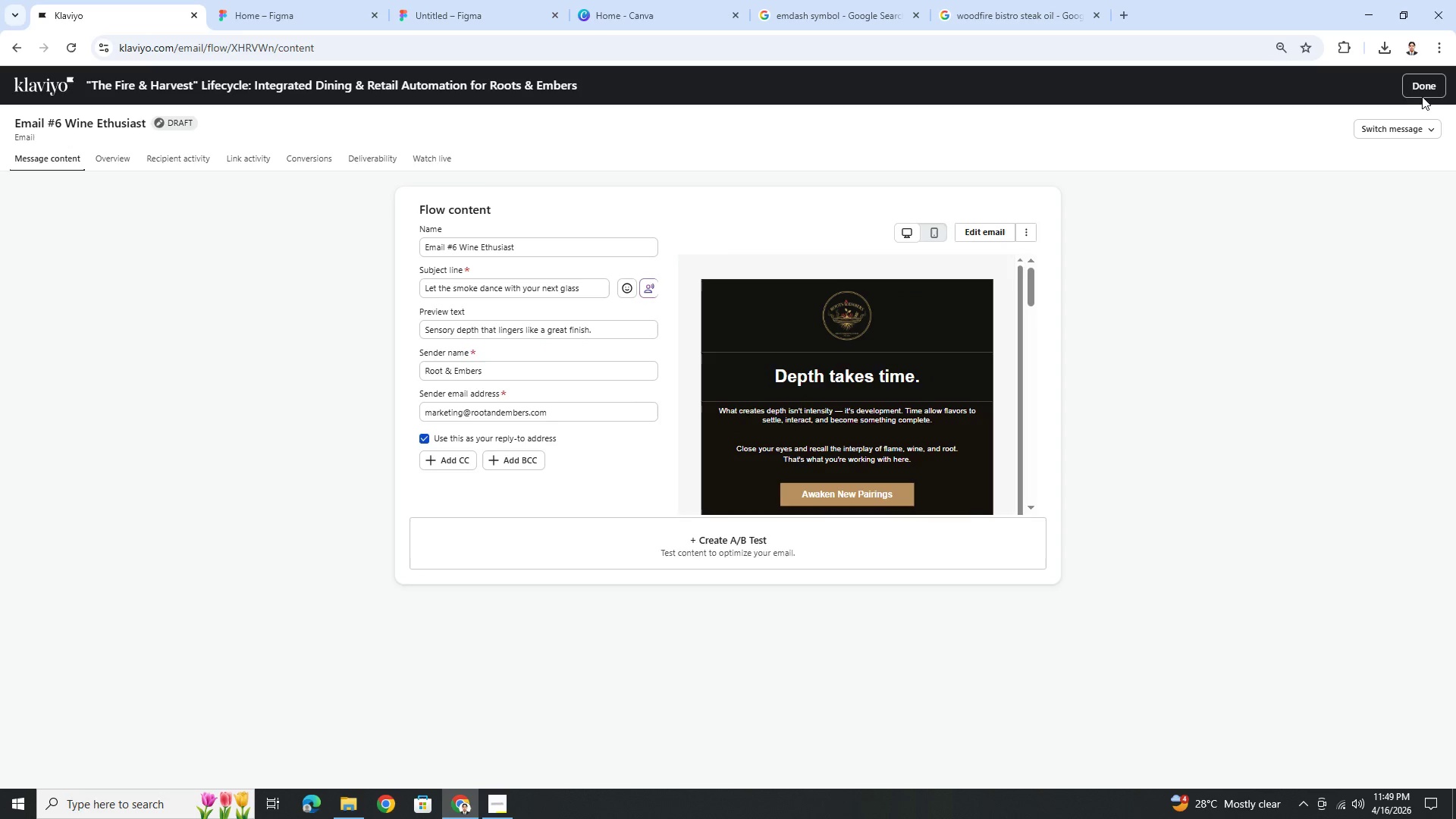 
double_click([1424, 91])
 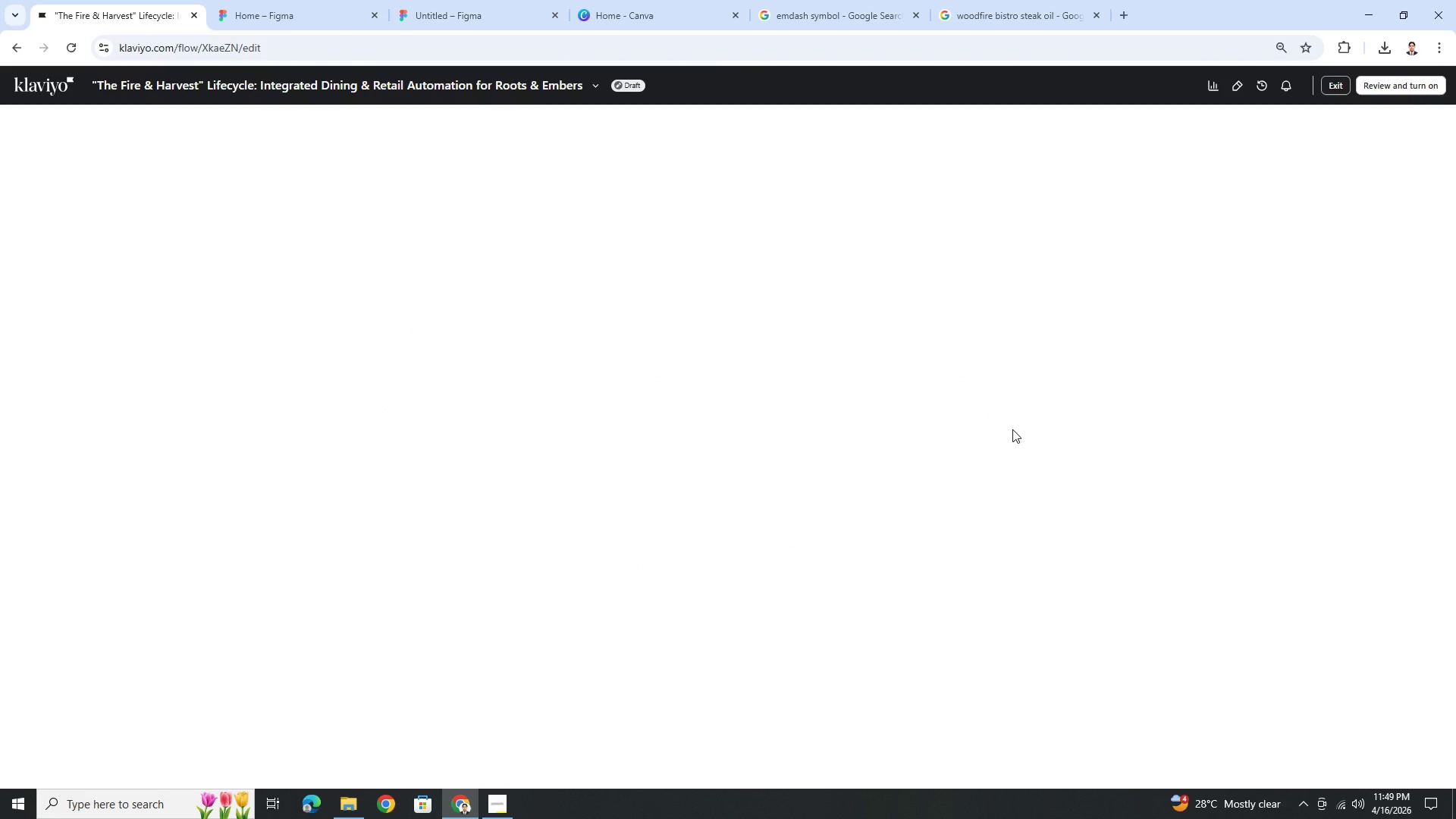 
scroll: coordinate [1015, 438], scroll_direction: down, amount: 30.0
 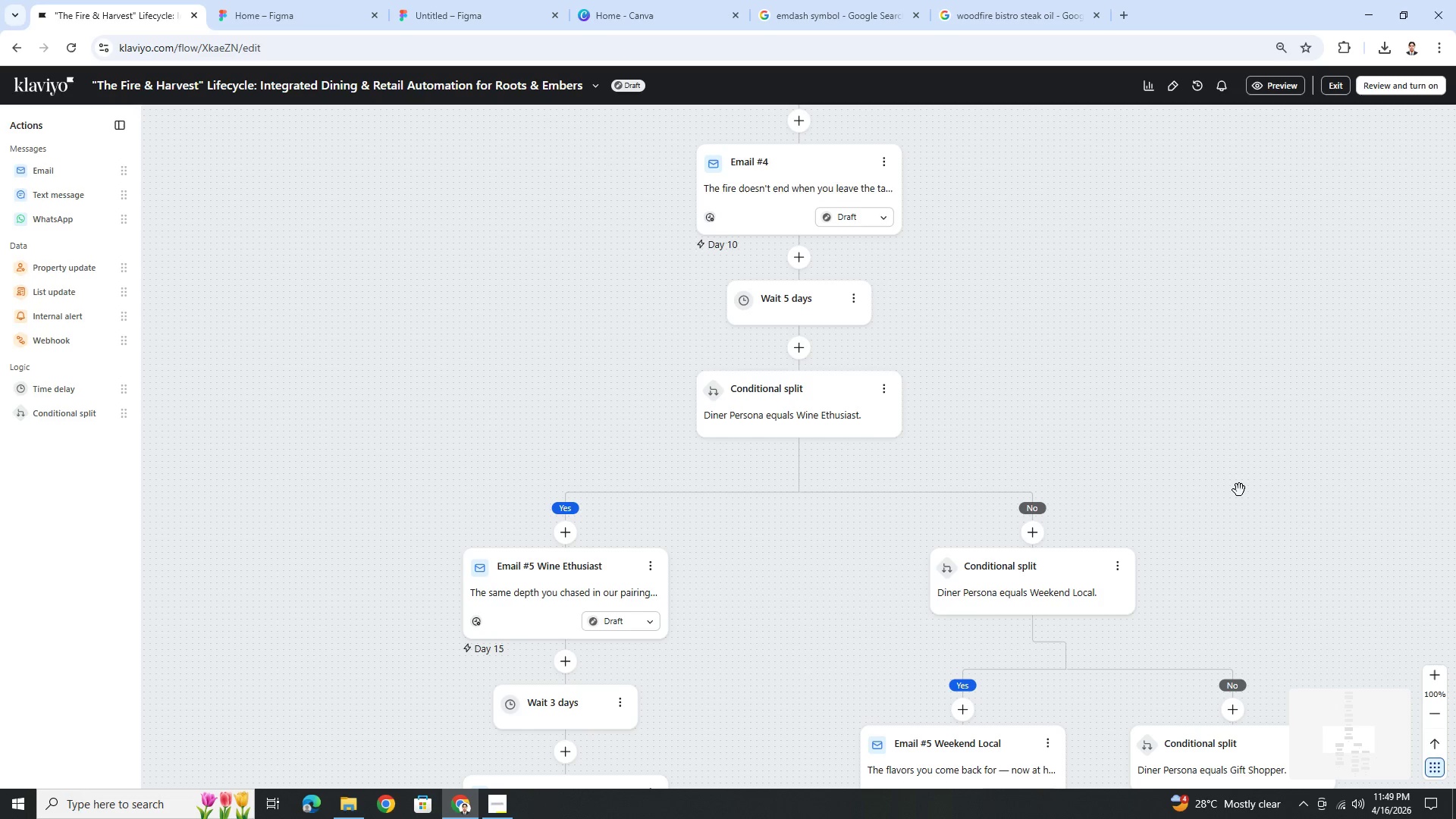 
left_click_drag(start_coordinate=[1242, 486], to_coordinate=[1185, 466])
 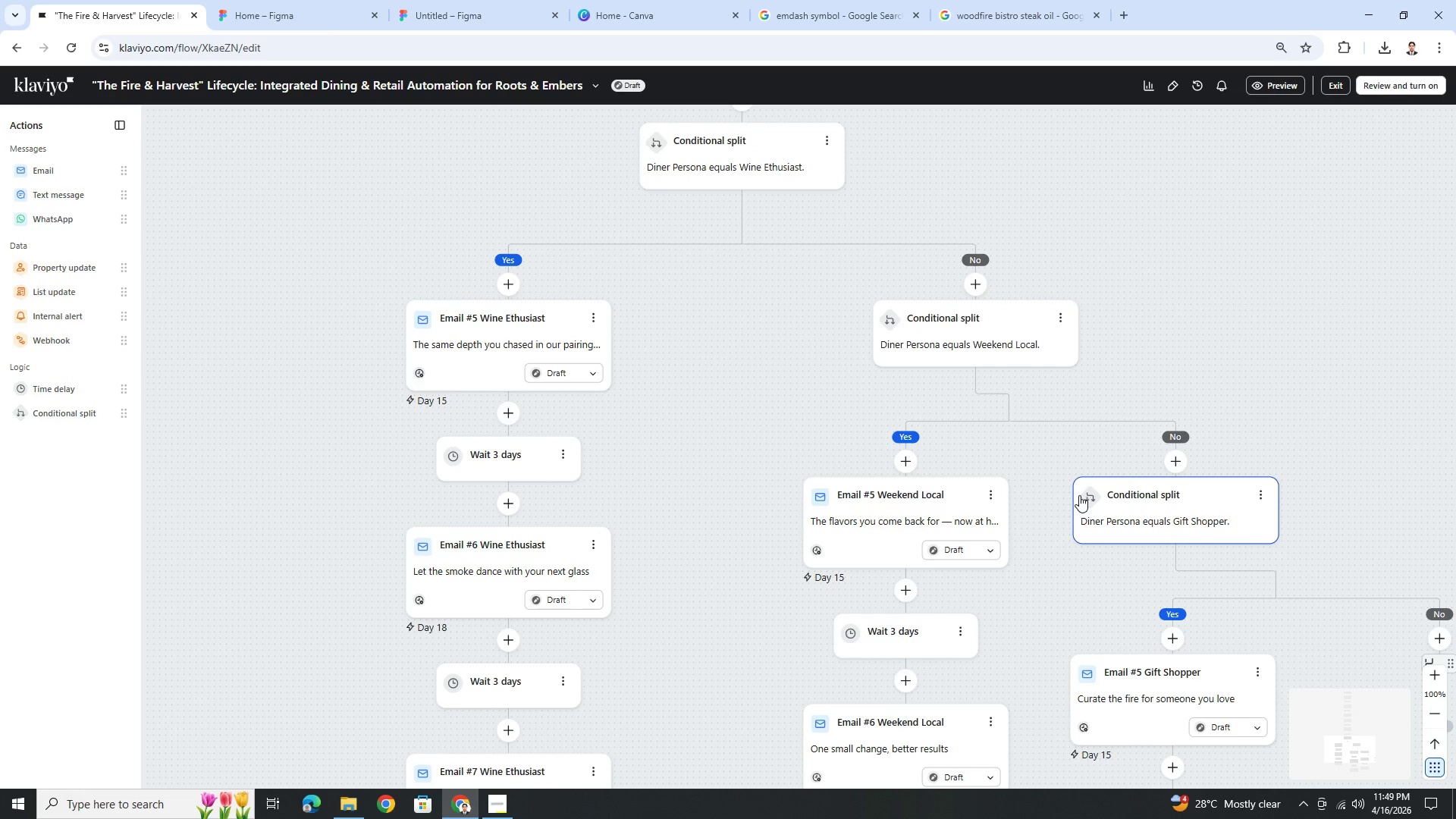 
hold_key(key=ControlLeft, duration=0.61)
scroll: coordinate [1063, 500], scroll_direction: down, amount: 6.0
 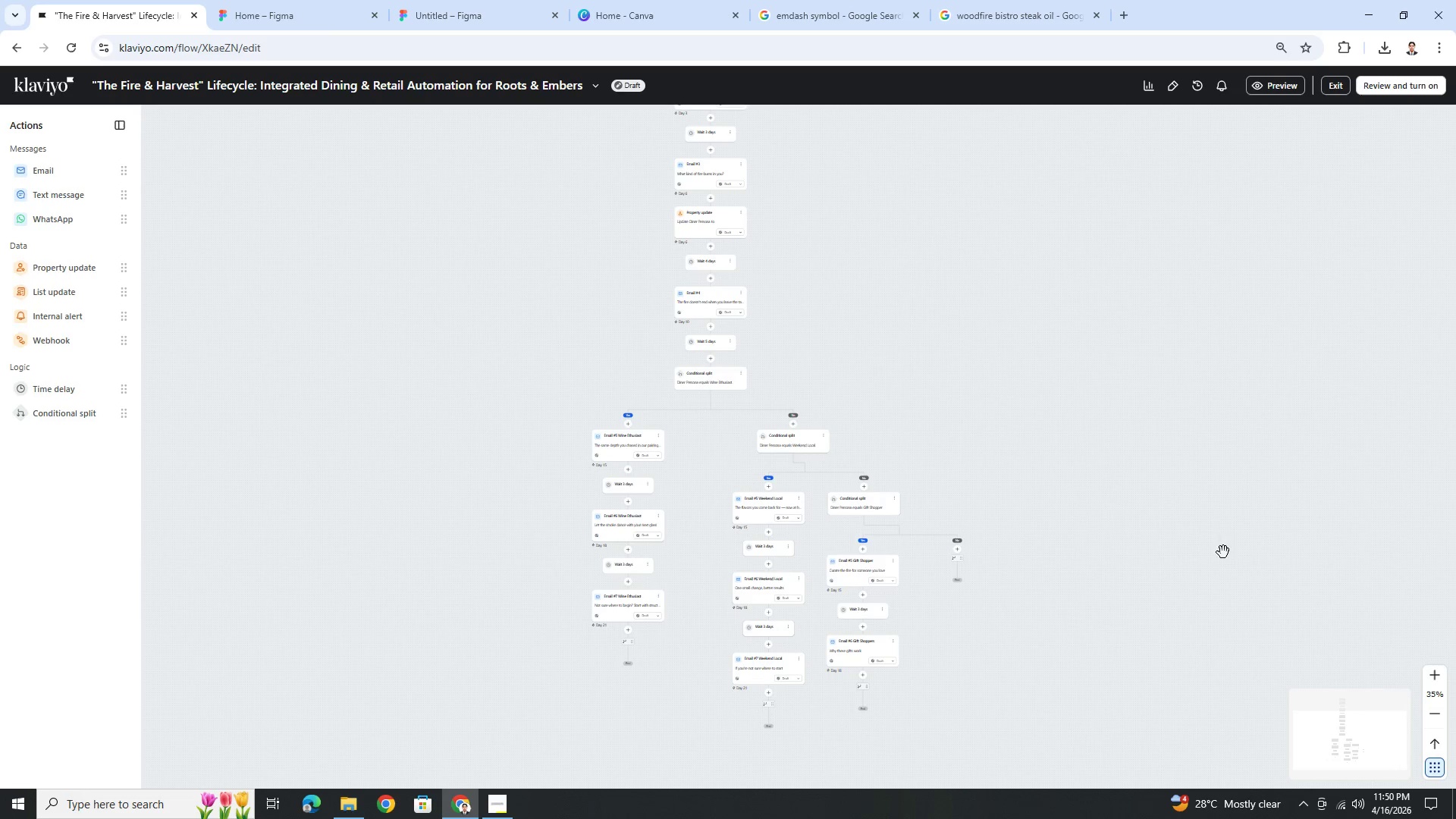 
hold_key(key=ControlLeft, duration=0.5)
scroll: coordinate [1248, 549], scroll_direction: up, amount: 2.0
 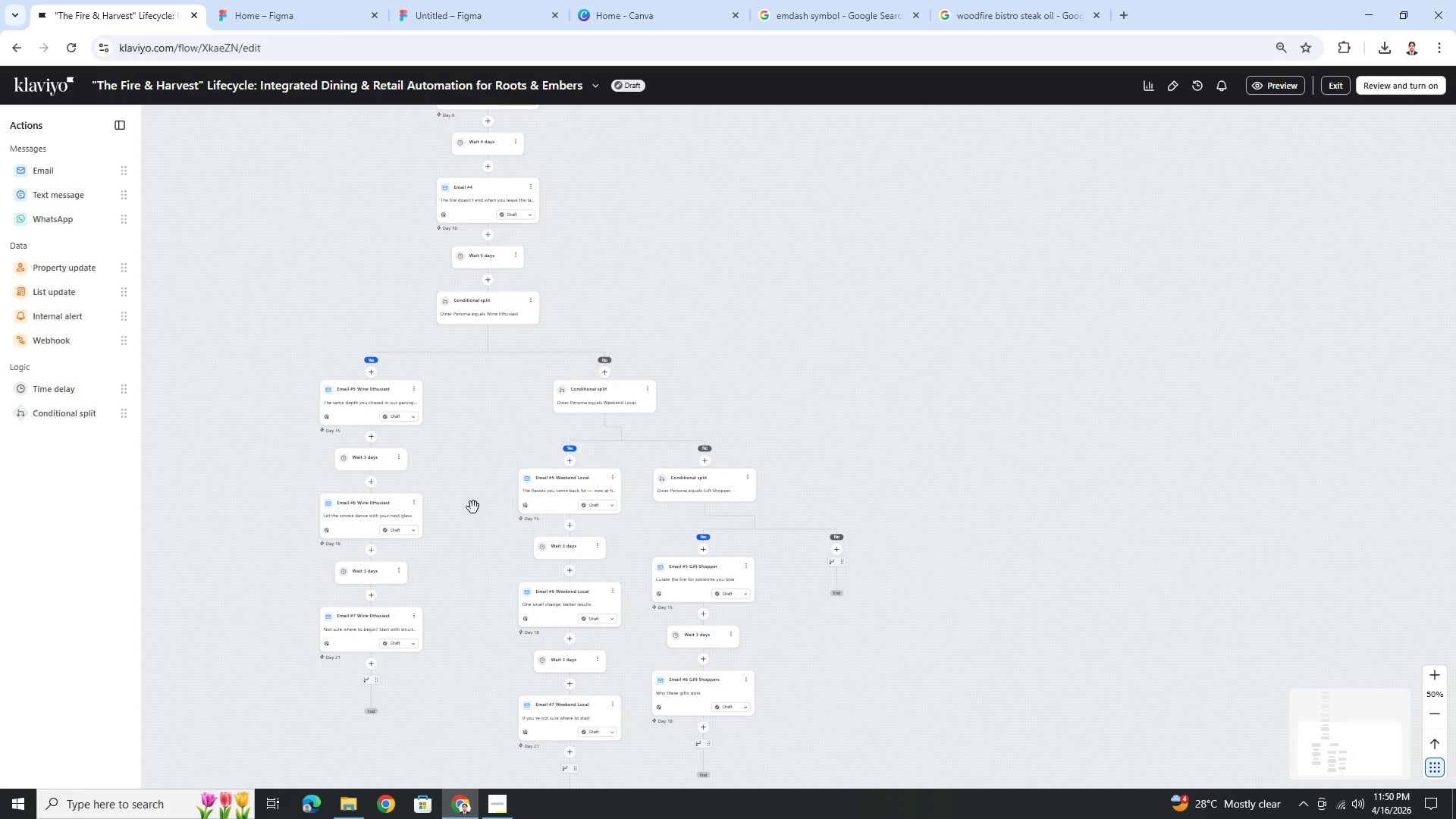 
key(Control+ControlLeft)
 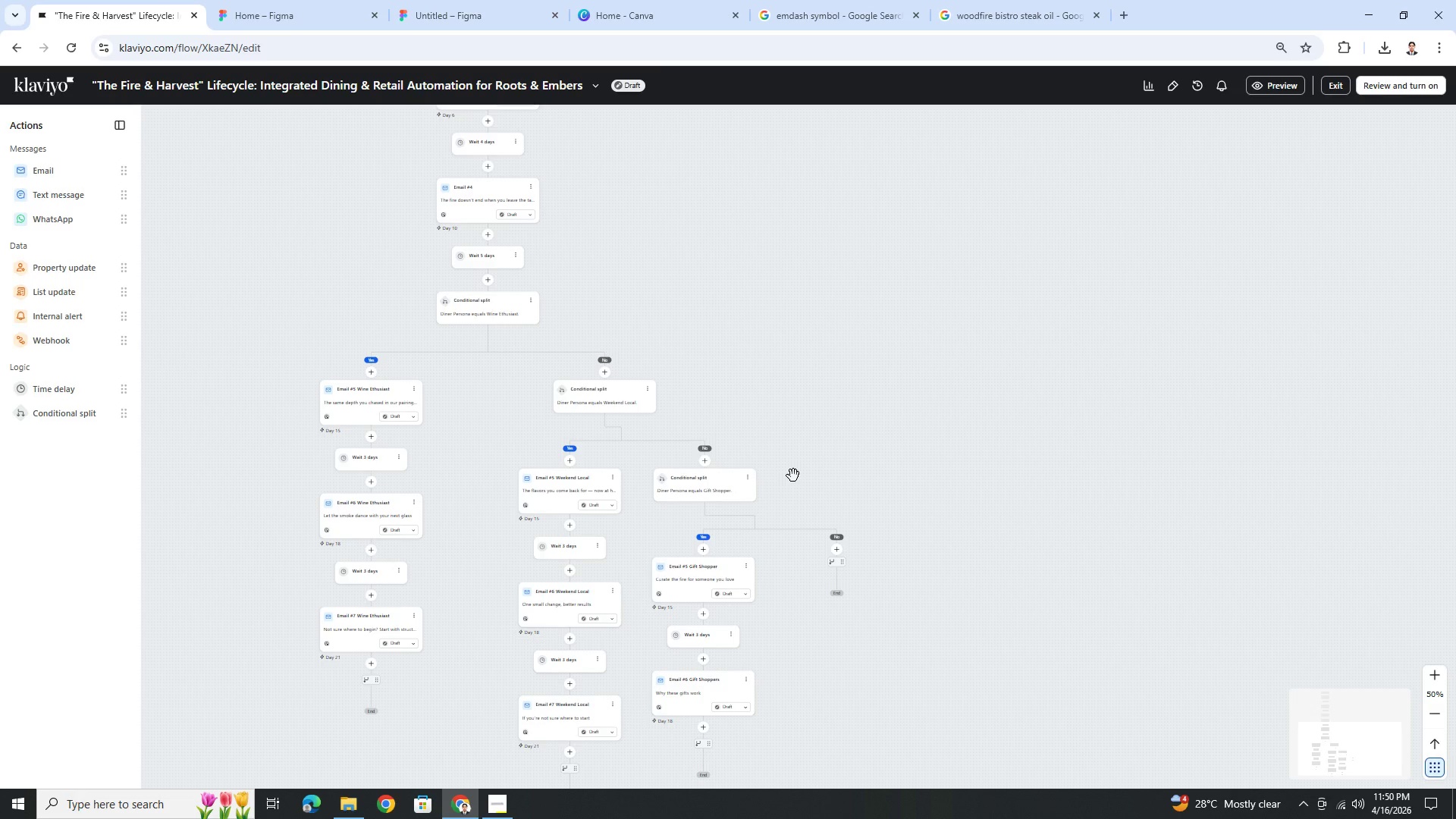 
hold_key(key=ControlLeft, duration=0.61)
scroll: coordinate [760, 466], scroll_direction: up, amount: 4.0
 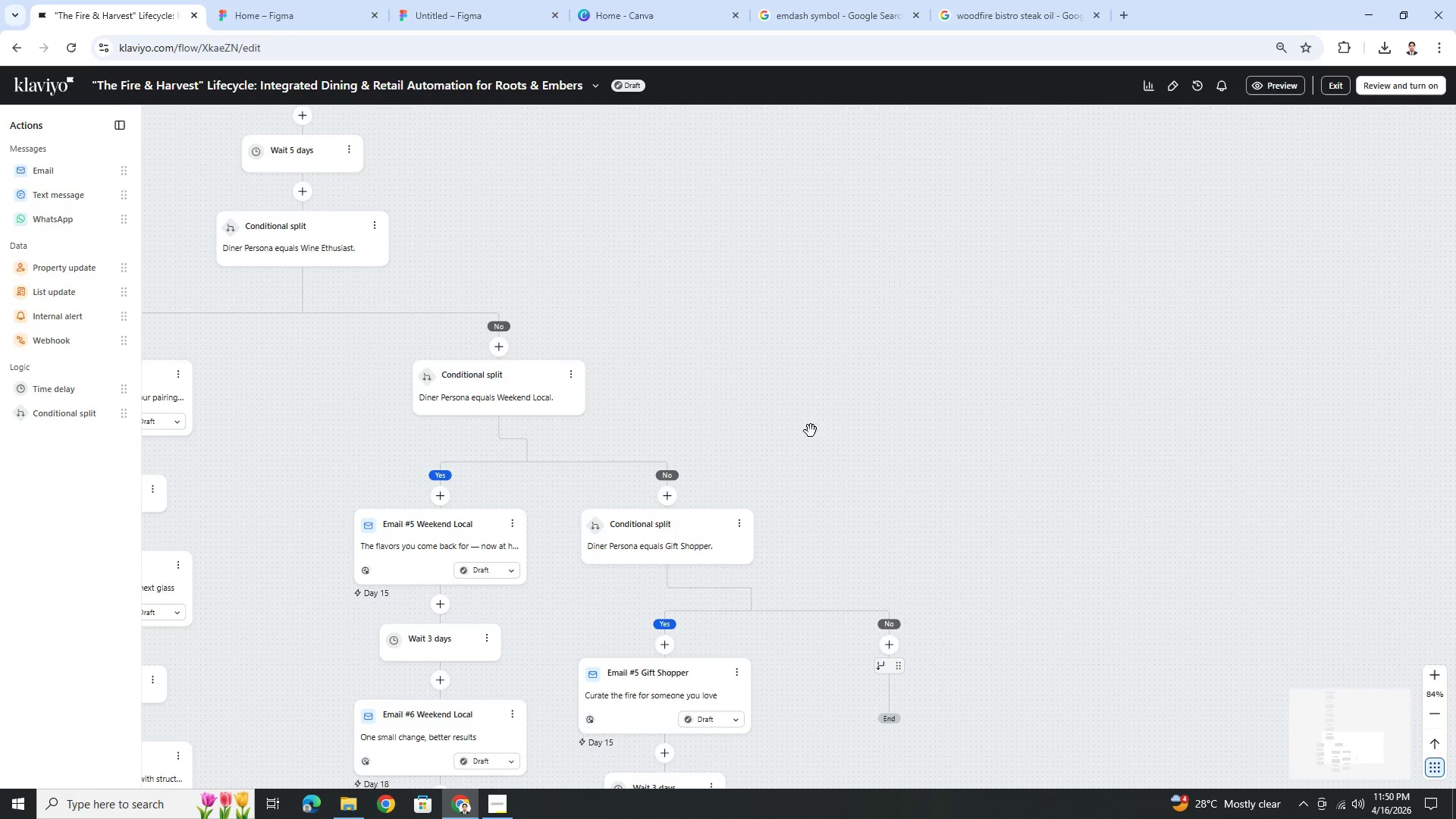 
left_click_drag(start_coordinate=[811, 431], to_coordinate=[1092, 331])
 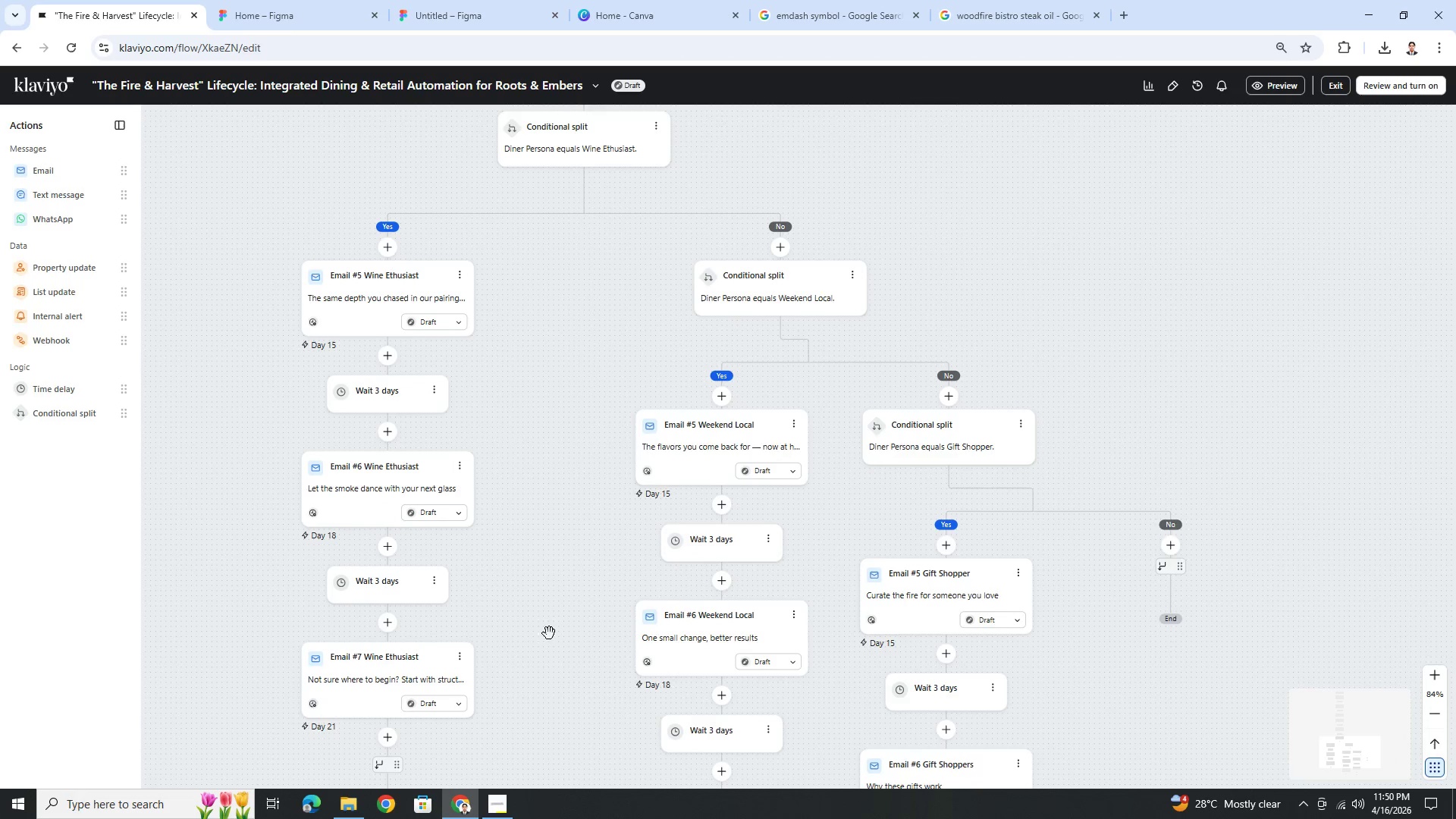 
scroll: coordinate [546, 631], scroll_direction: down, amount: 5.0
 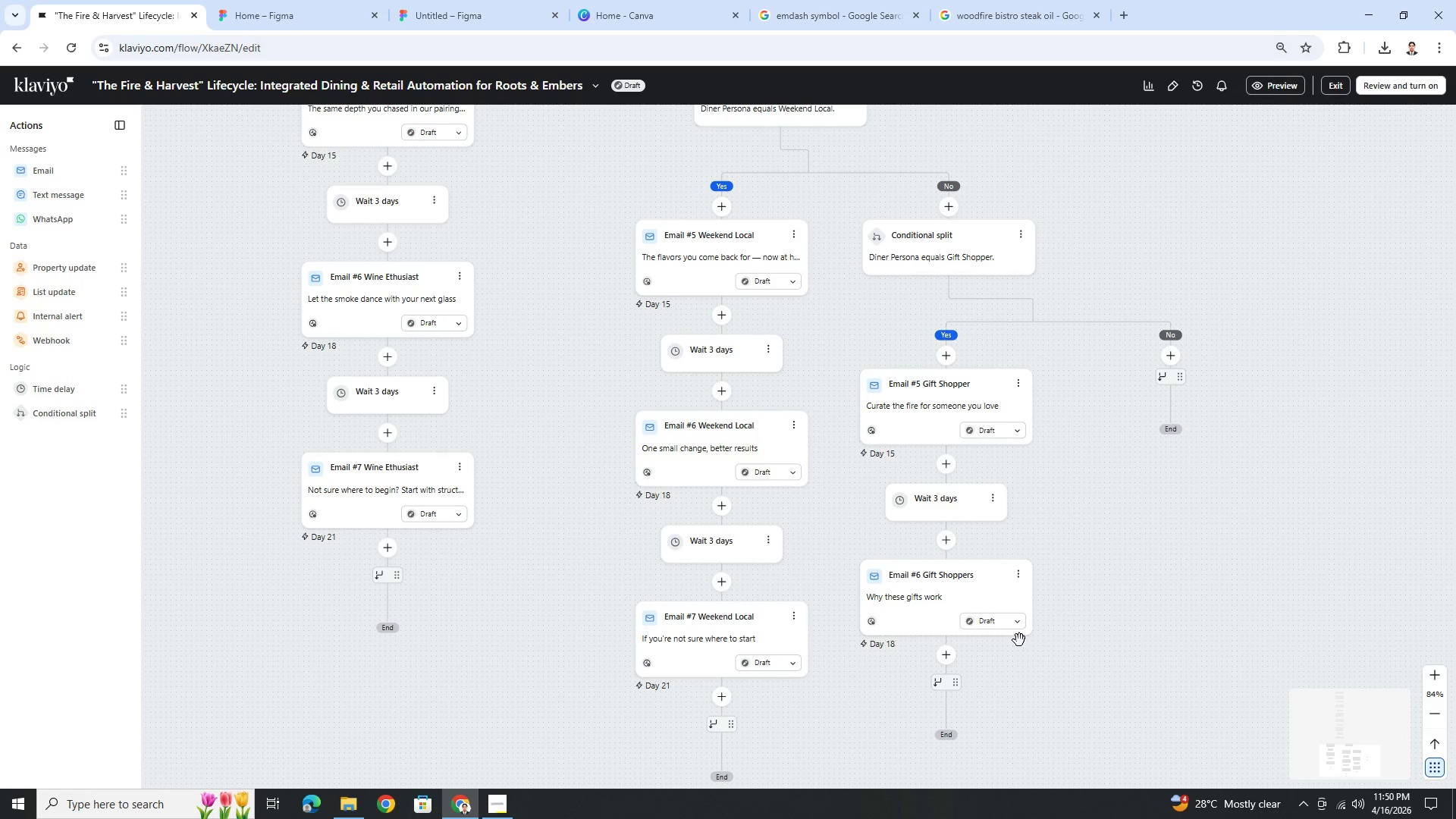 
left_click_drag(start_coordinate=[1081, 598], to_coordinate=[1056, 439])
 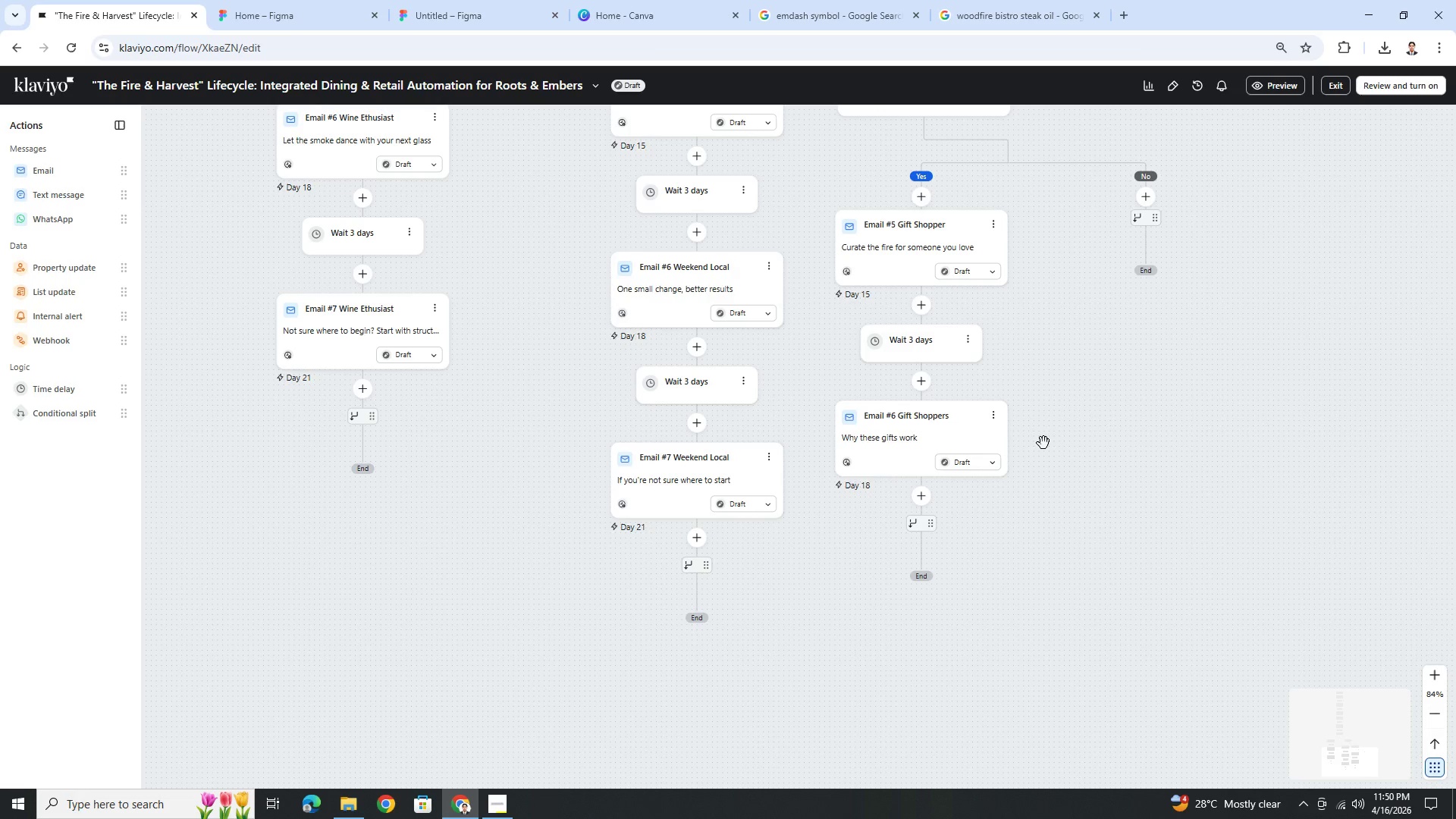 
wait(5.94)
 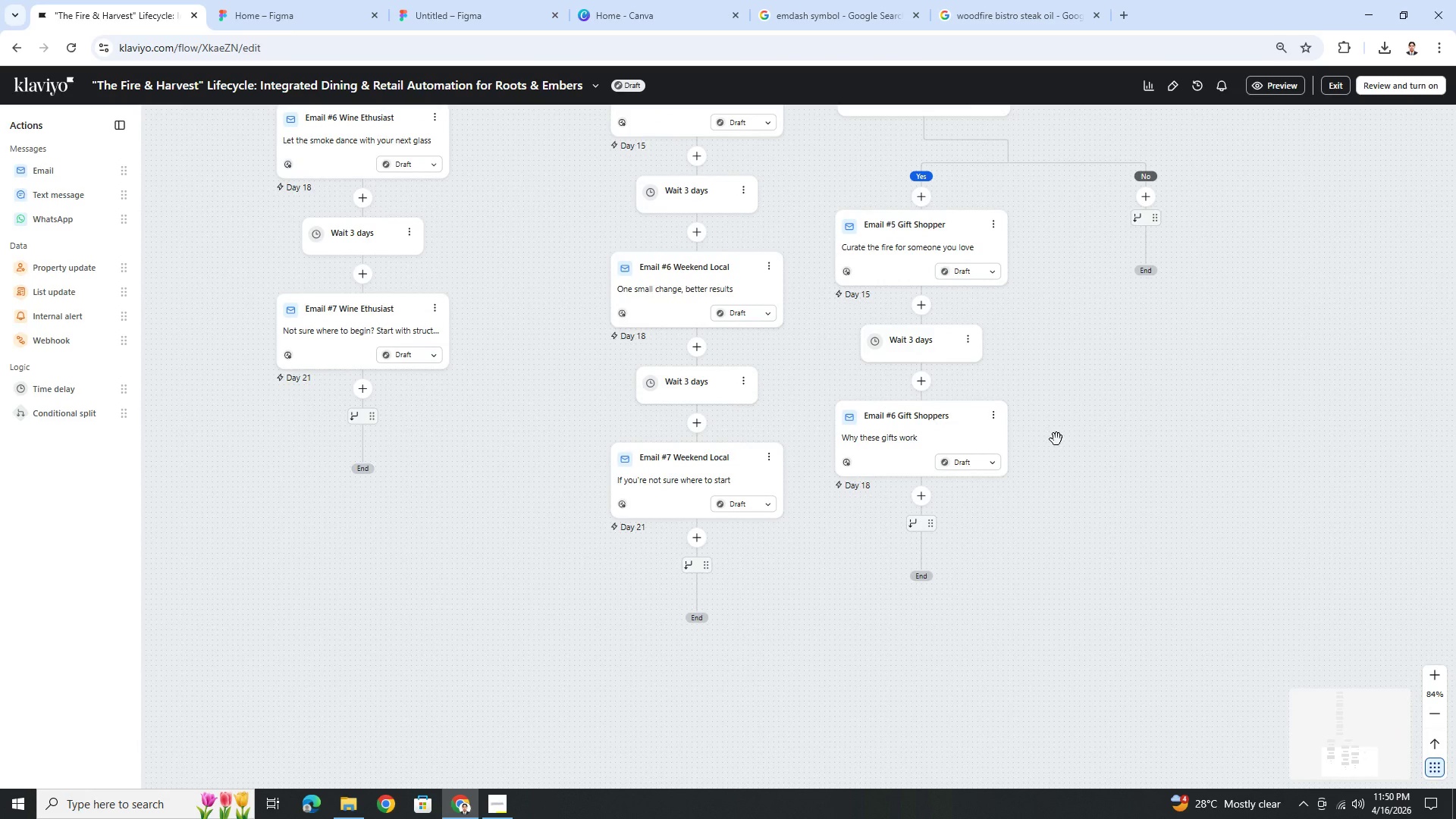 
left_click([991, 418])
 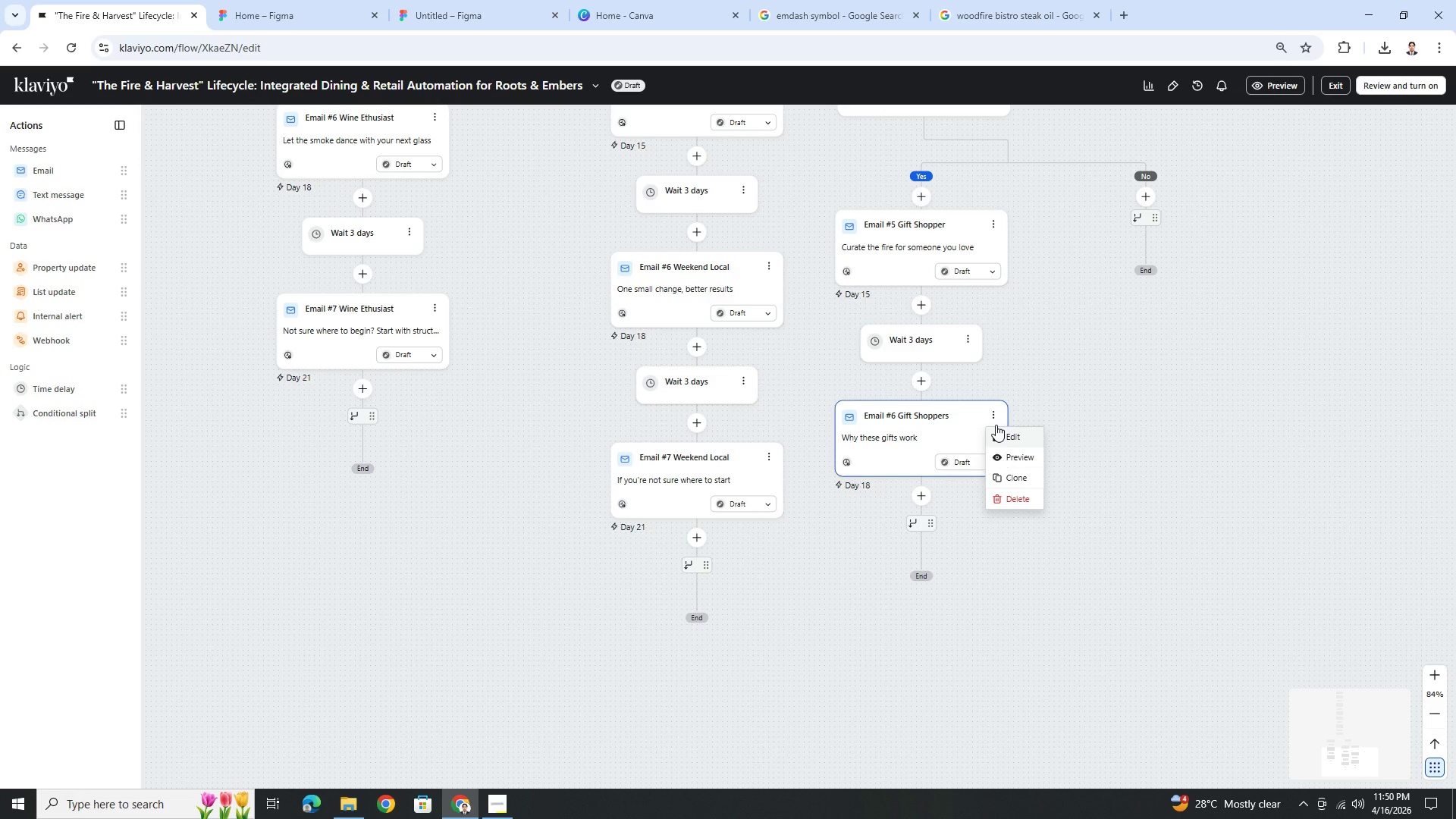 
wait(6.38)
 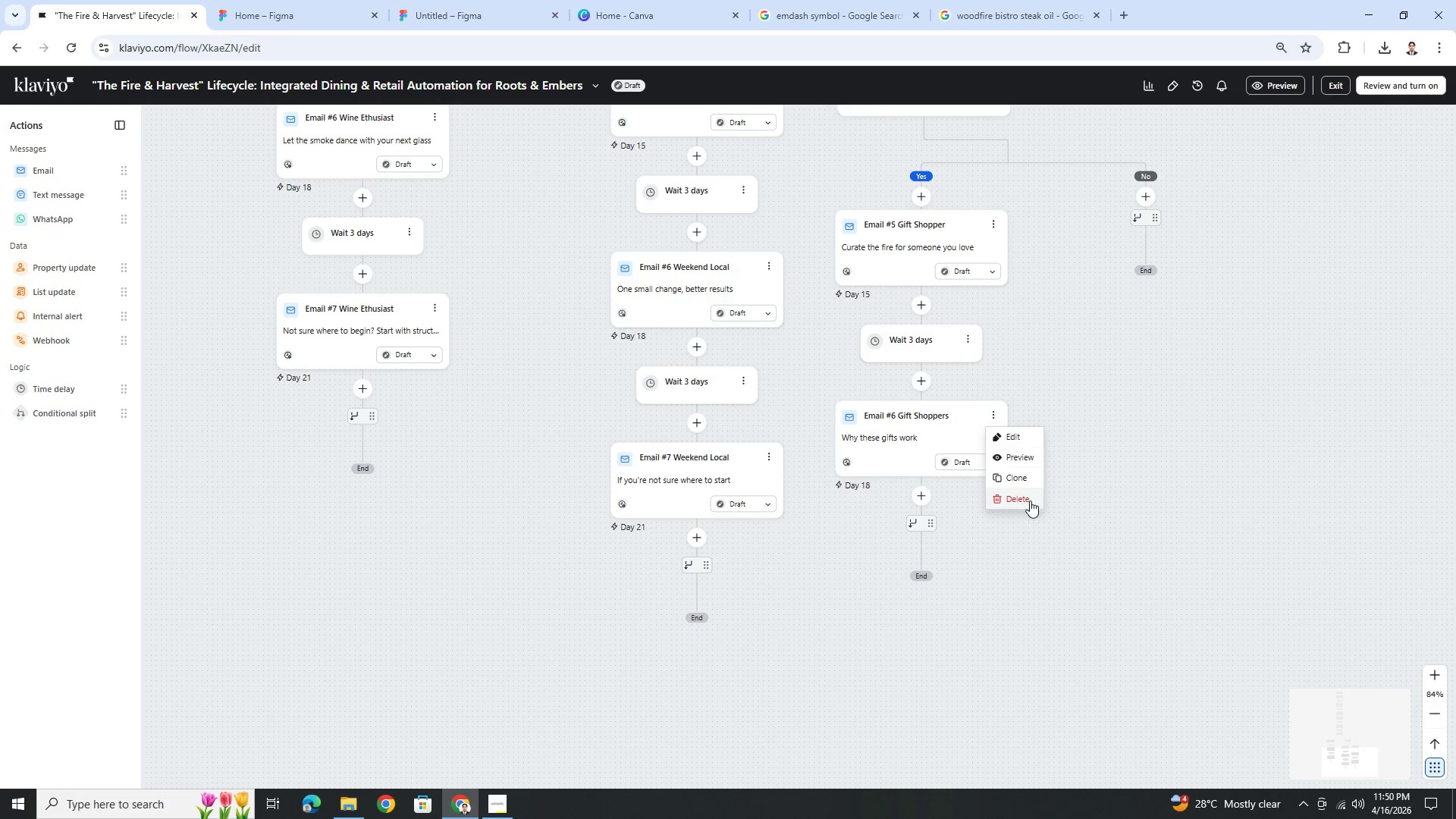 
left_click([966, 341])
 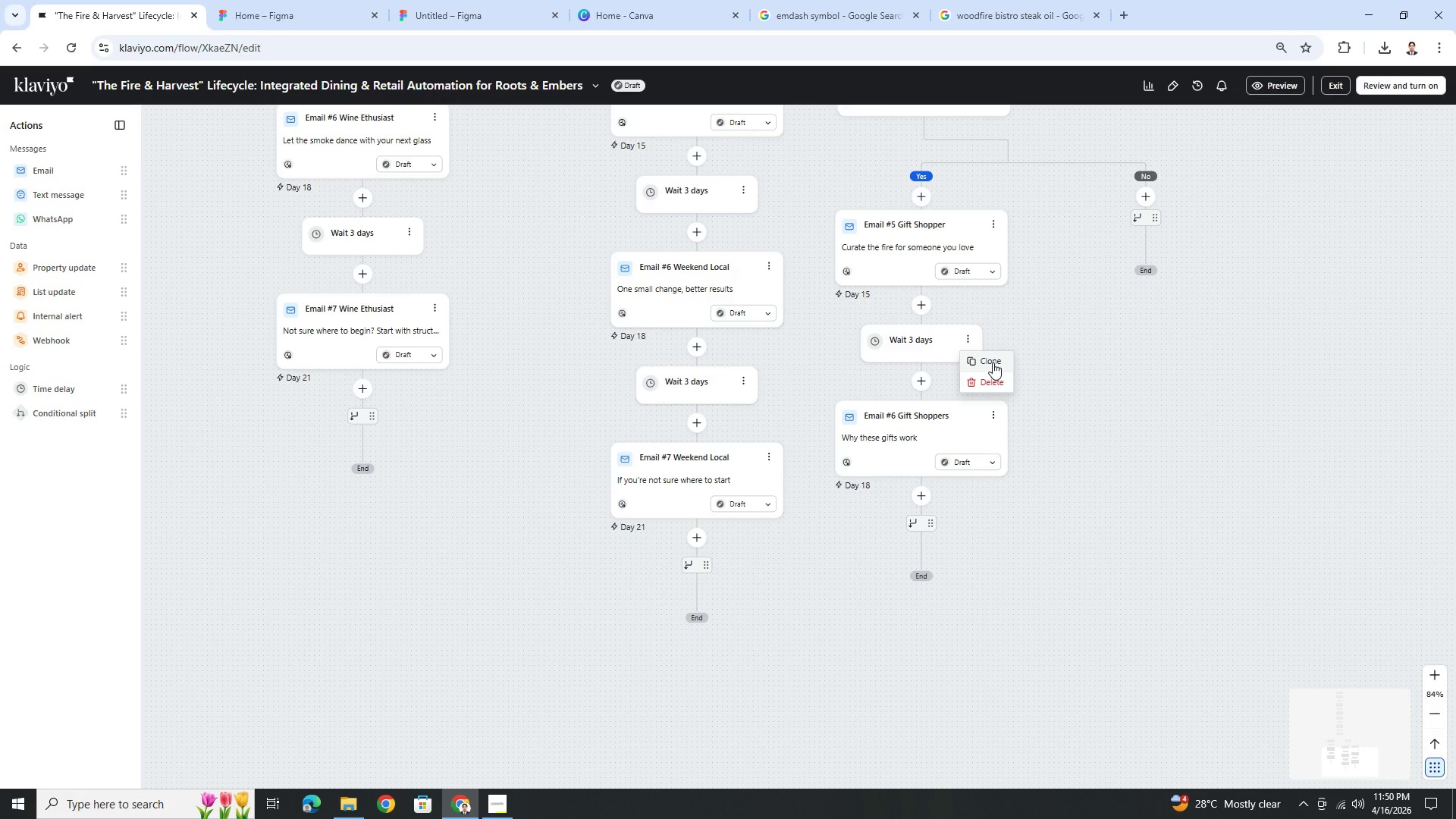 
left_click([993, 362])
 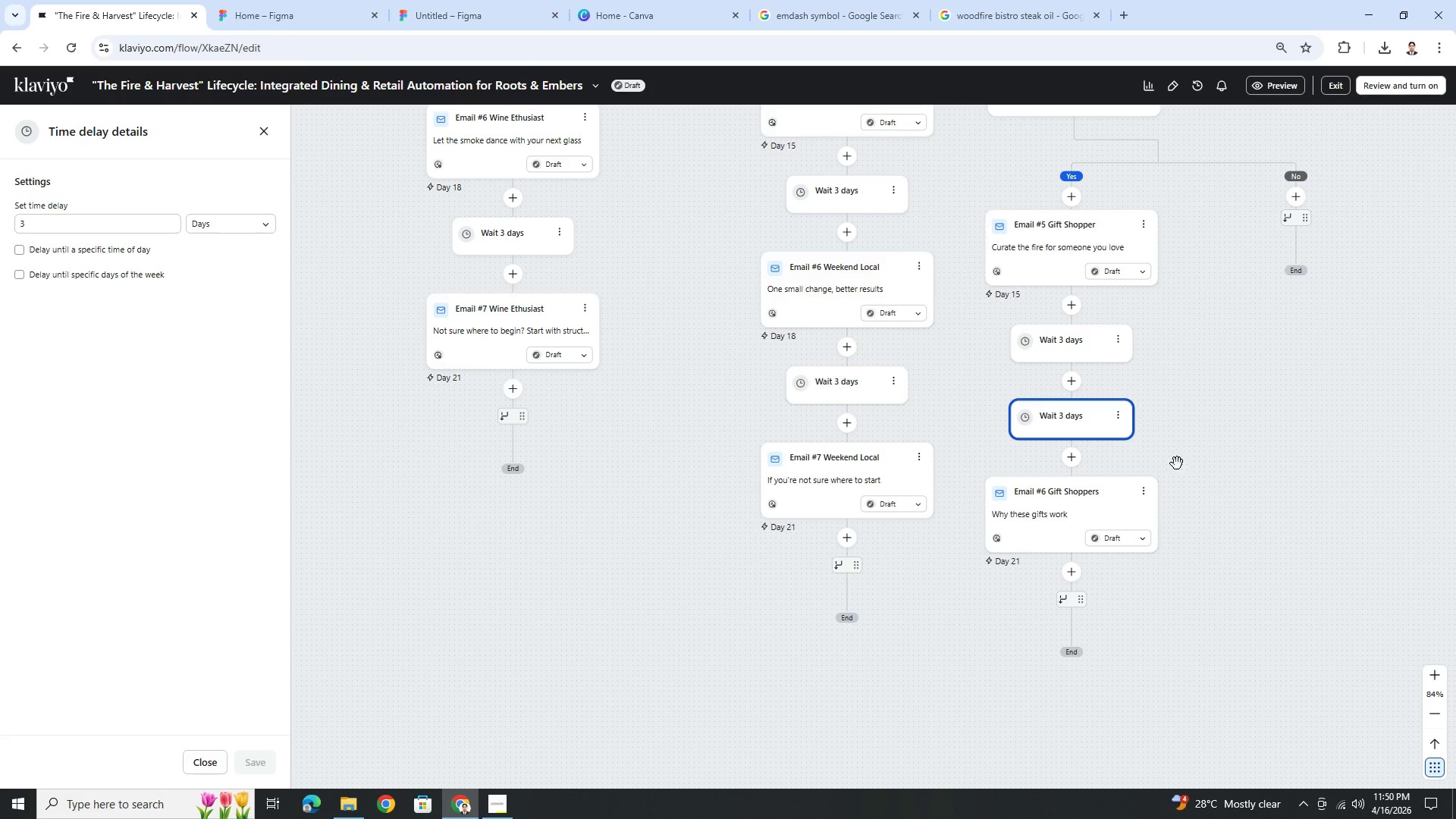 
wait(9.98)
 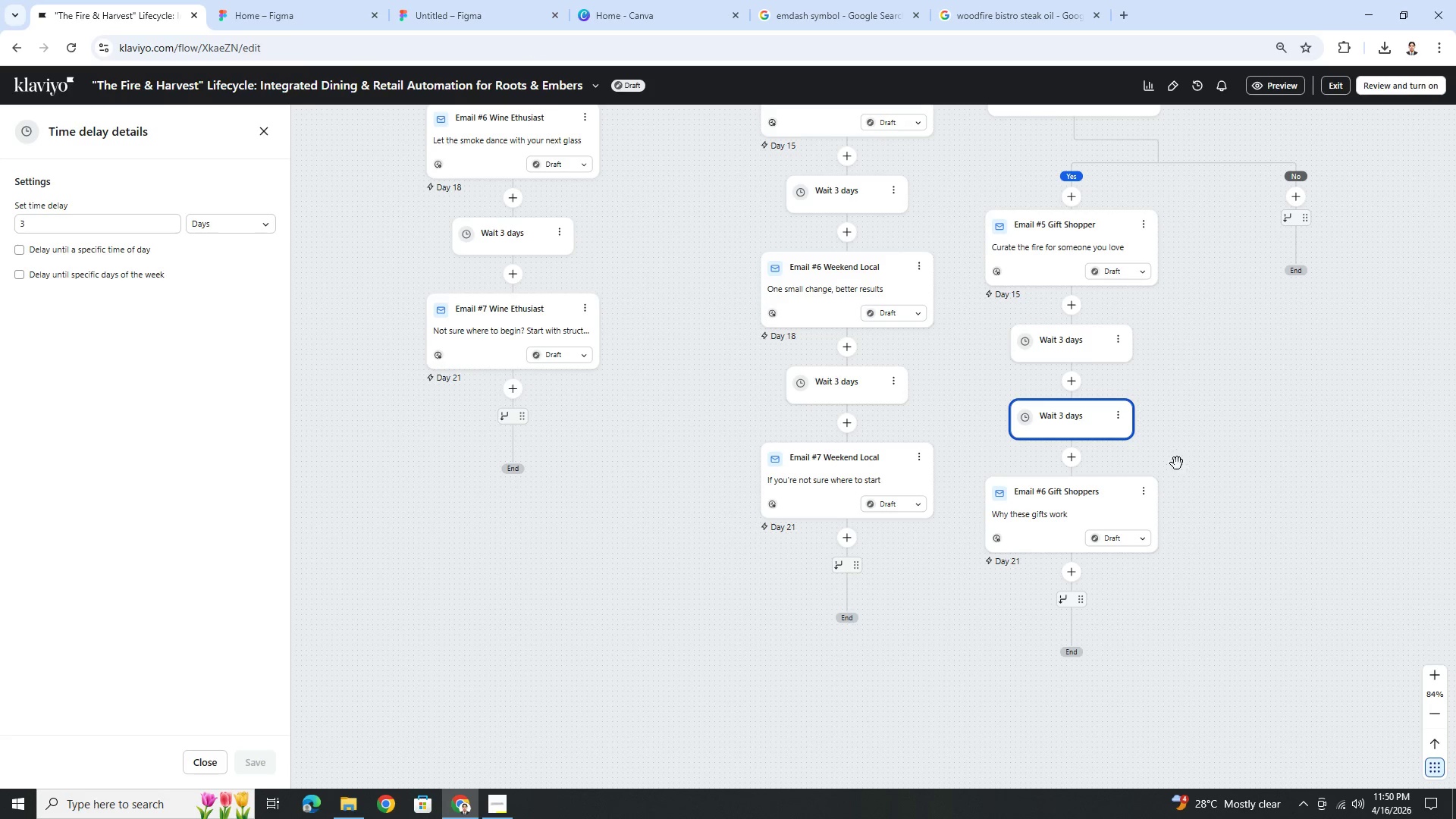 
left_click_drag(start_coordinate=[1069, 413], to_coordinate=[1075, 563])
 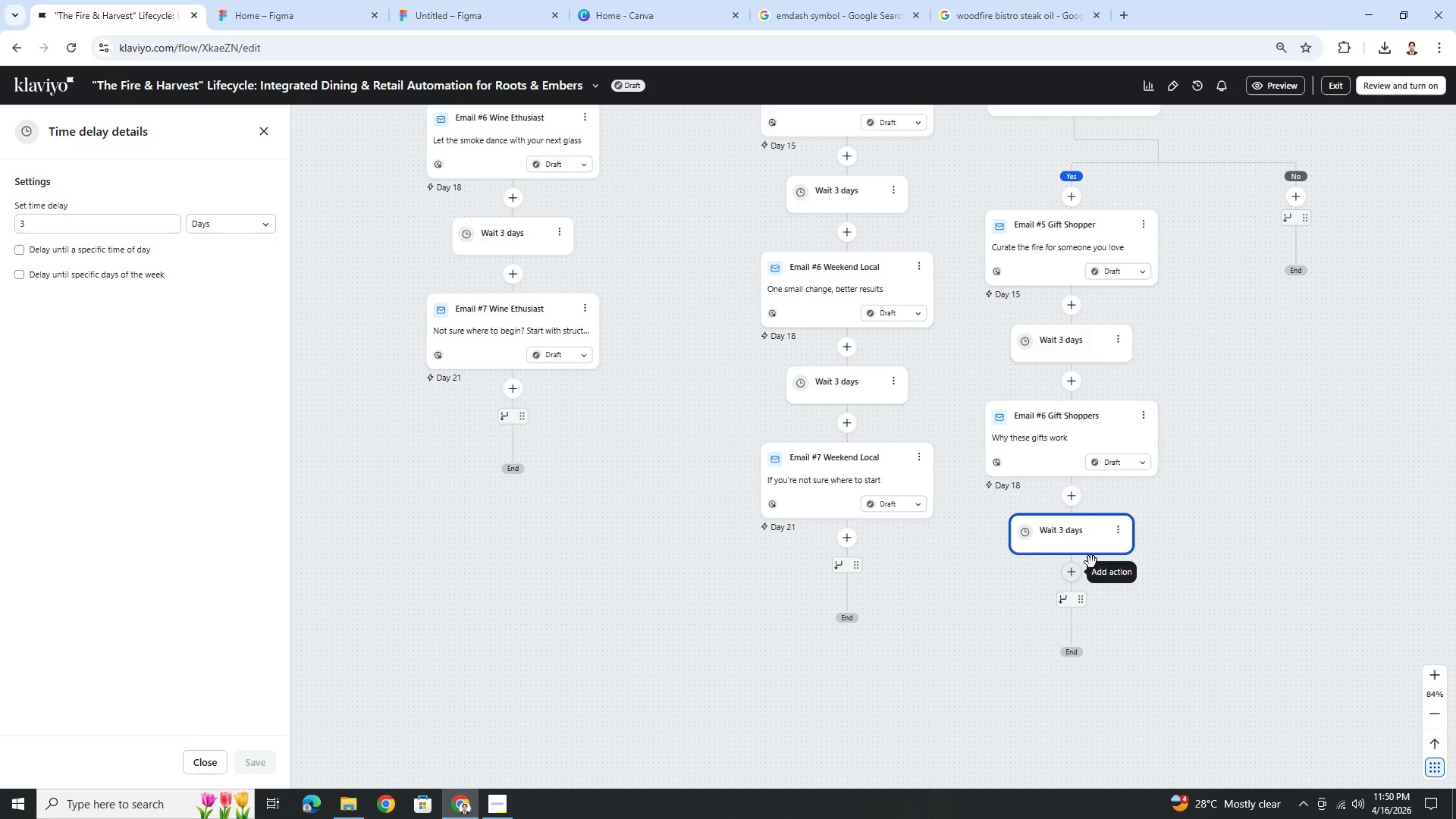 
left_click_drag(start_coordinate=[1272, 524], to_coordinate=[1020, 540])
 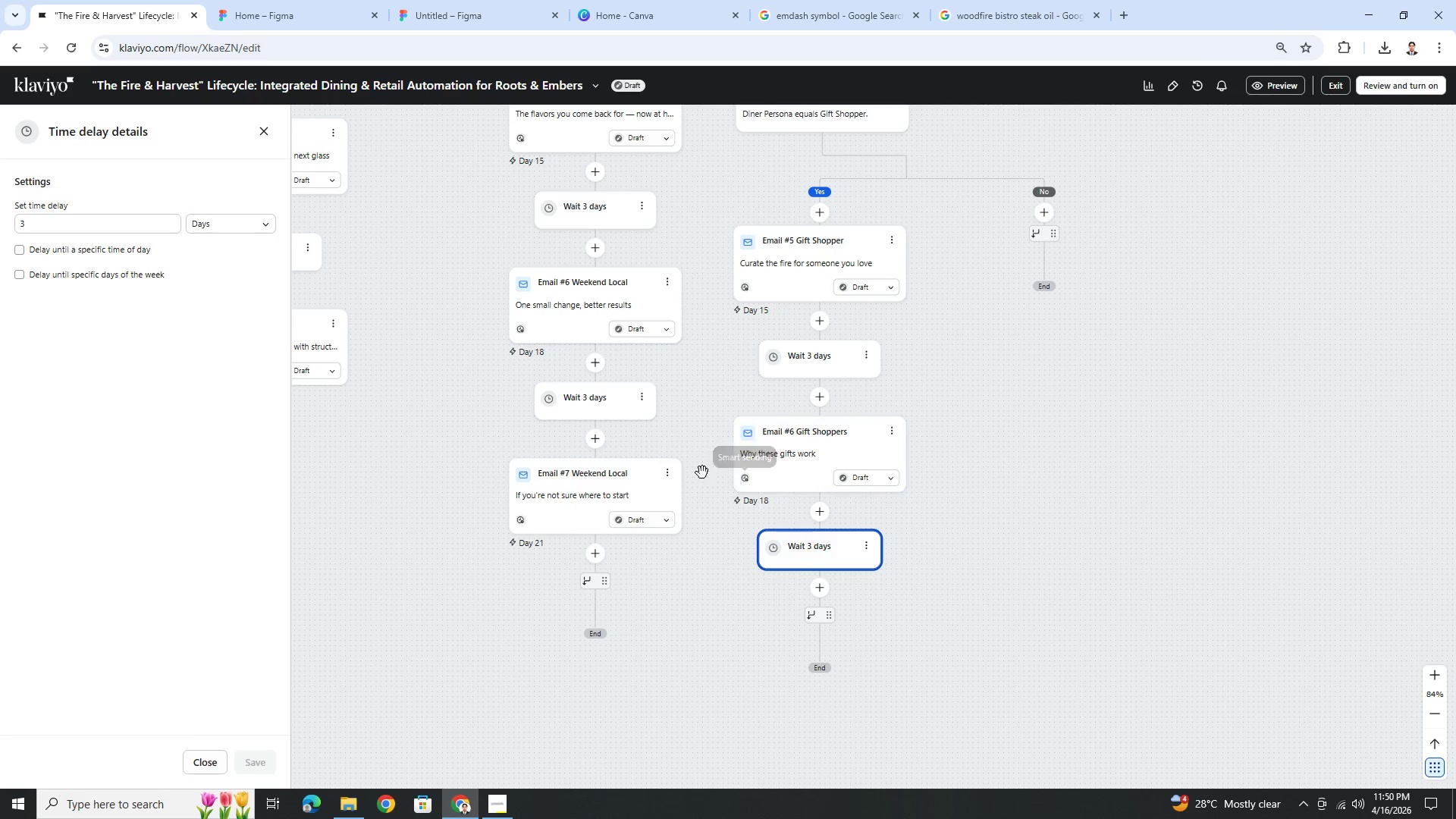 
left_click([670, 478])
 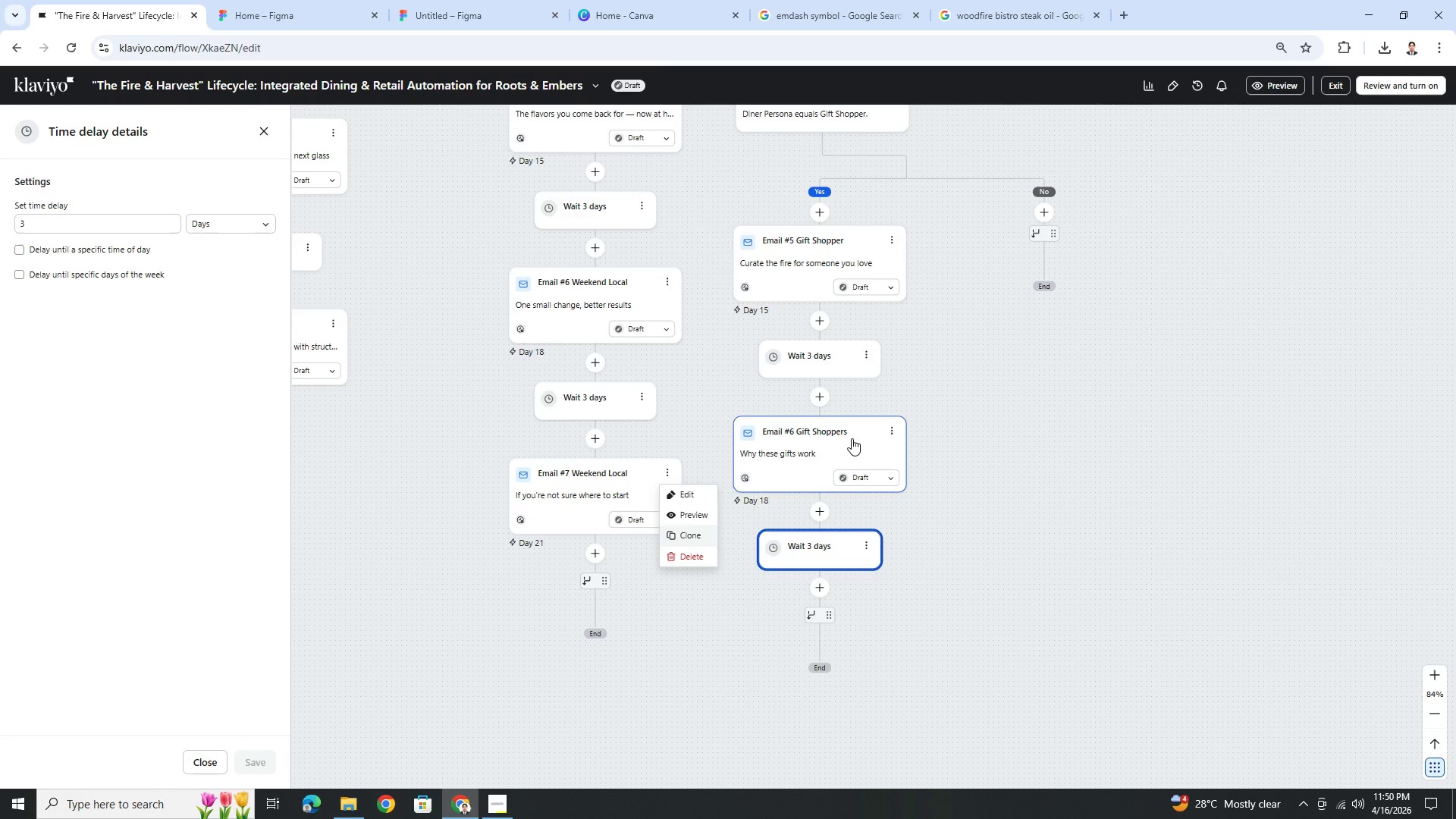 
left_click([897, 427])
 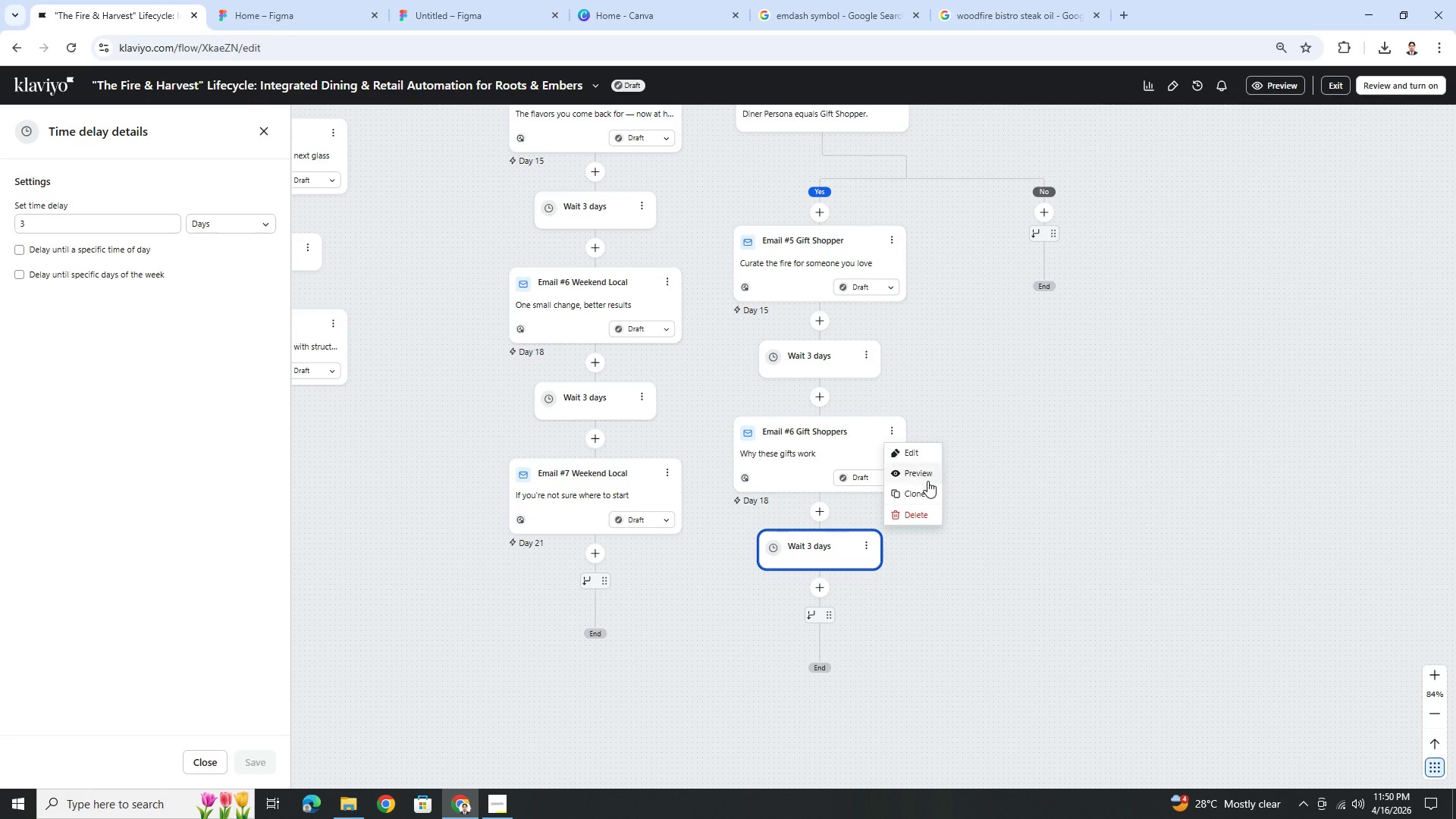 
left_click([929, 494])
 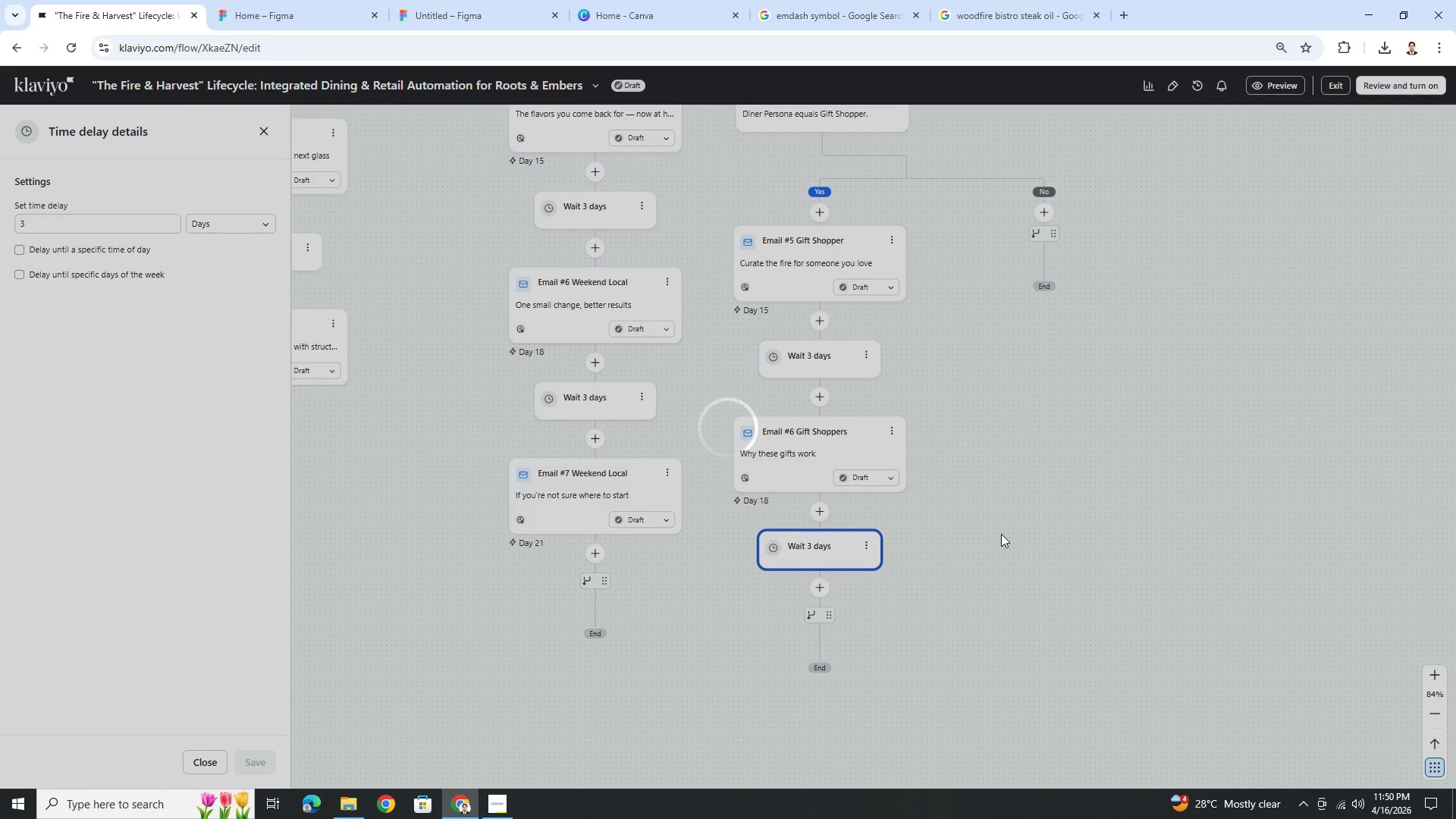 
wait(5.86)
 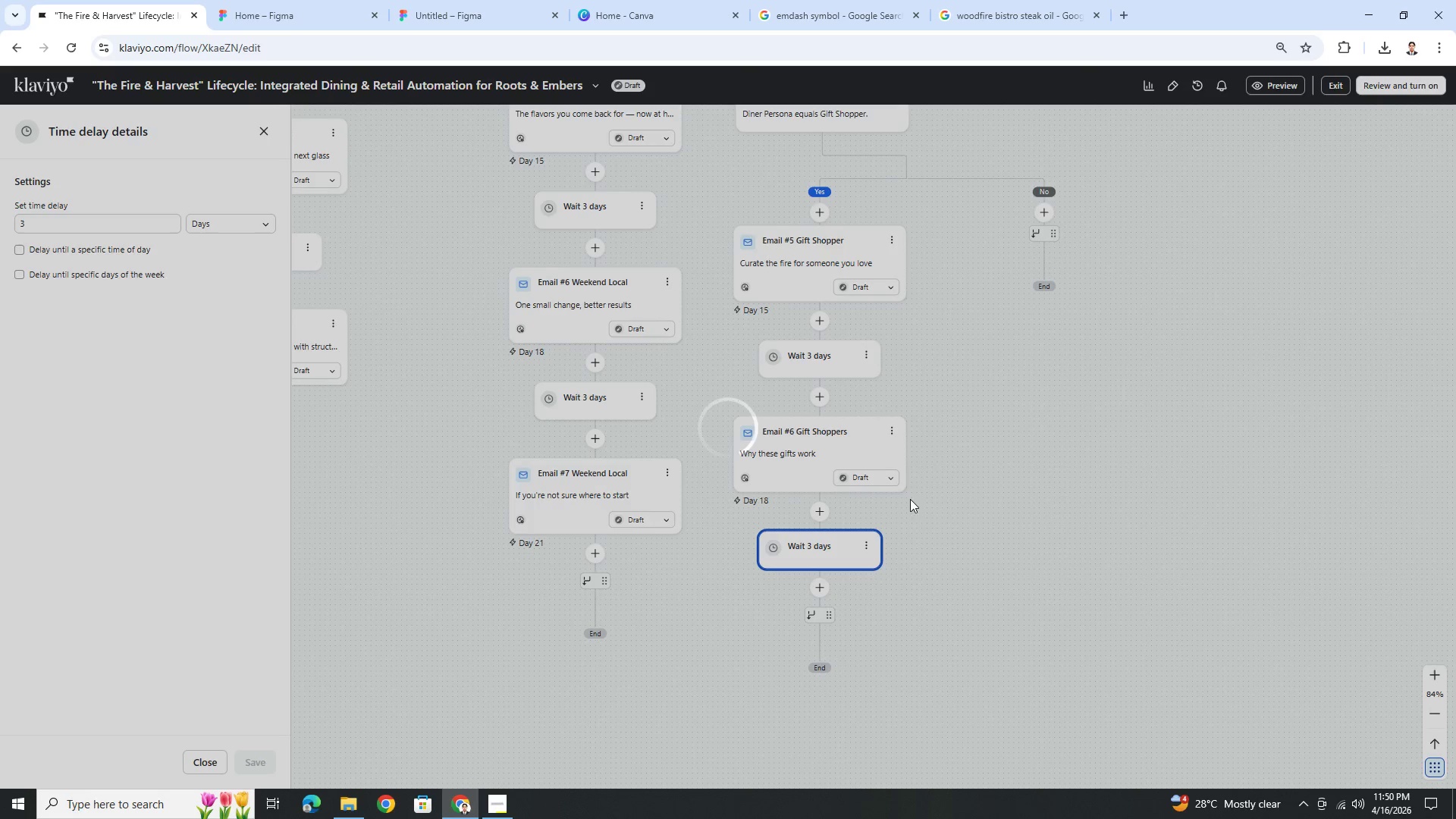 
left_click_drag(start_coordinate=[1040, 583], to_coordinate=[1036, 488])
 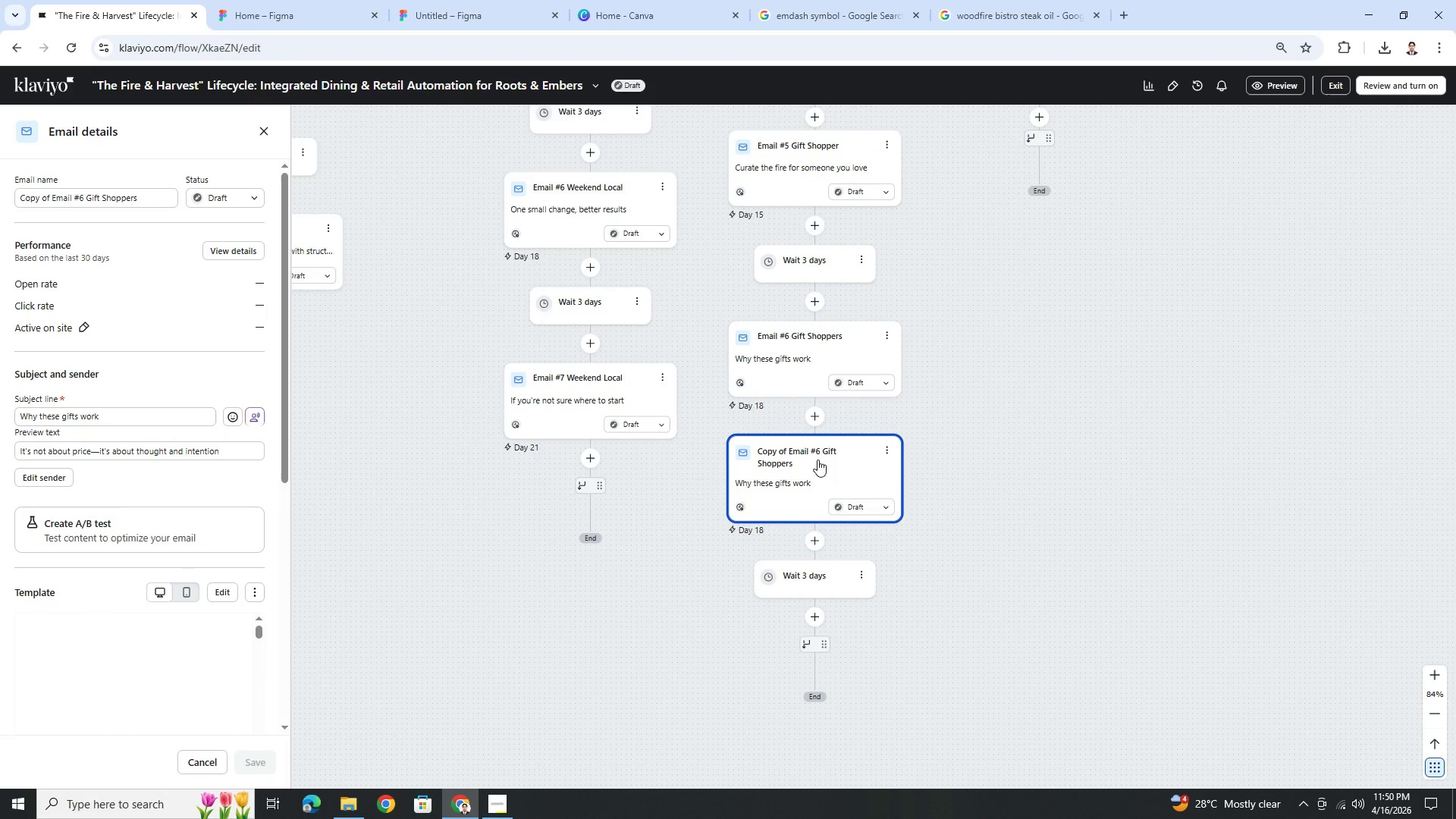 
left_click_drag(start_coordinate=[818, 461], to_coordinate=[819, 592])
 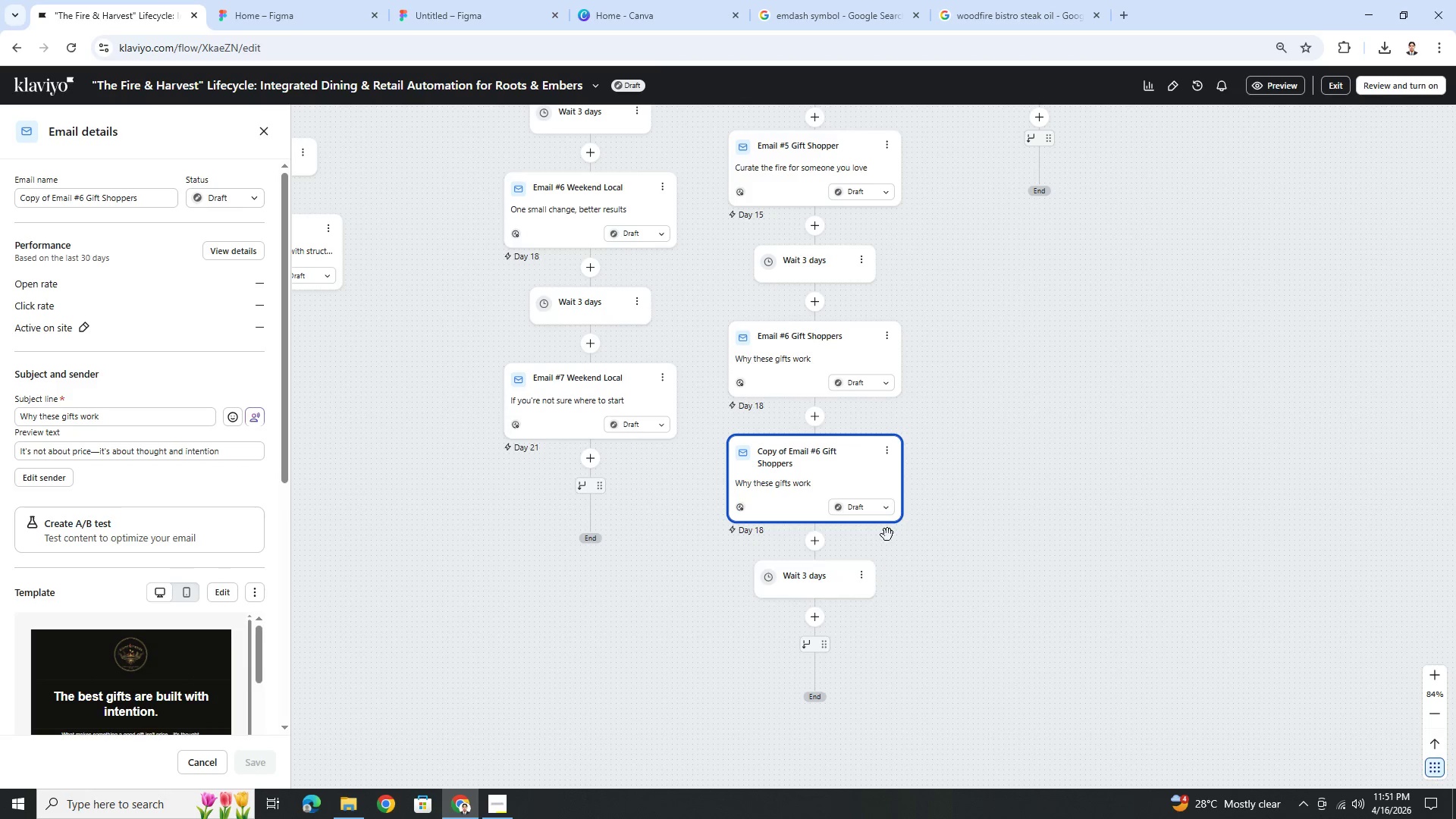 
left_click([893, 445])
 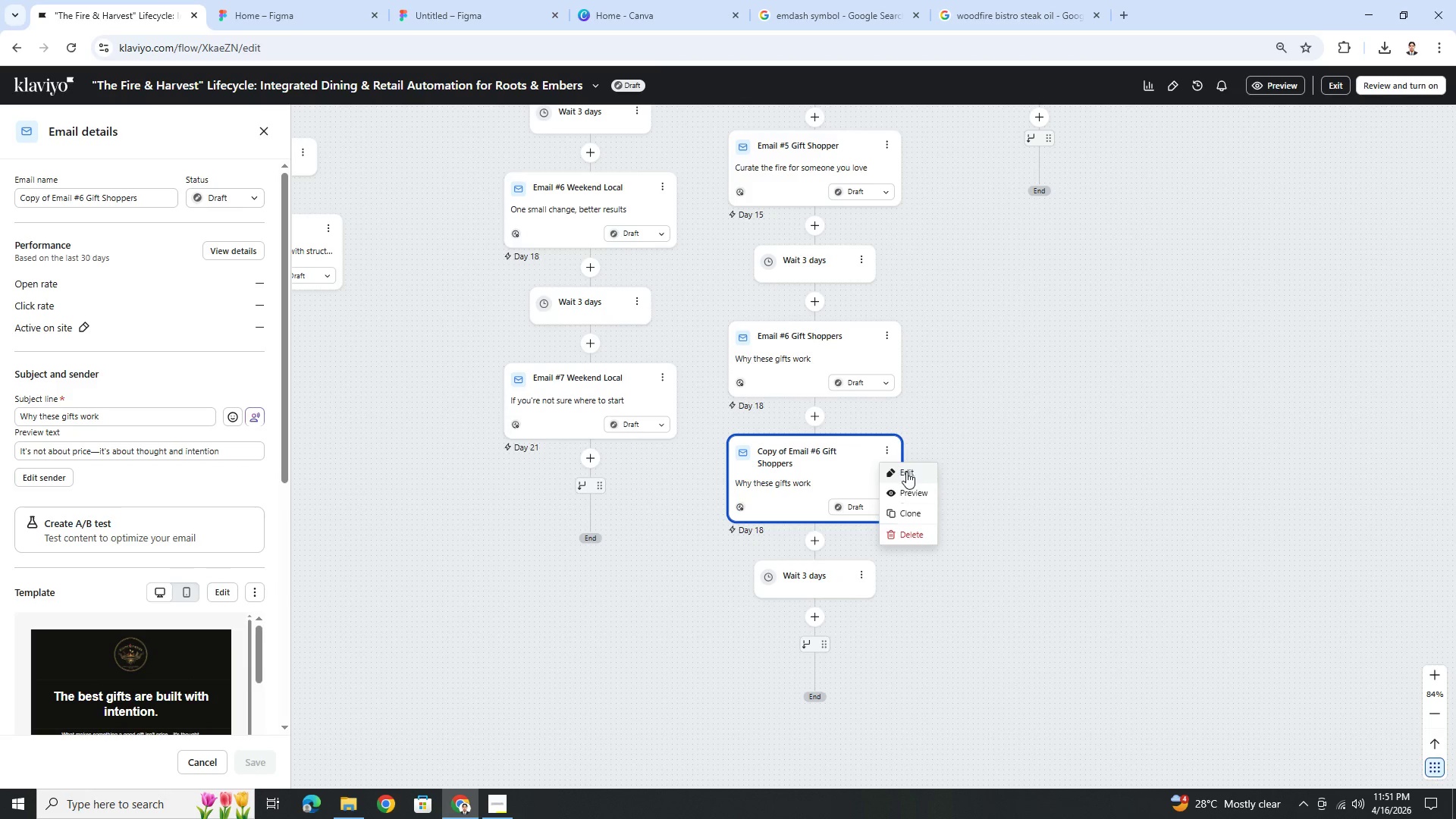 
left_click([908, 474])
 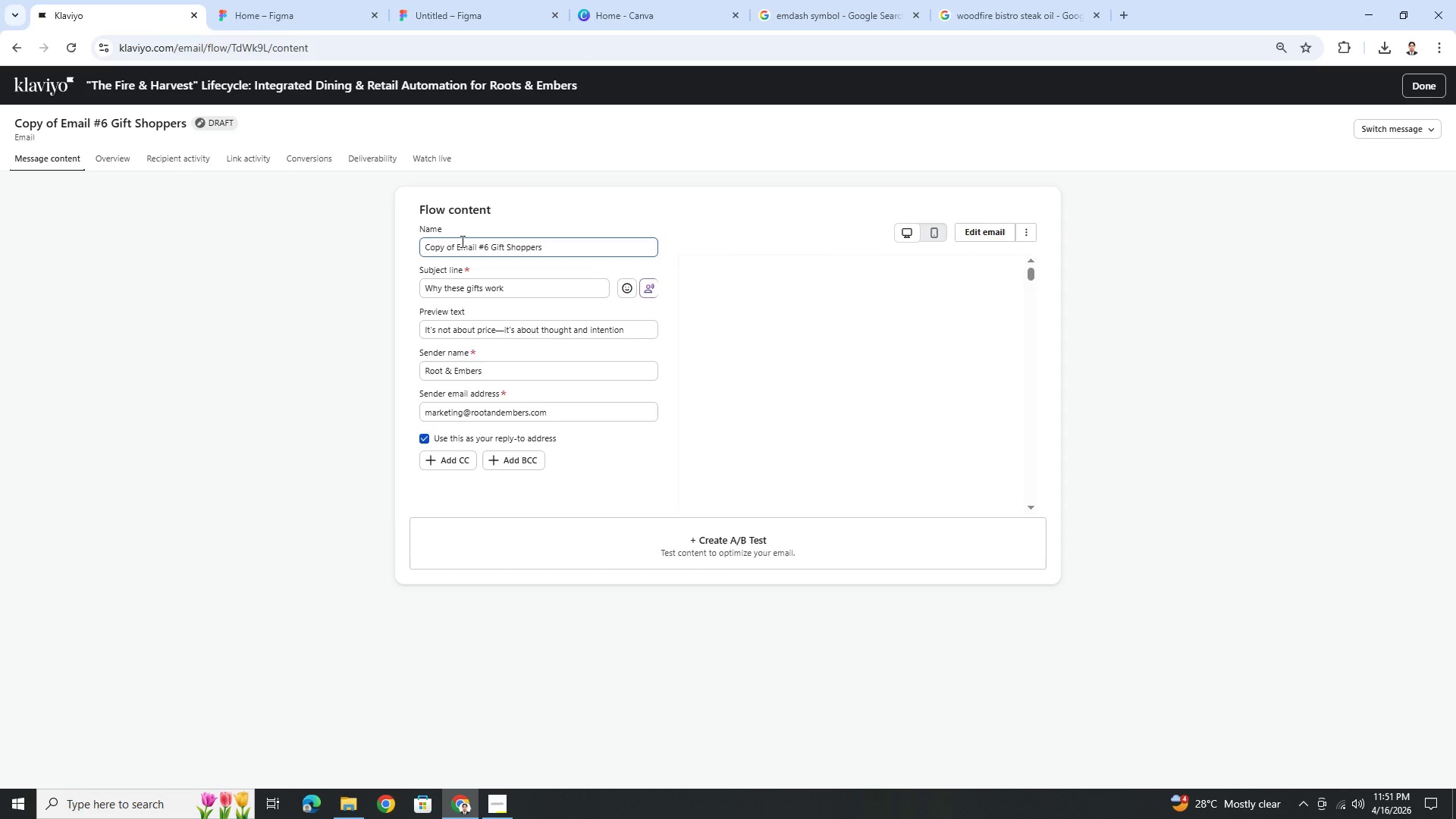 
left_click_drag(start_coordinate=[458, 244], to_coordinate=[400, 247])
 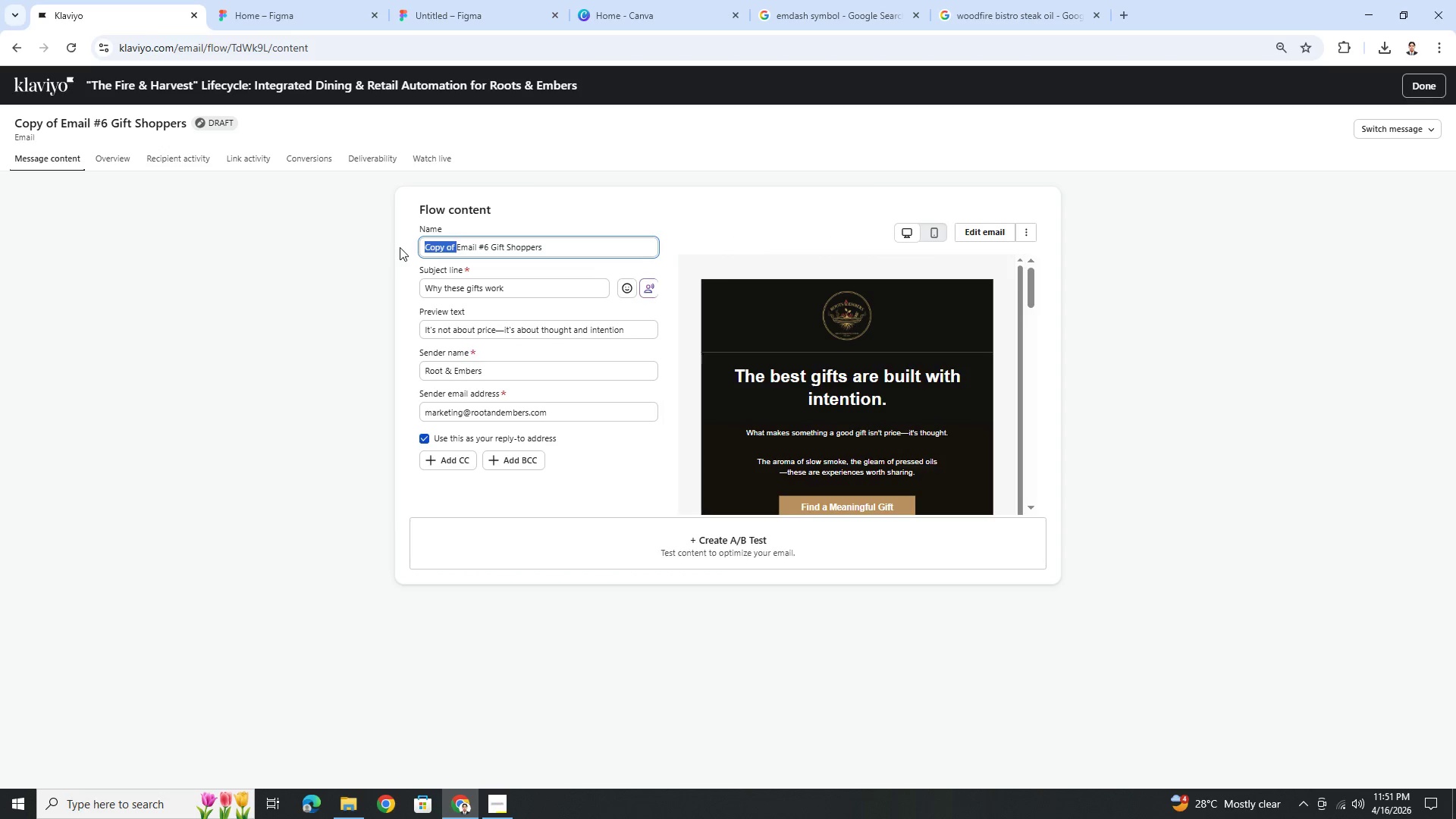 
key(Backspace)
 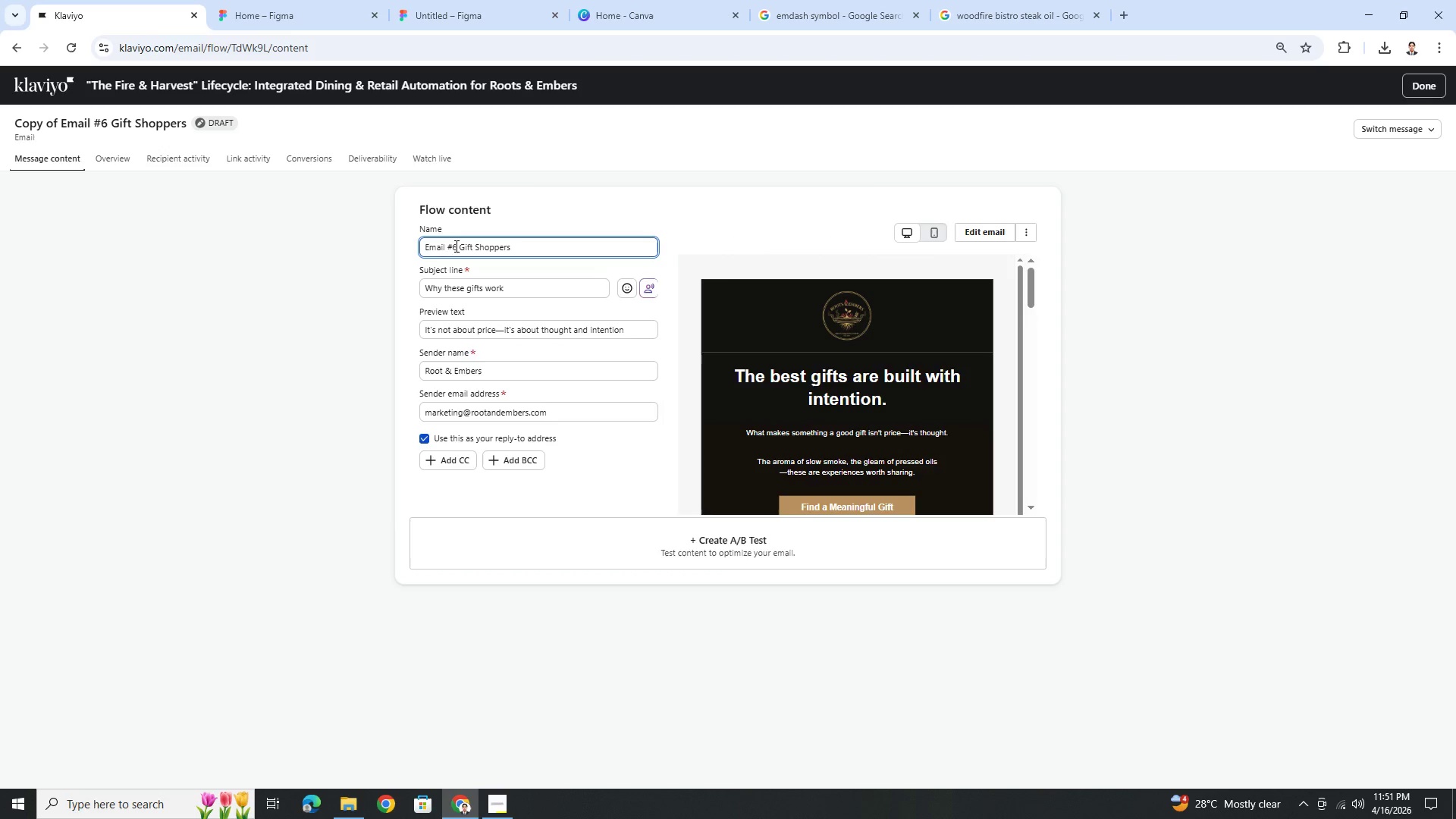 
left_click([455, 246])
 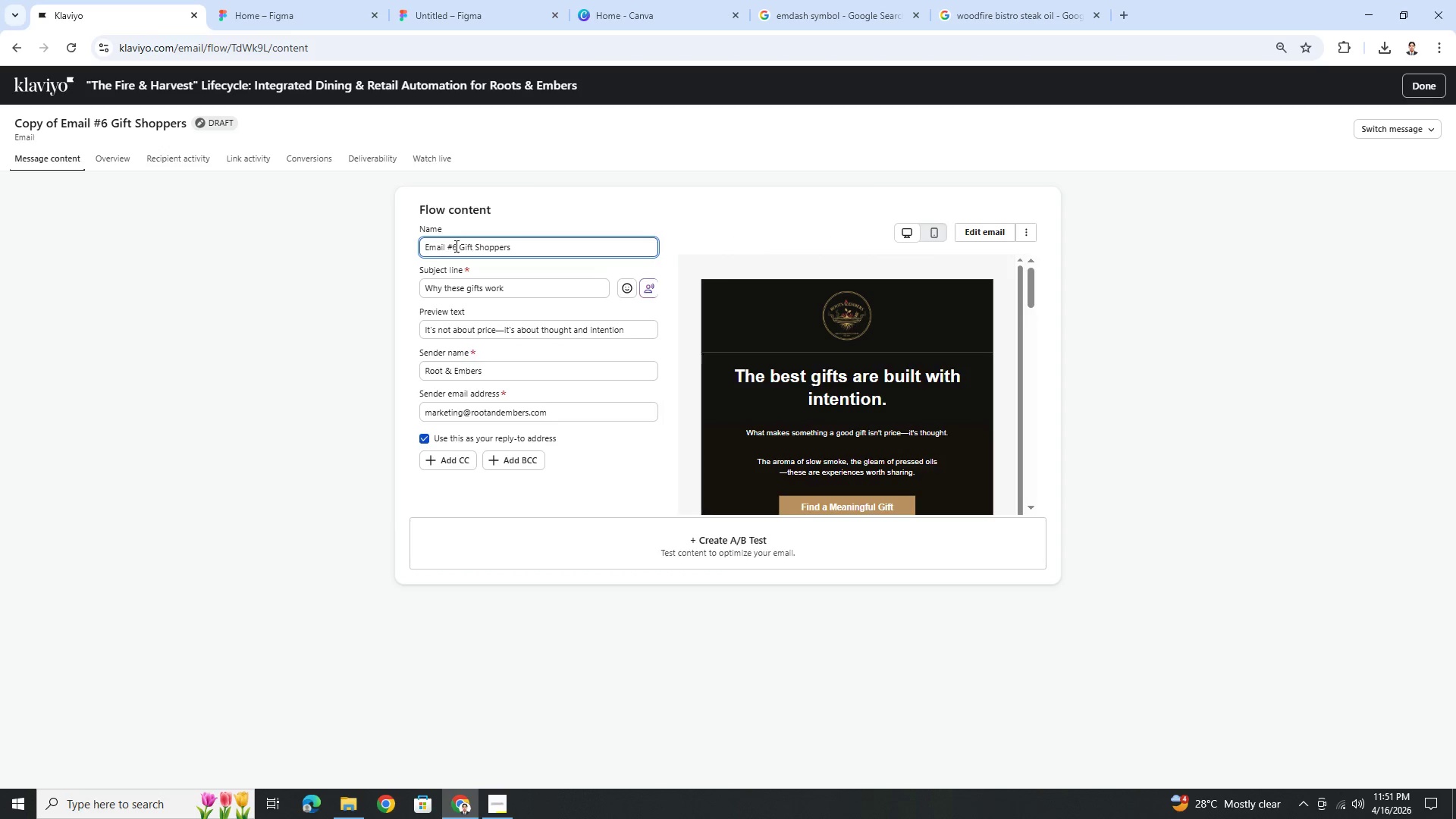 
key(Backspace)
 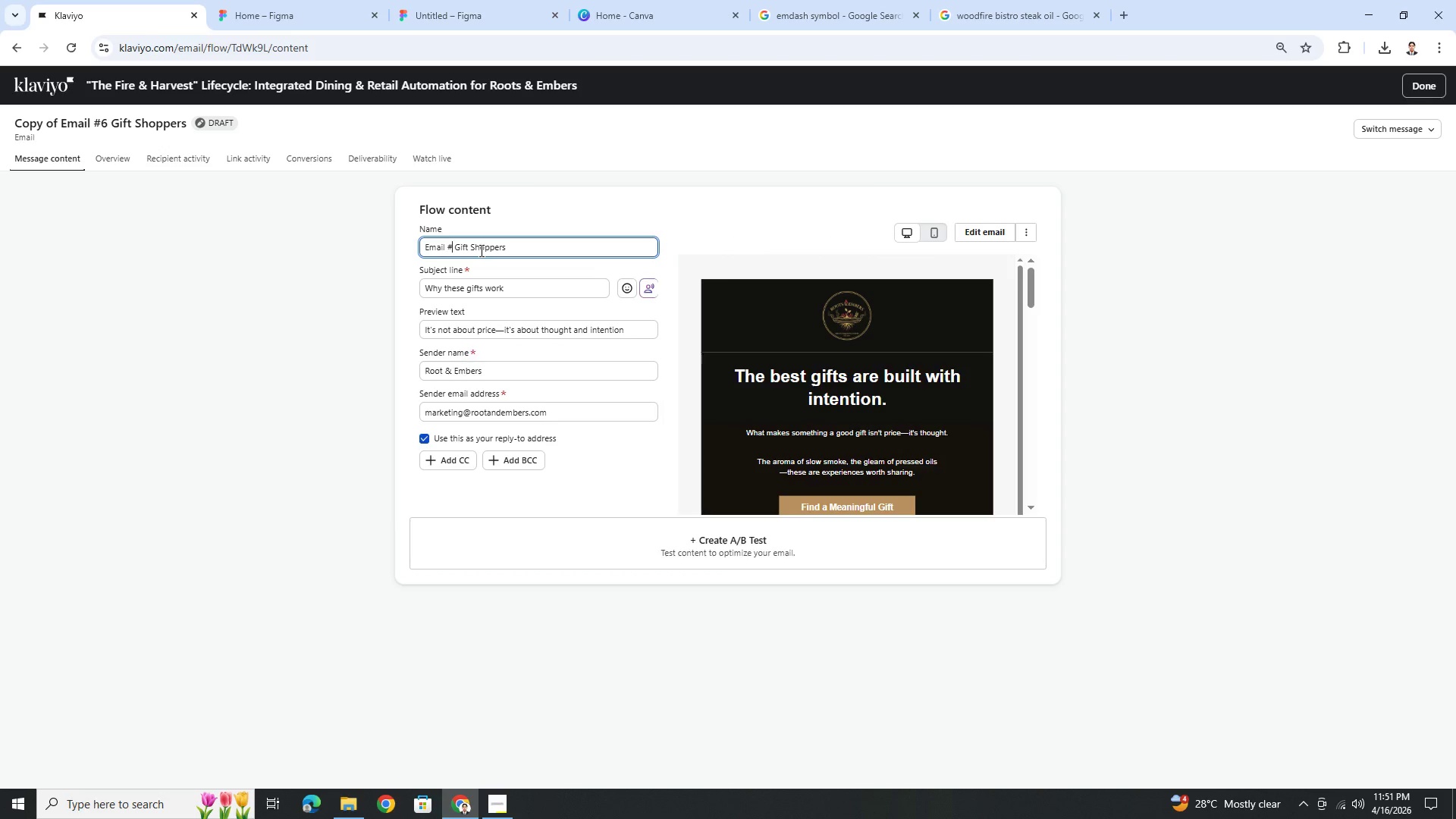 
key(7)
 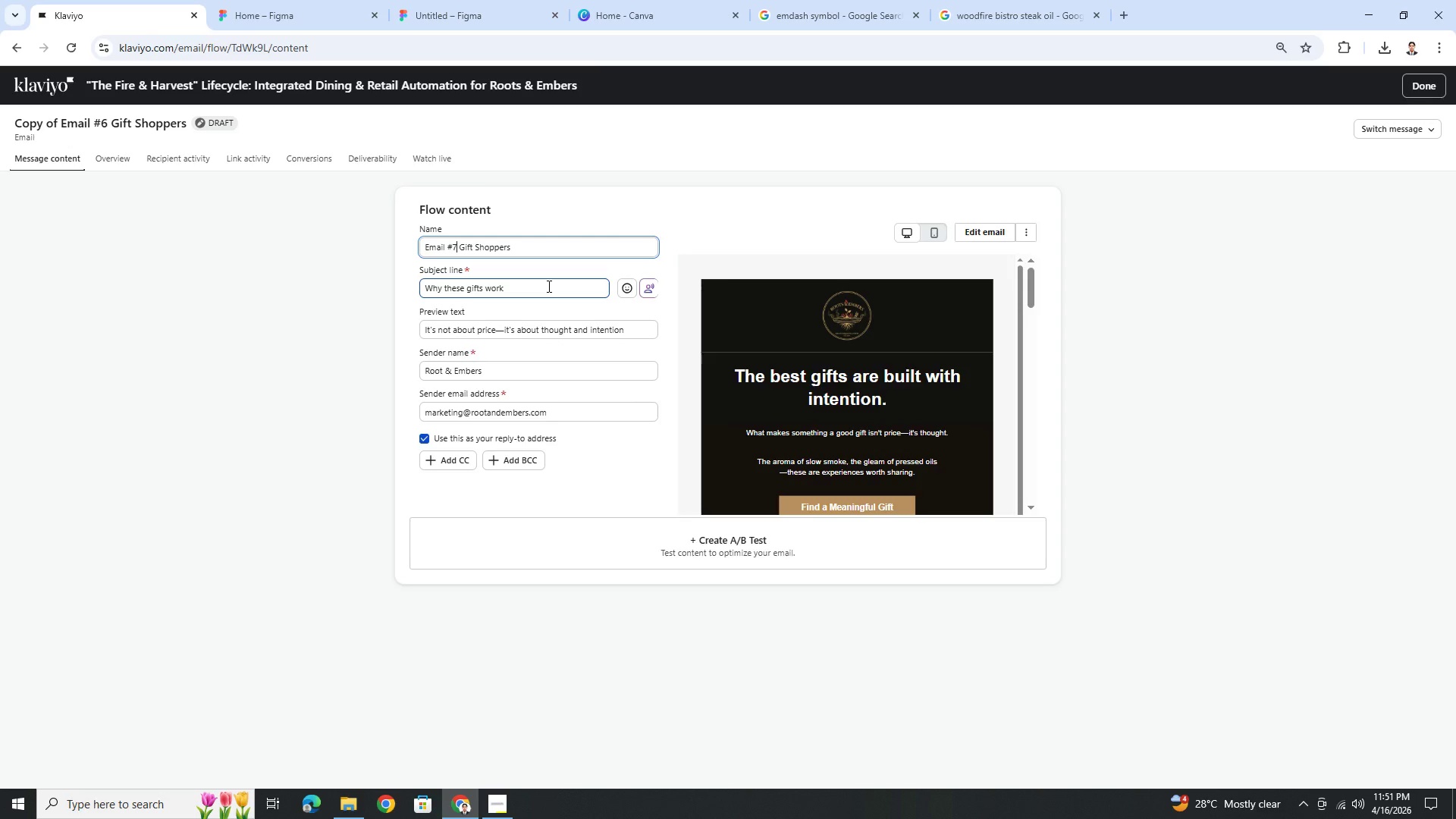 
wait(12.64)
 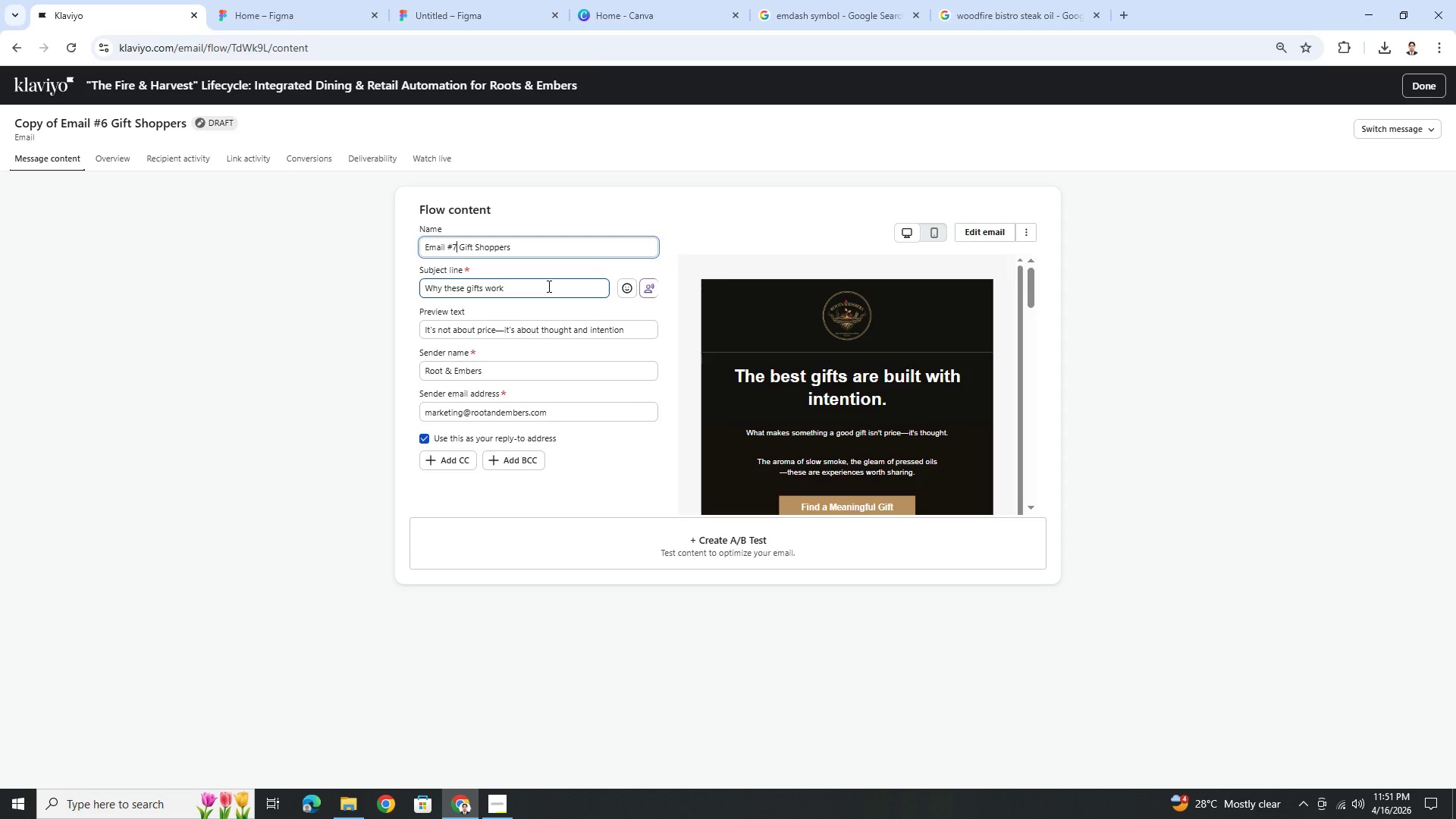 
left_click([632, 330])
 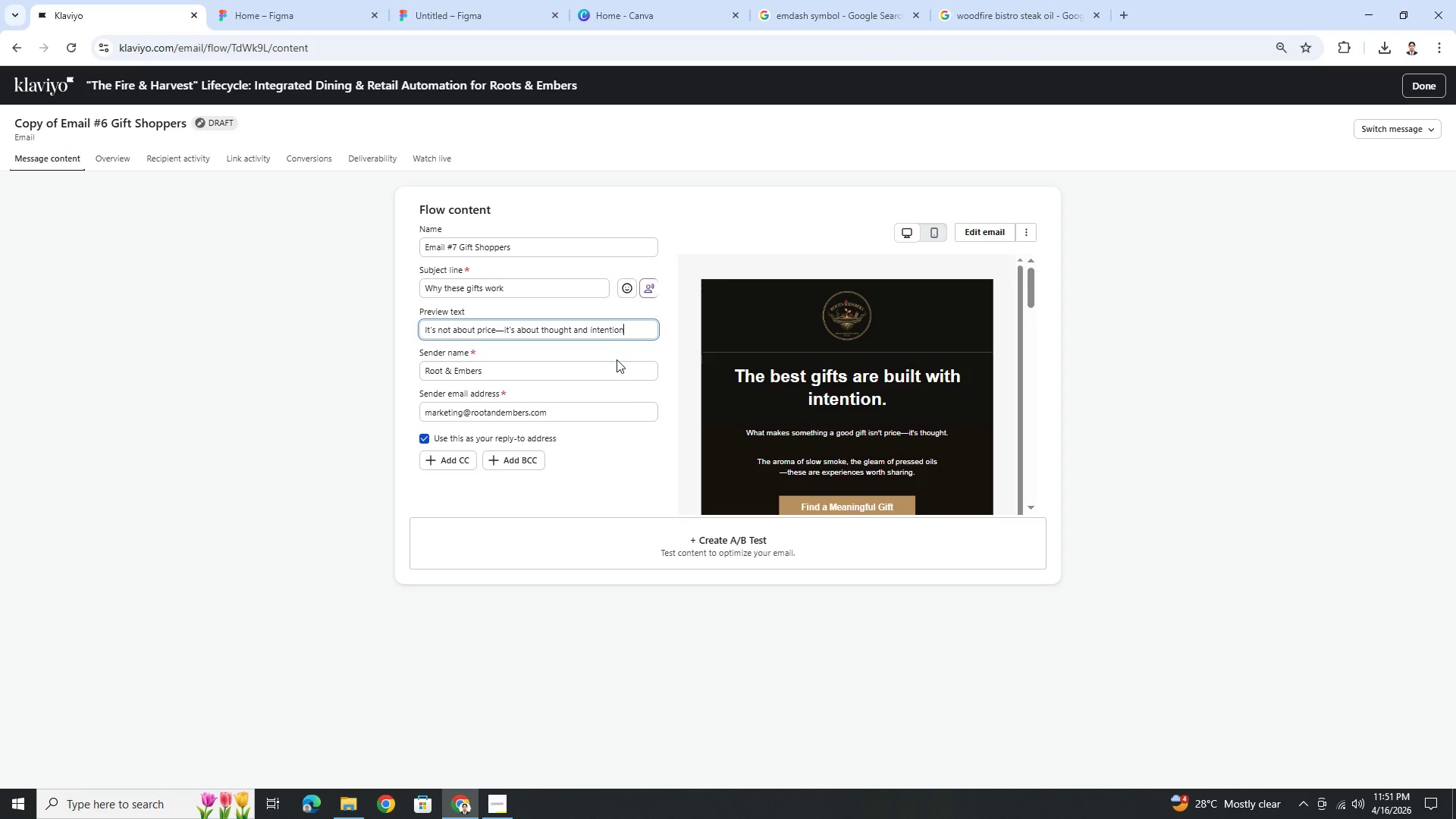 
left_click([613, 368])
 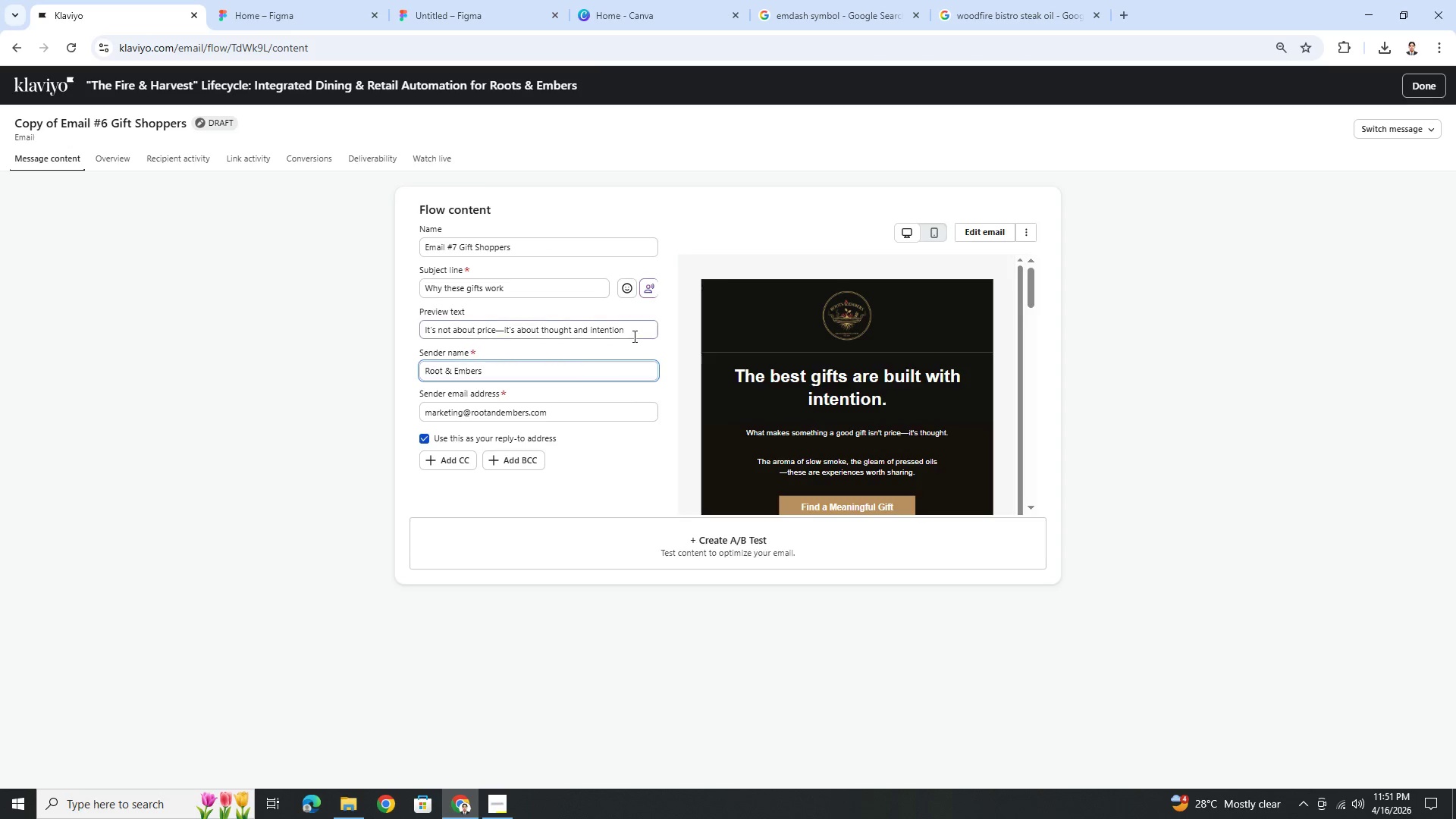 
left_click([634, 336])
 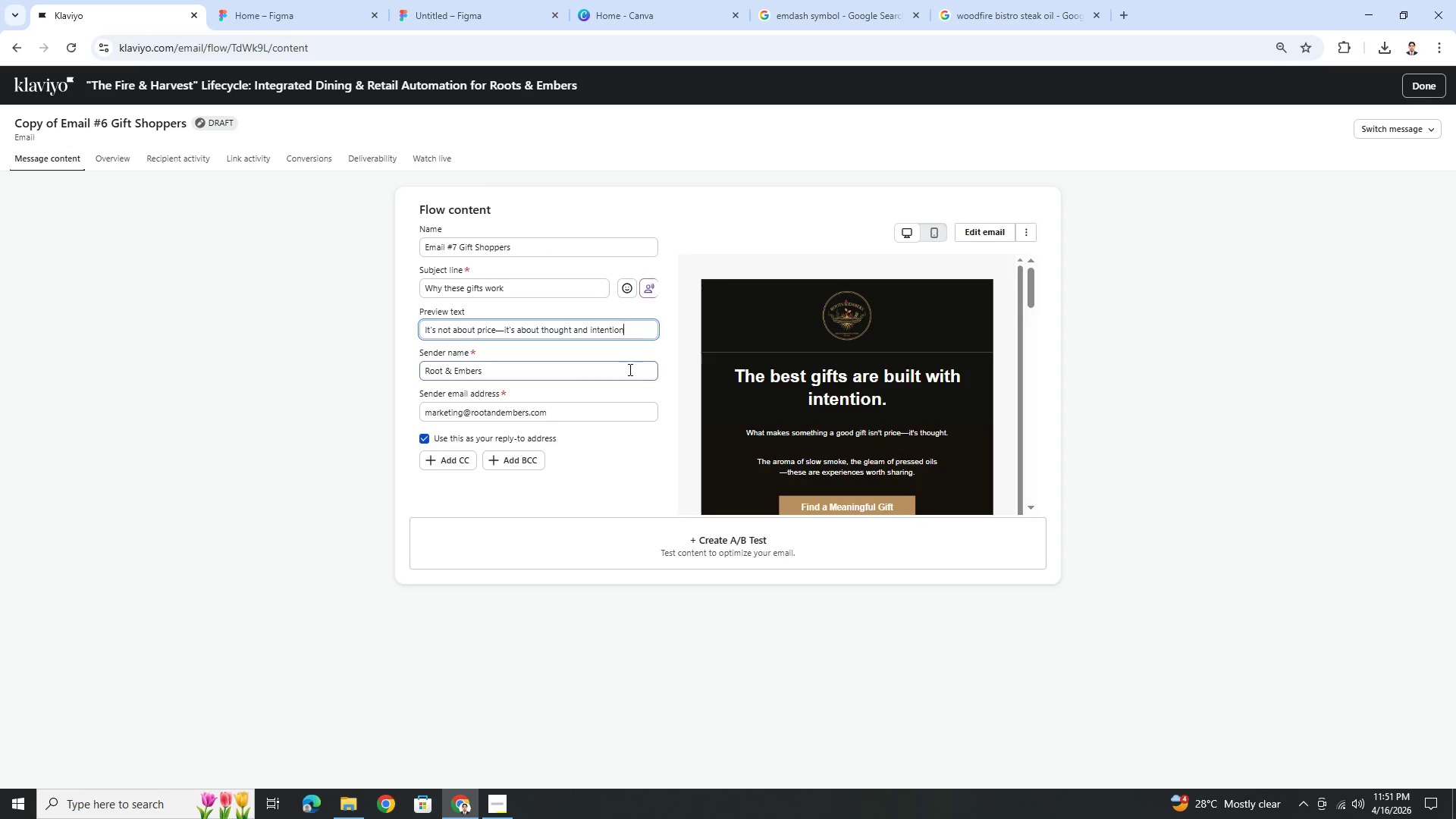 
left_click([629, 369])
 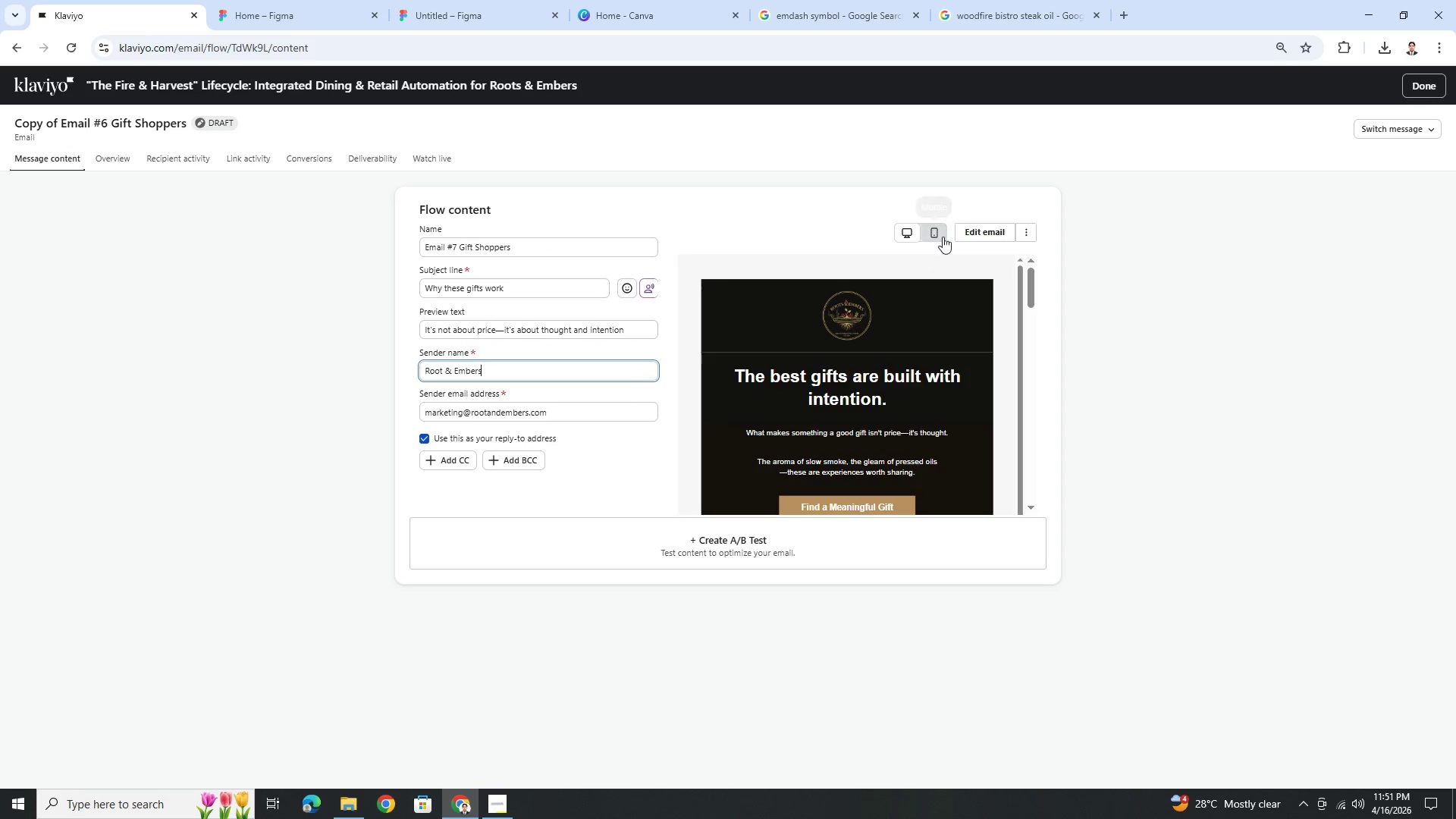 
left_click([1032, 238])
 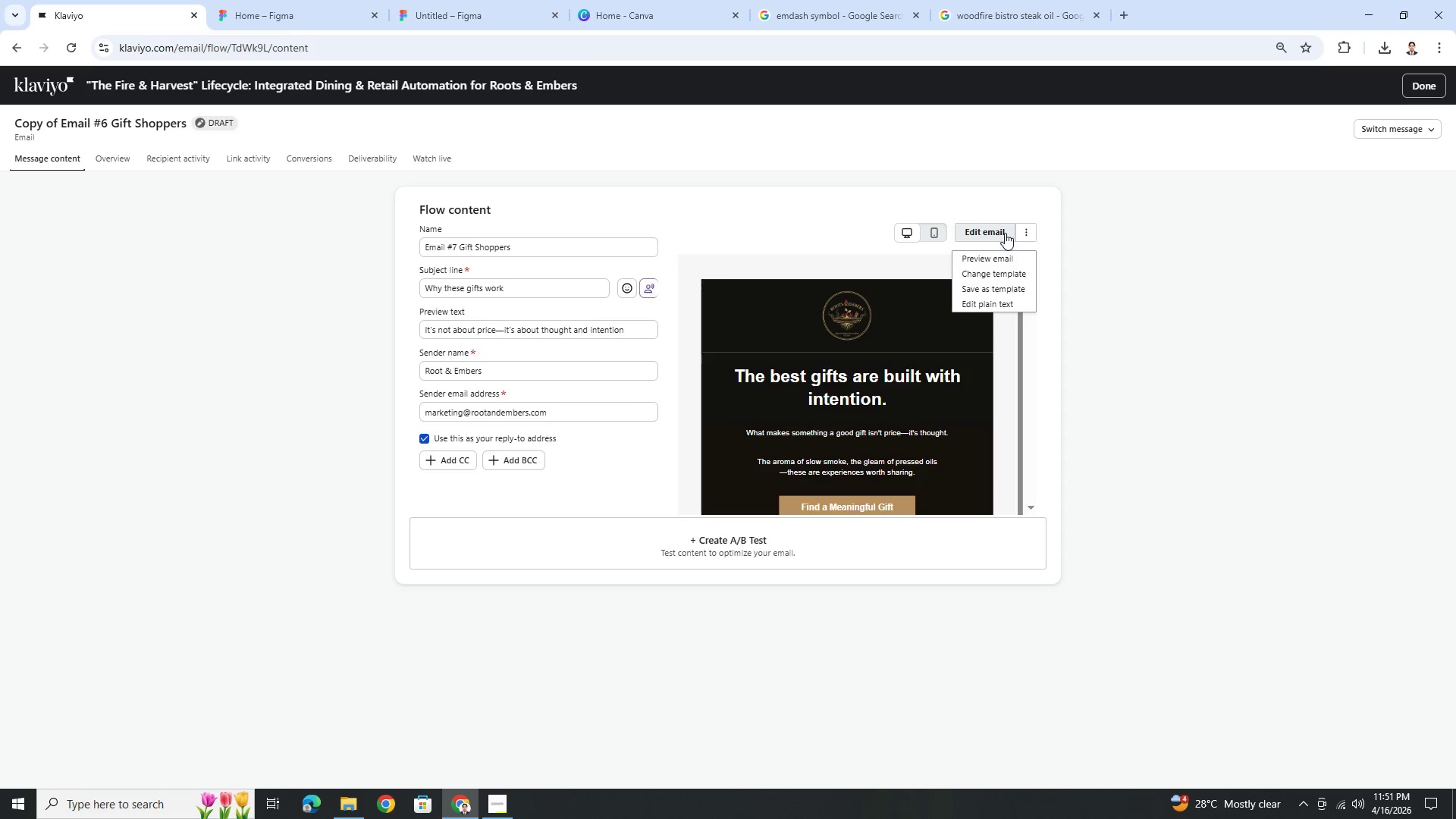 
left_click([1003, 233])
 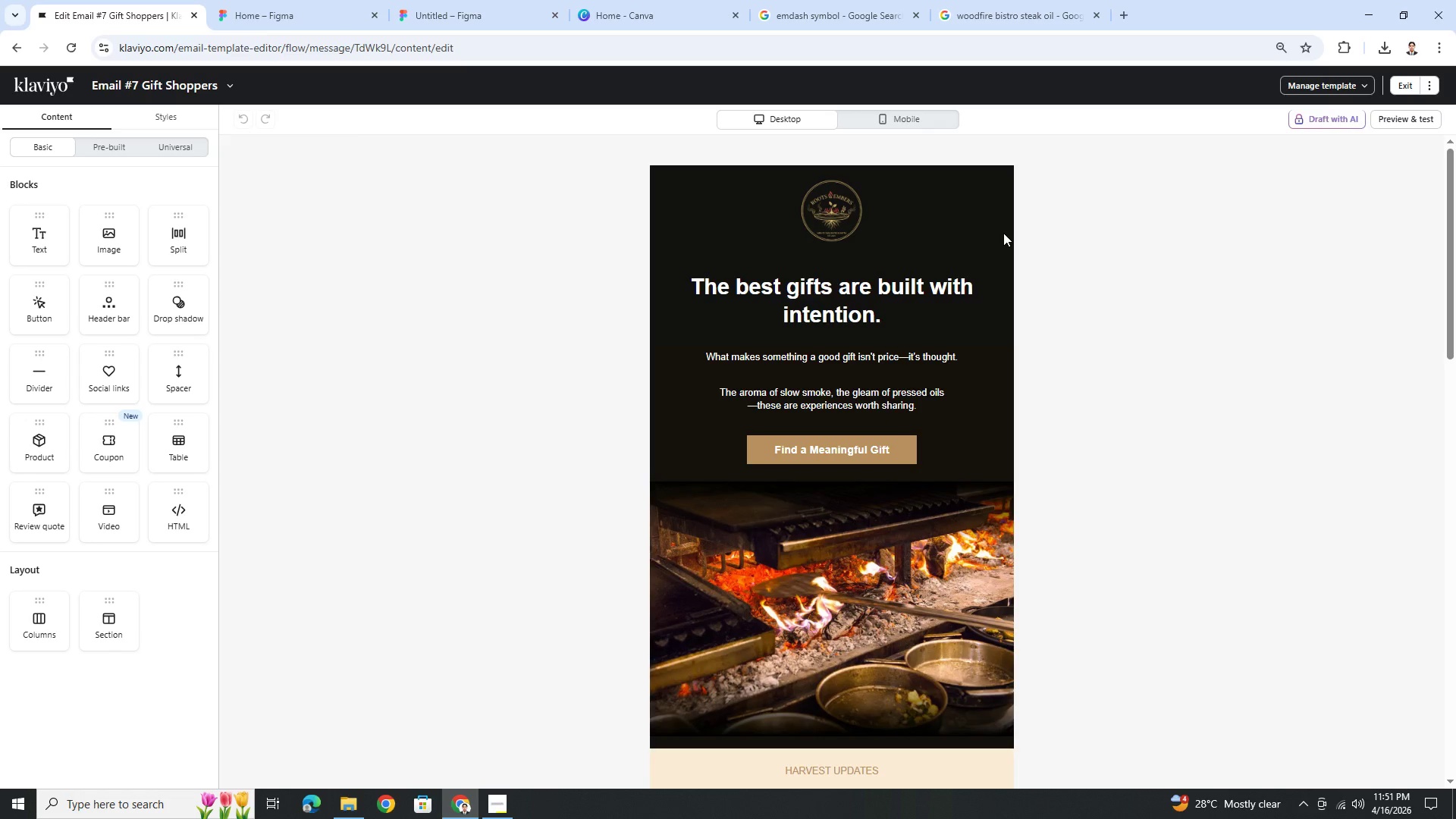 
wait(24.91)
 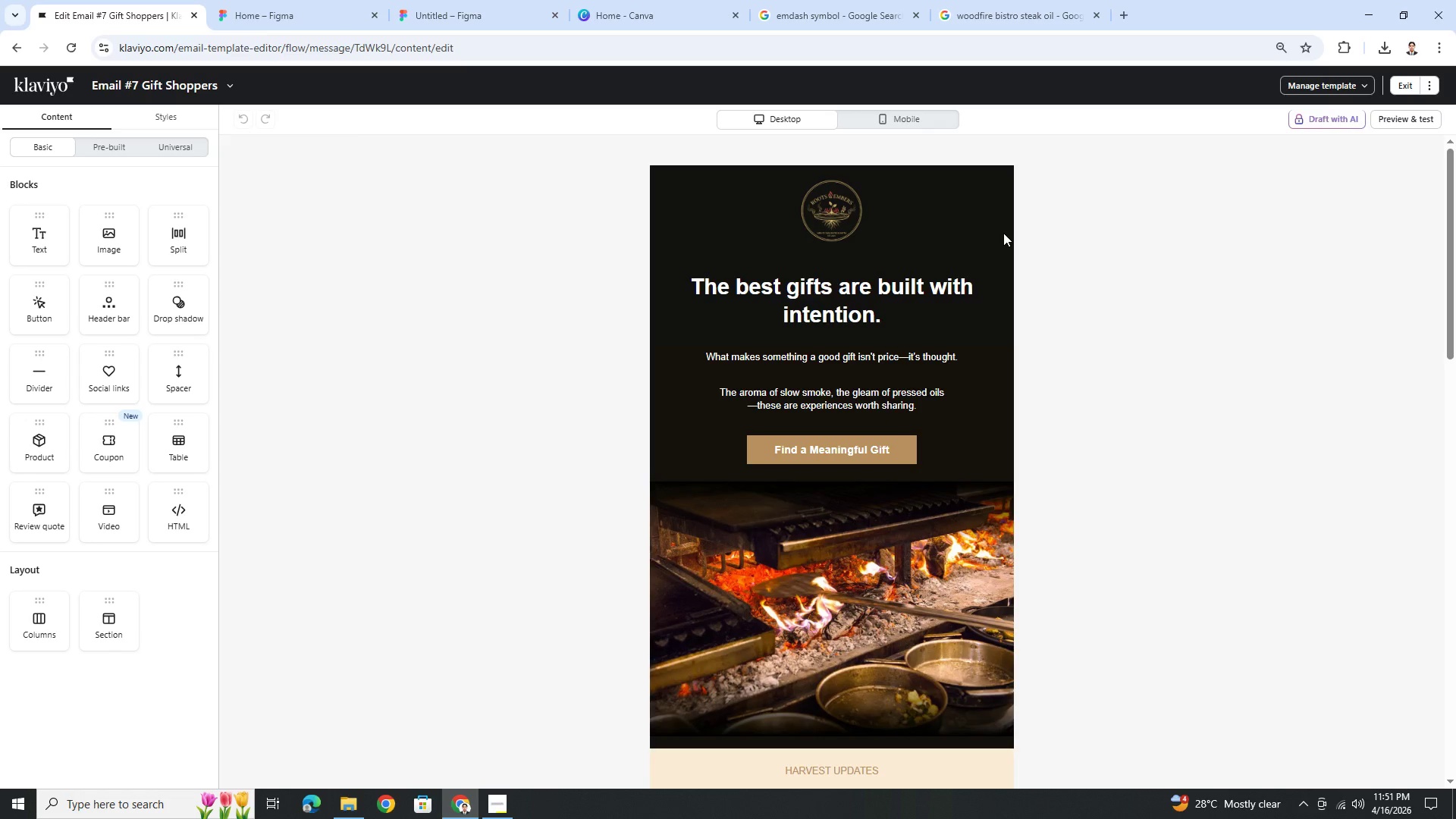 
left_click([897, 322])
 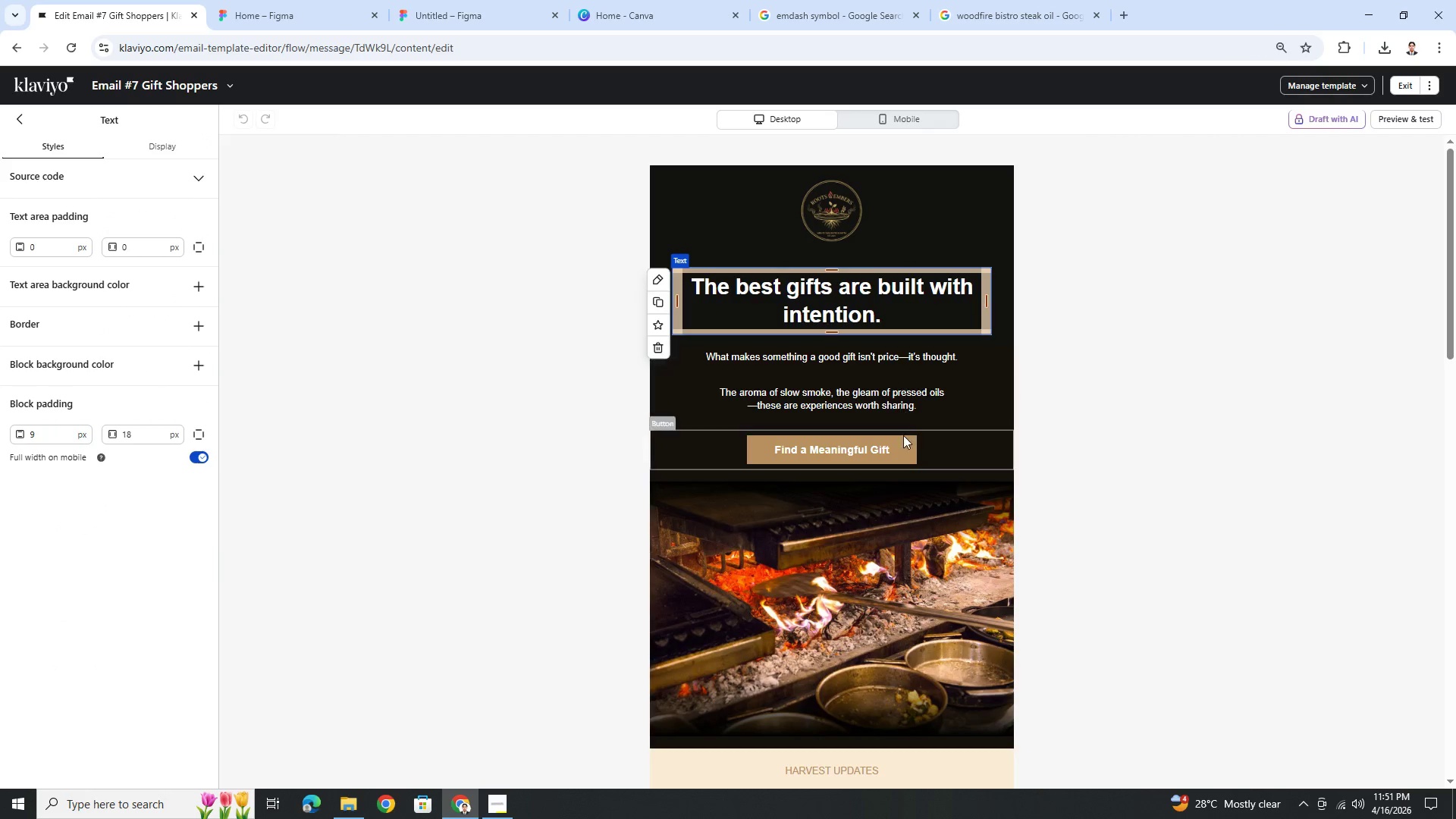 
left_click([915, 445])
 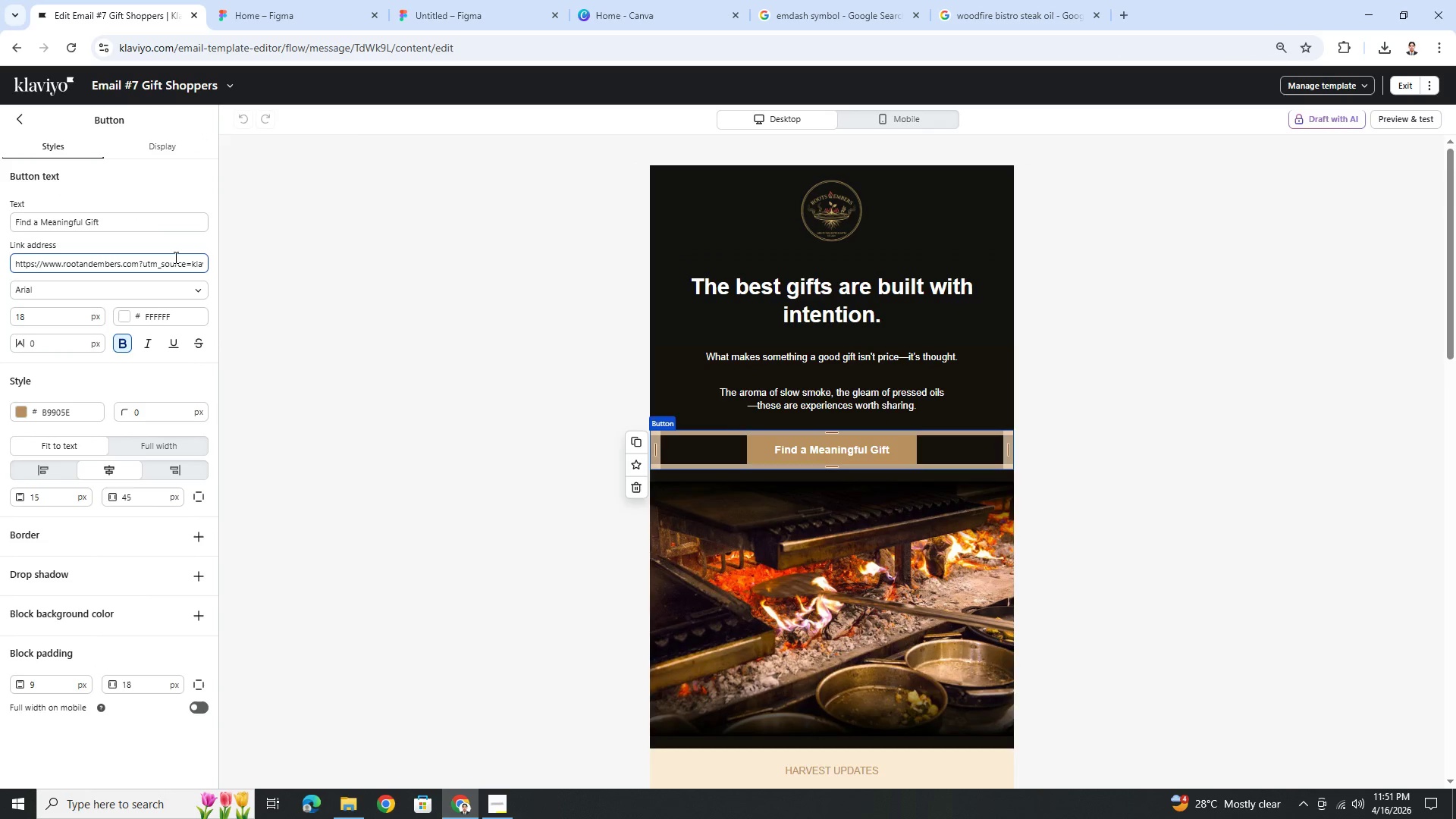 
wait(5.62)
 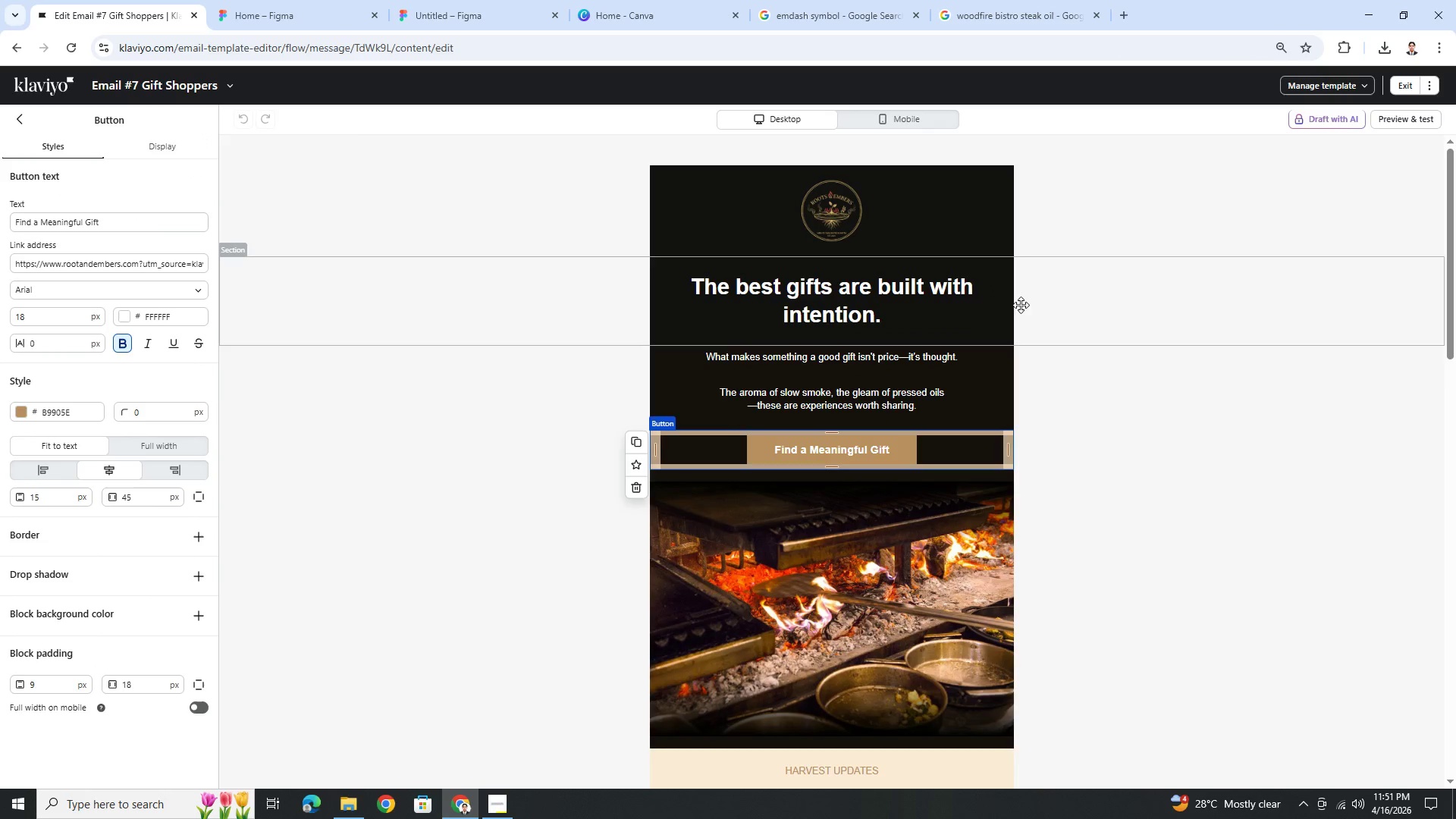 
scroll: coordinate [936, 290], scroll_direction: down, amount: 21.0
 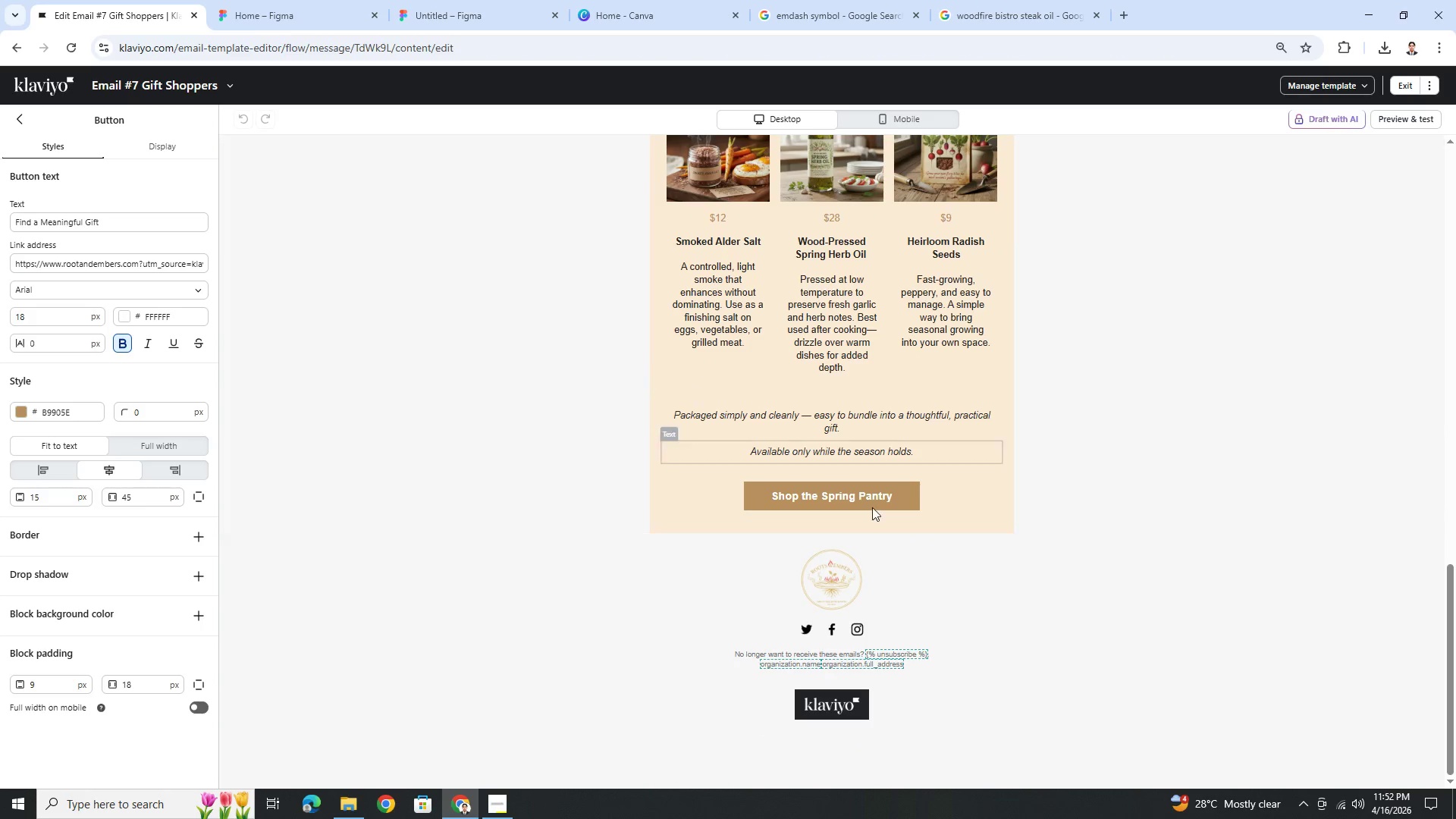 
left_click([946, 496])
 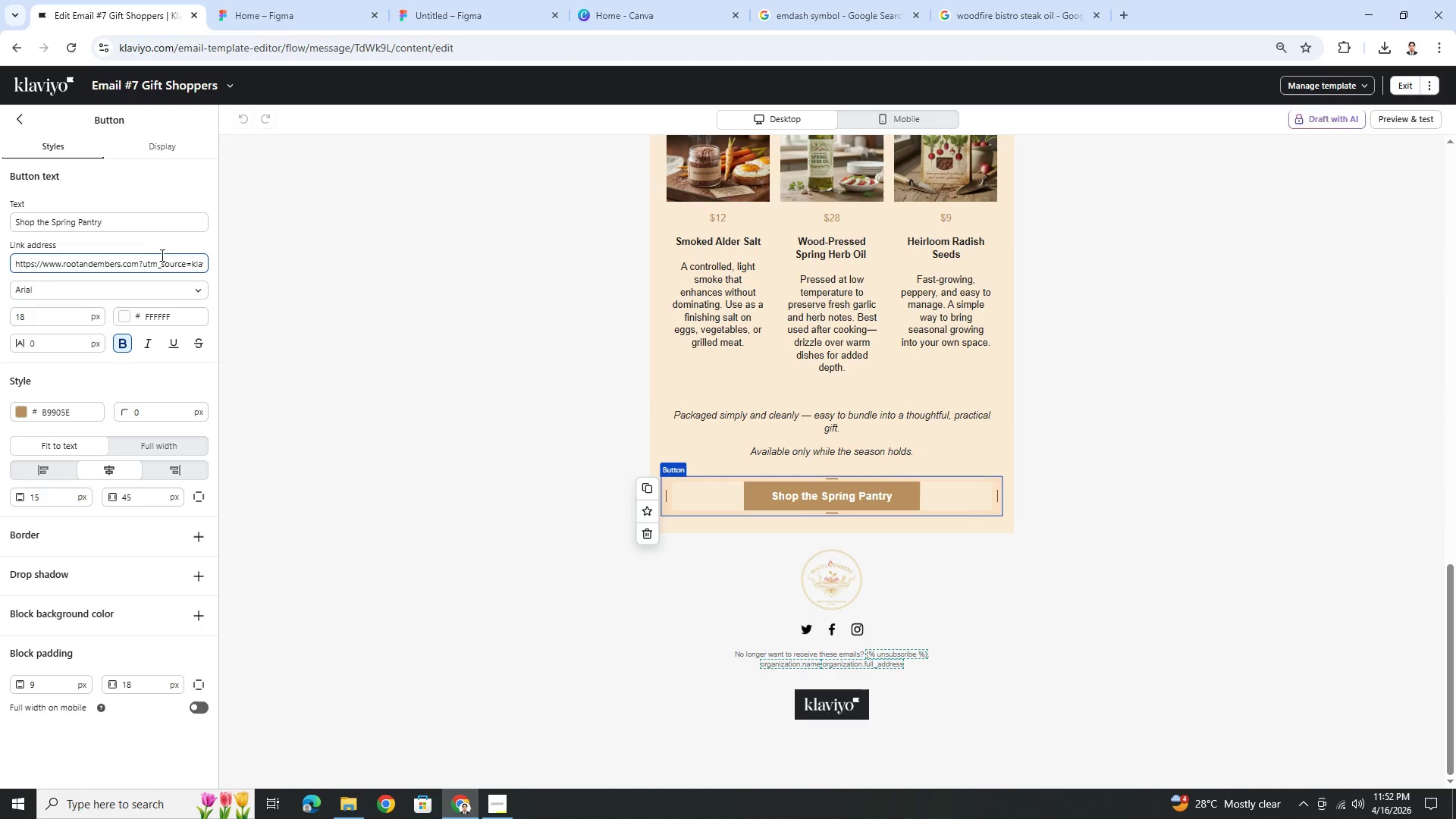 
left_click_drag(start_coordinate=[169, 259], to_coordinate=[206, 261])
 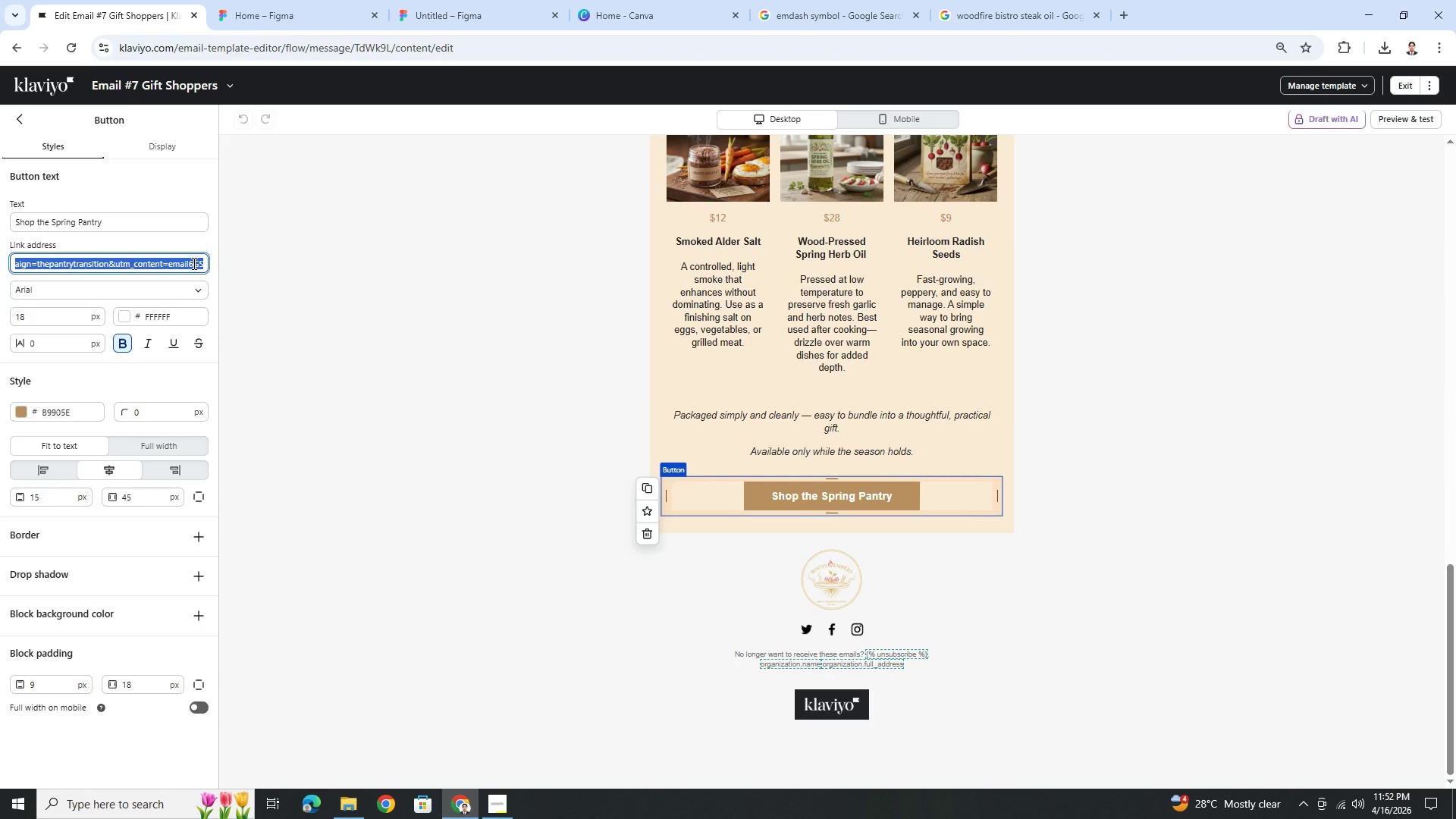 
left_click([193, 263])
 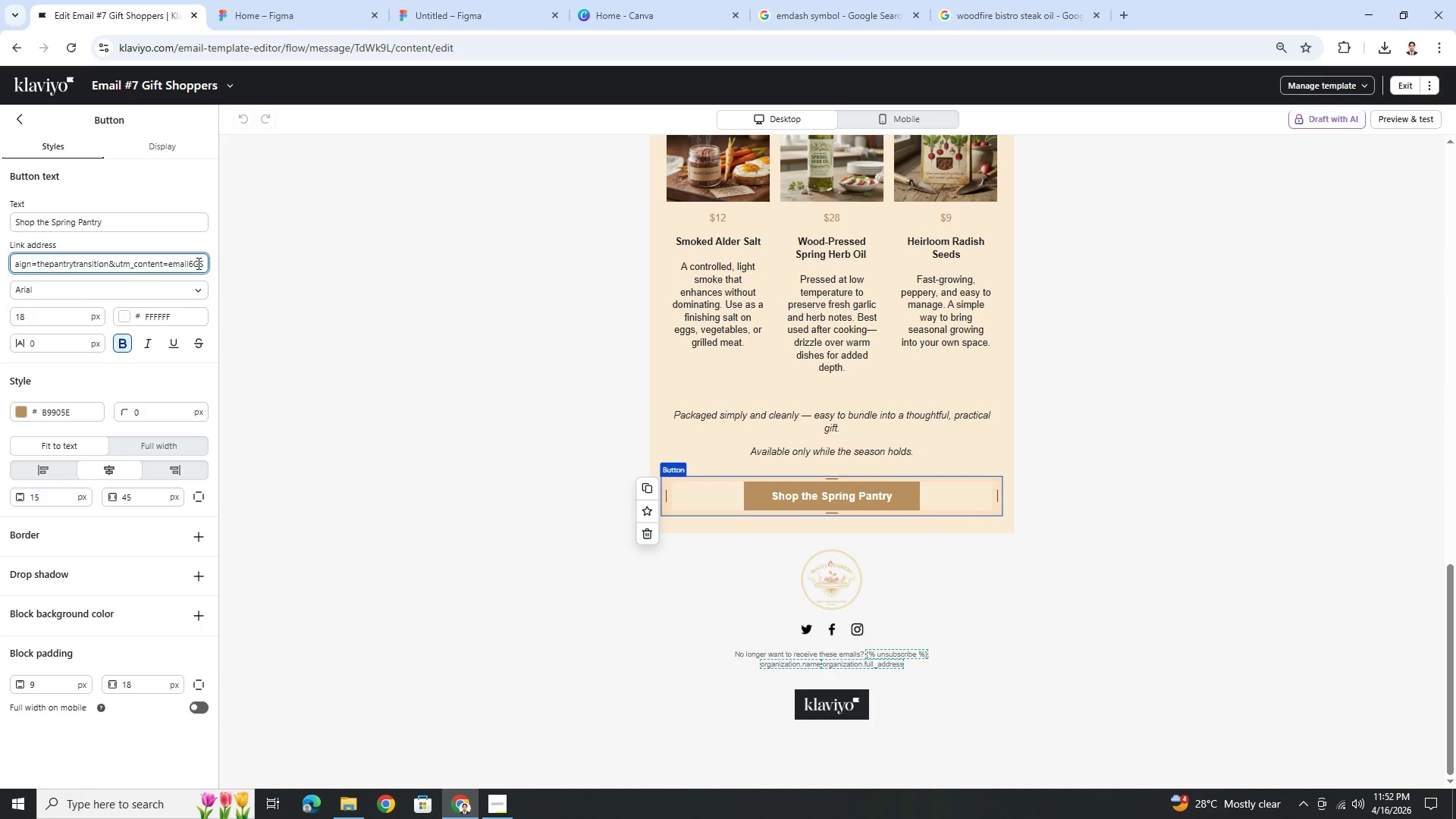 
key(Backspace)
 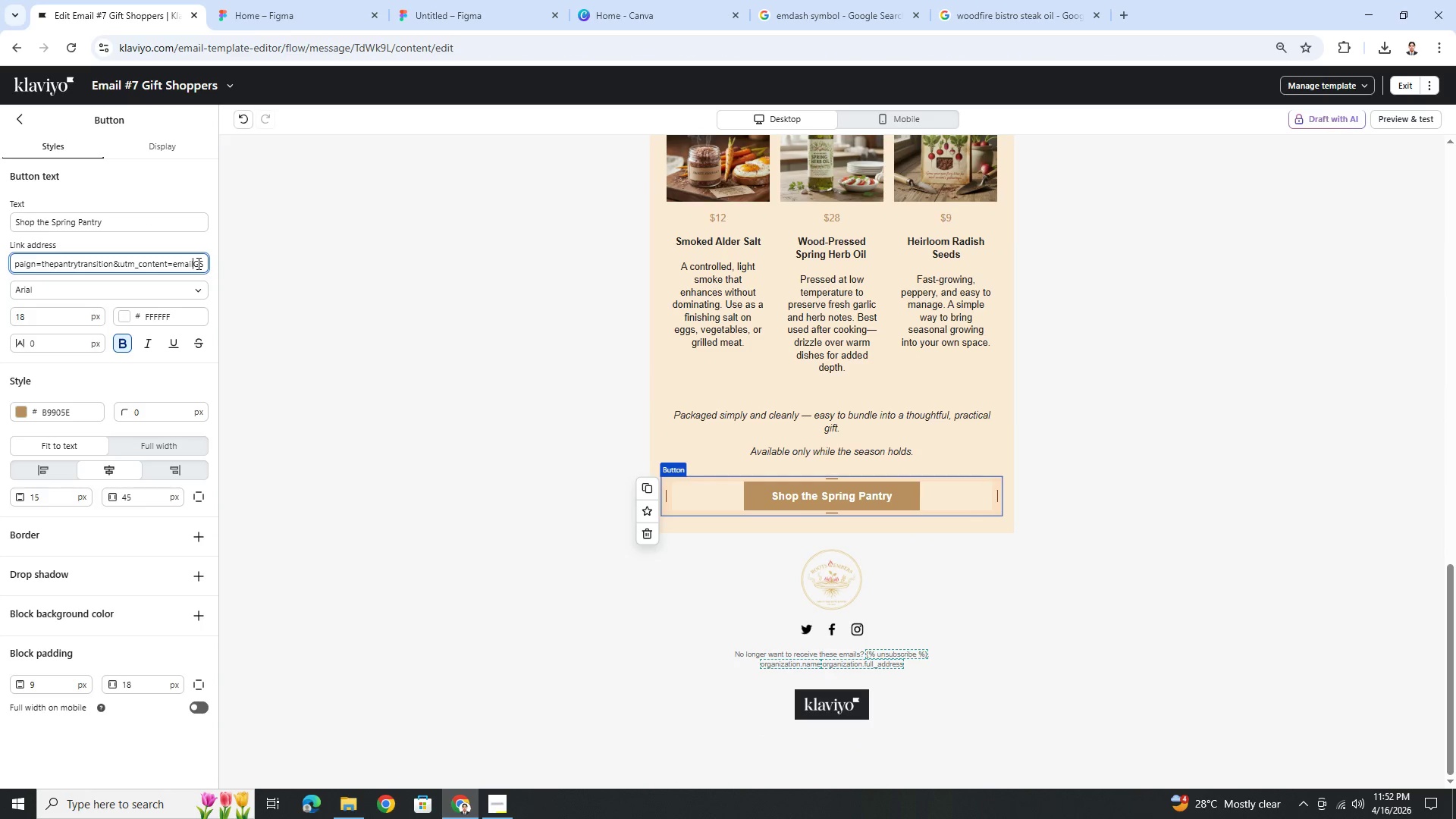 
key(7)
 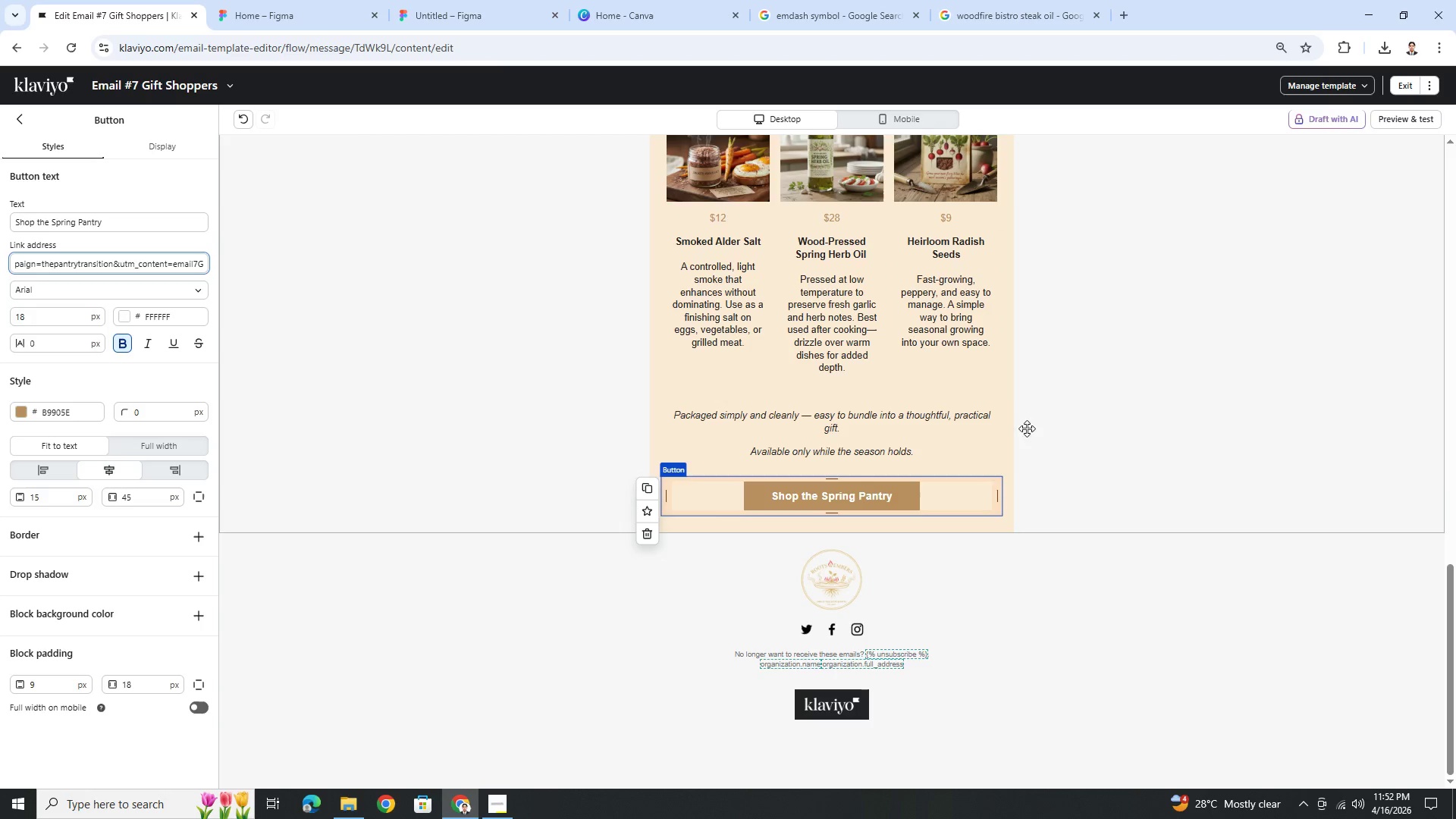 
scroll: coordinate [893, 356], scroll_direction: up, amount: 15.0
 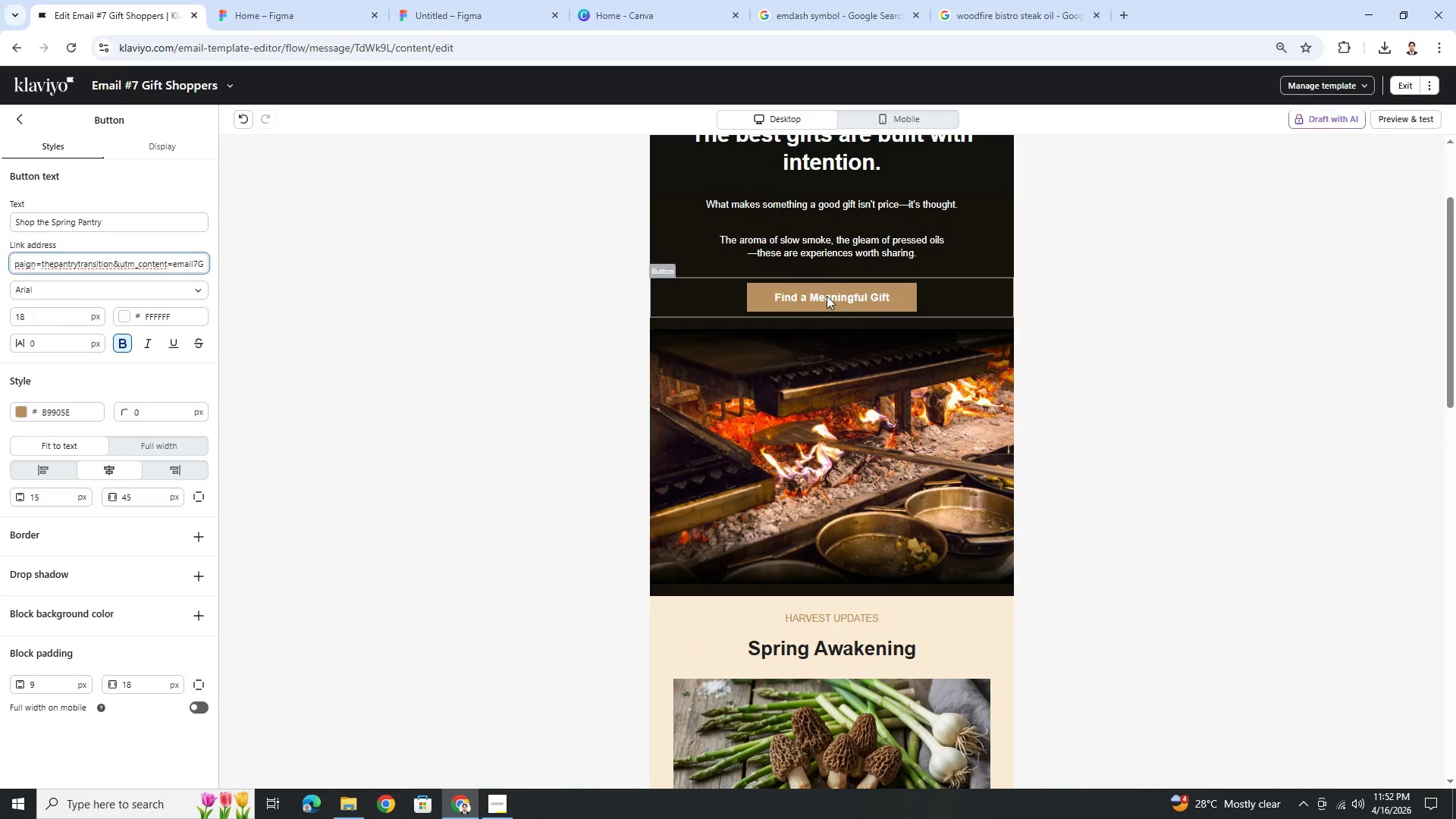 
left_click([827, 296])
 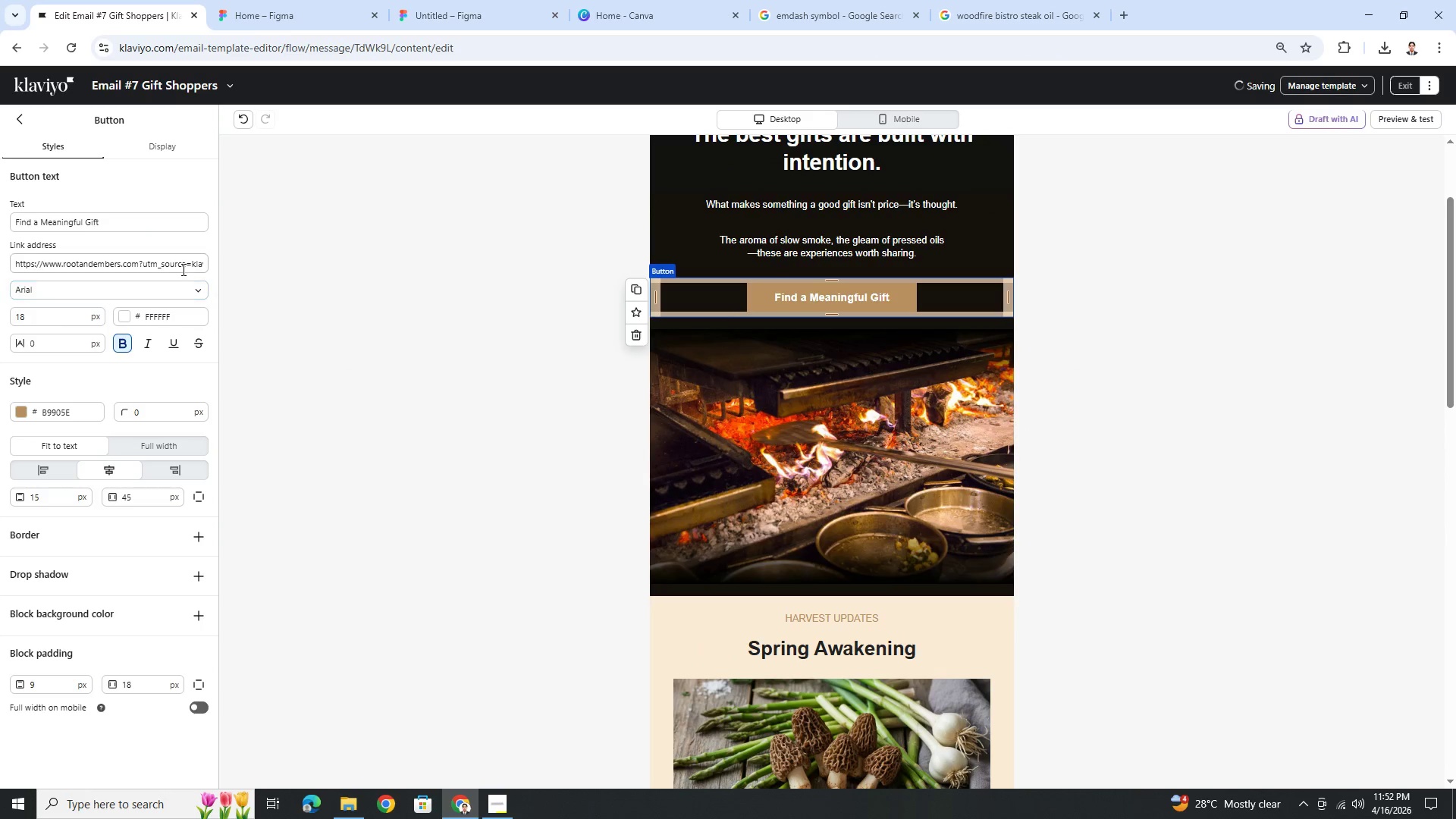 
left_click_drag(start_coordinate=[184, 265], to_coordinate=[203, 265])
 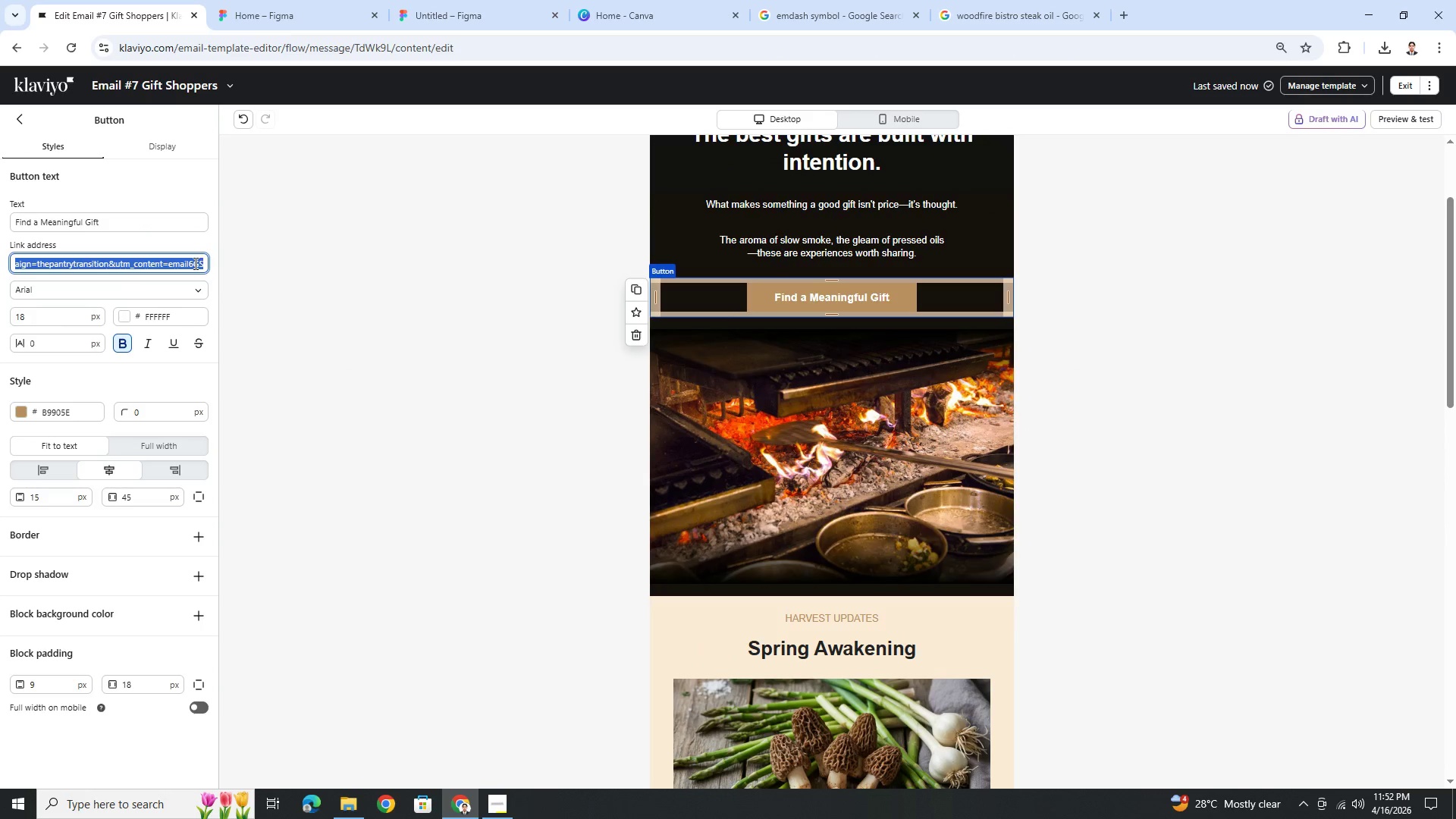 
left_click([193, 263])
 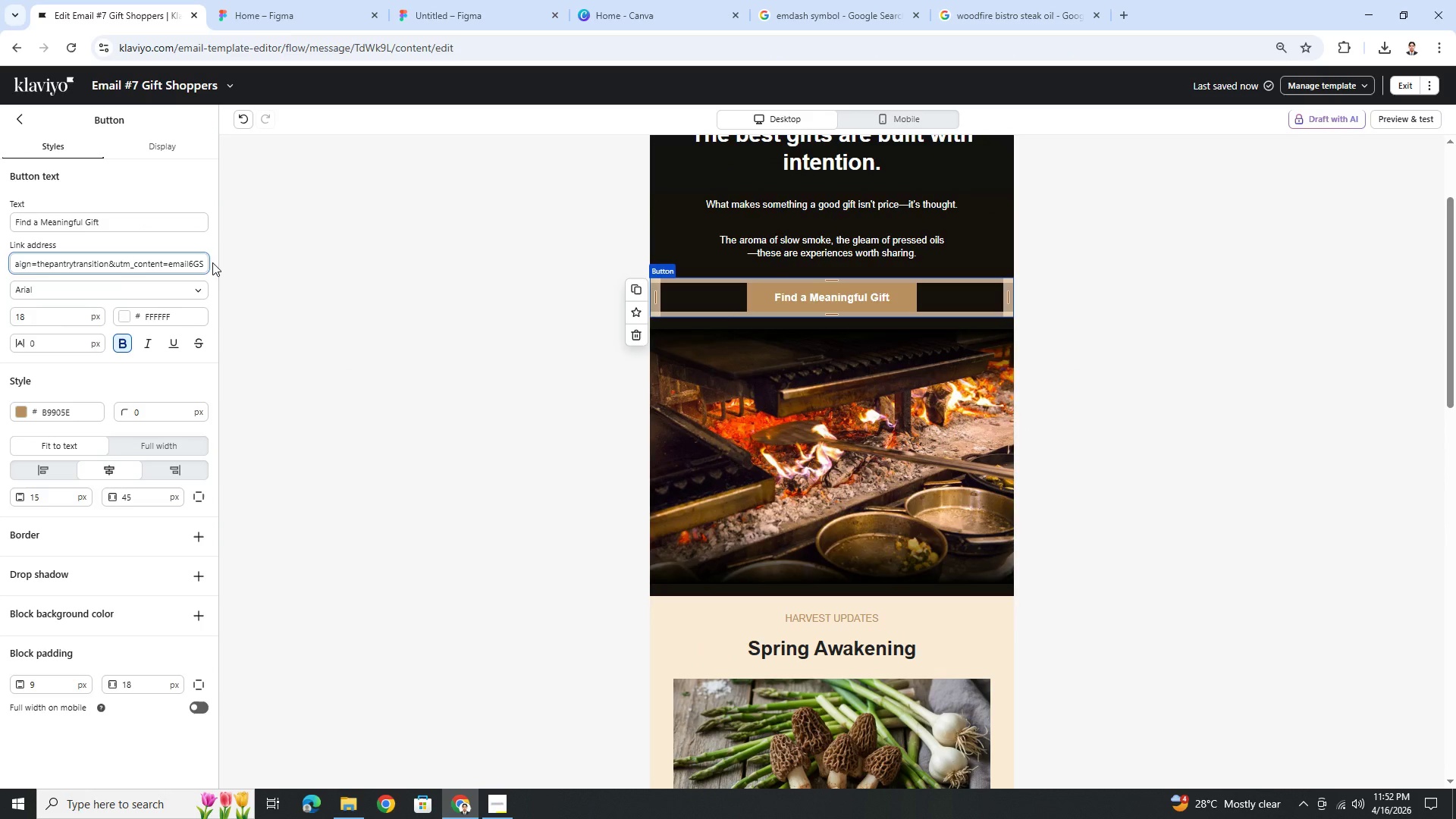 
key(Backspace)
 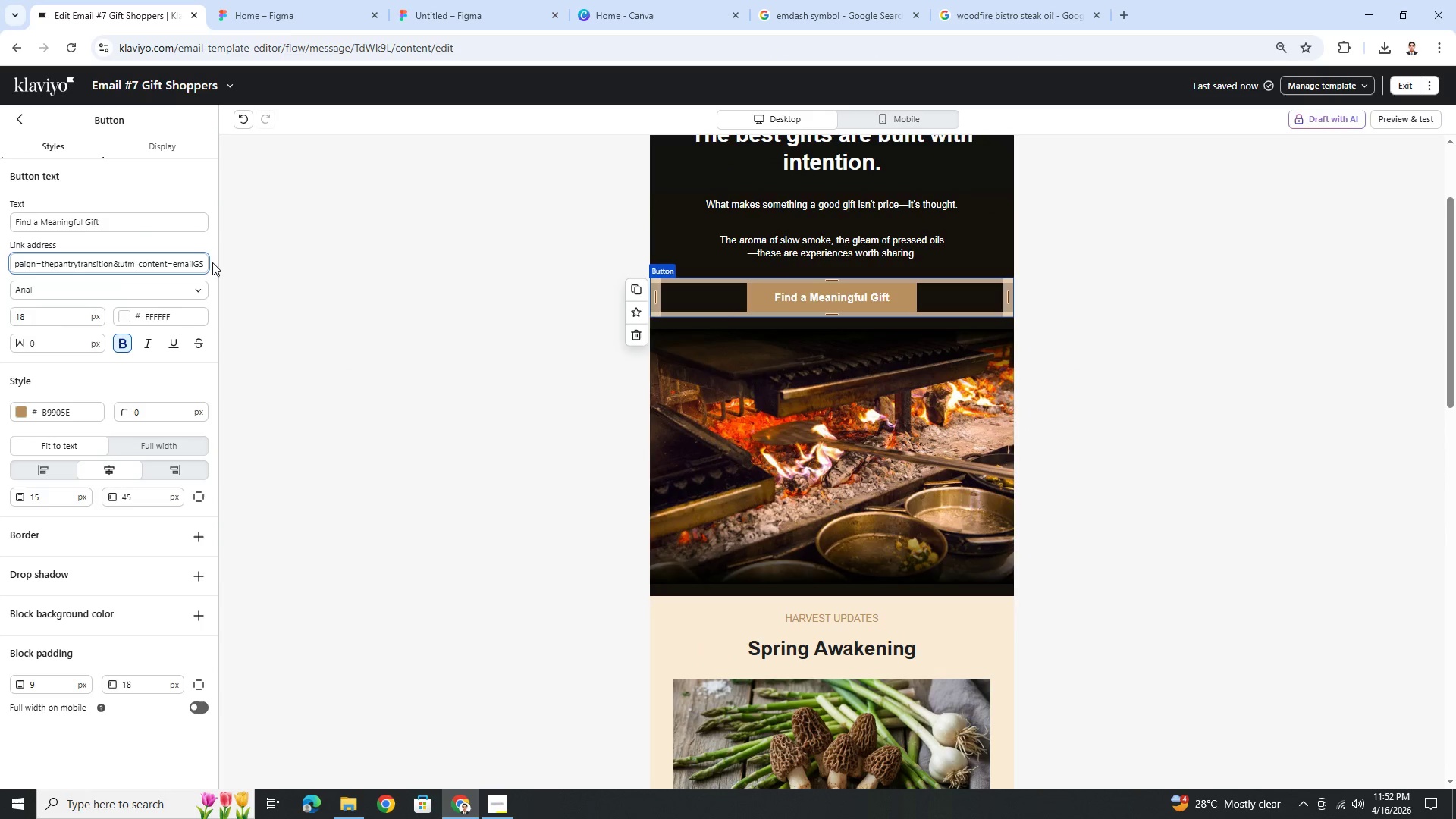 
key(7)
 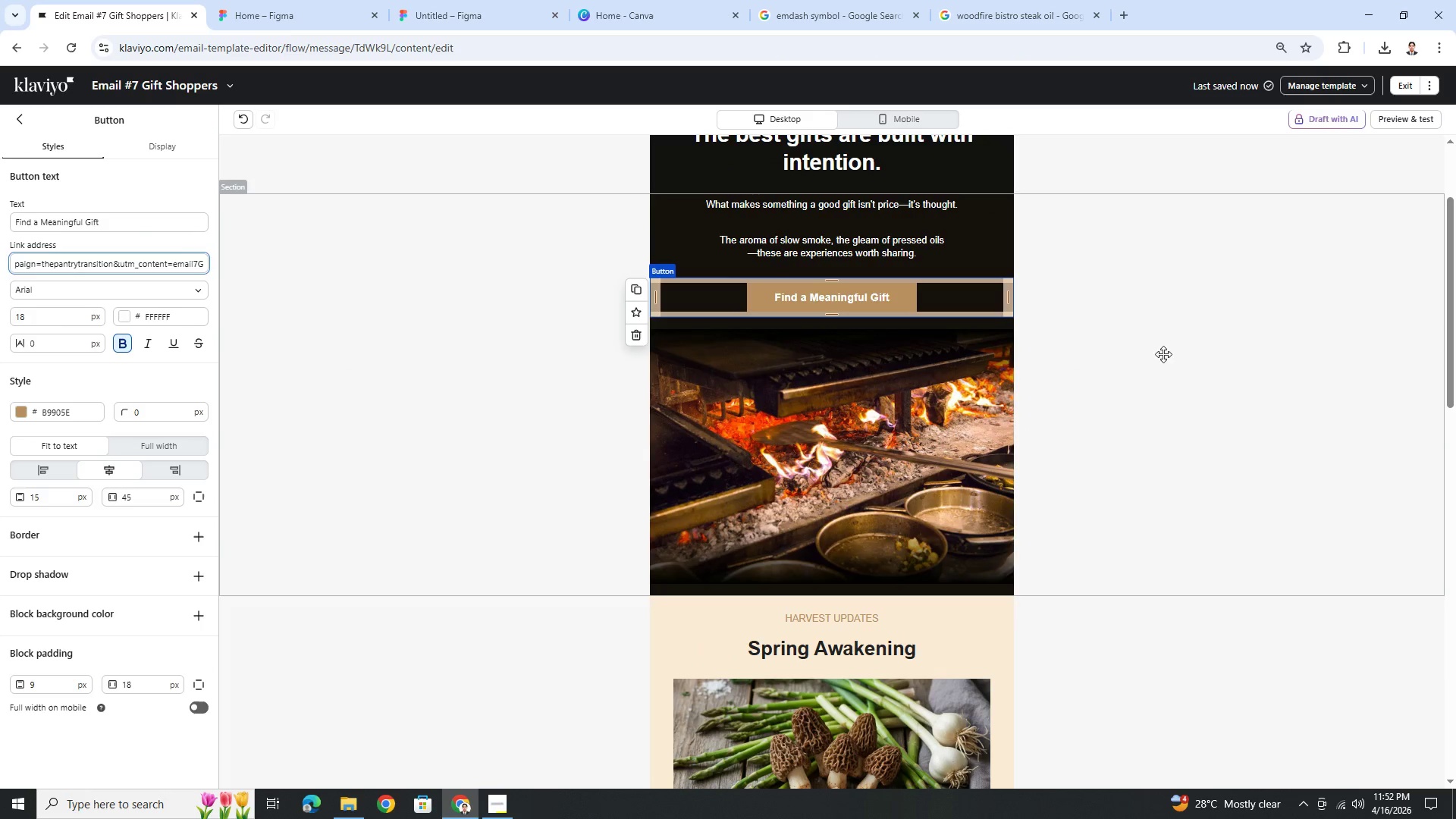 
left_click([1163, 354])
 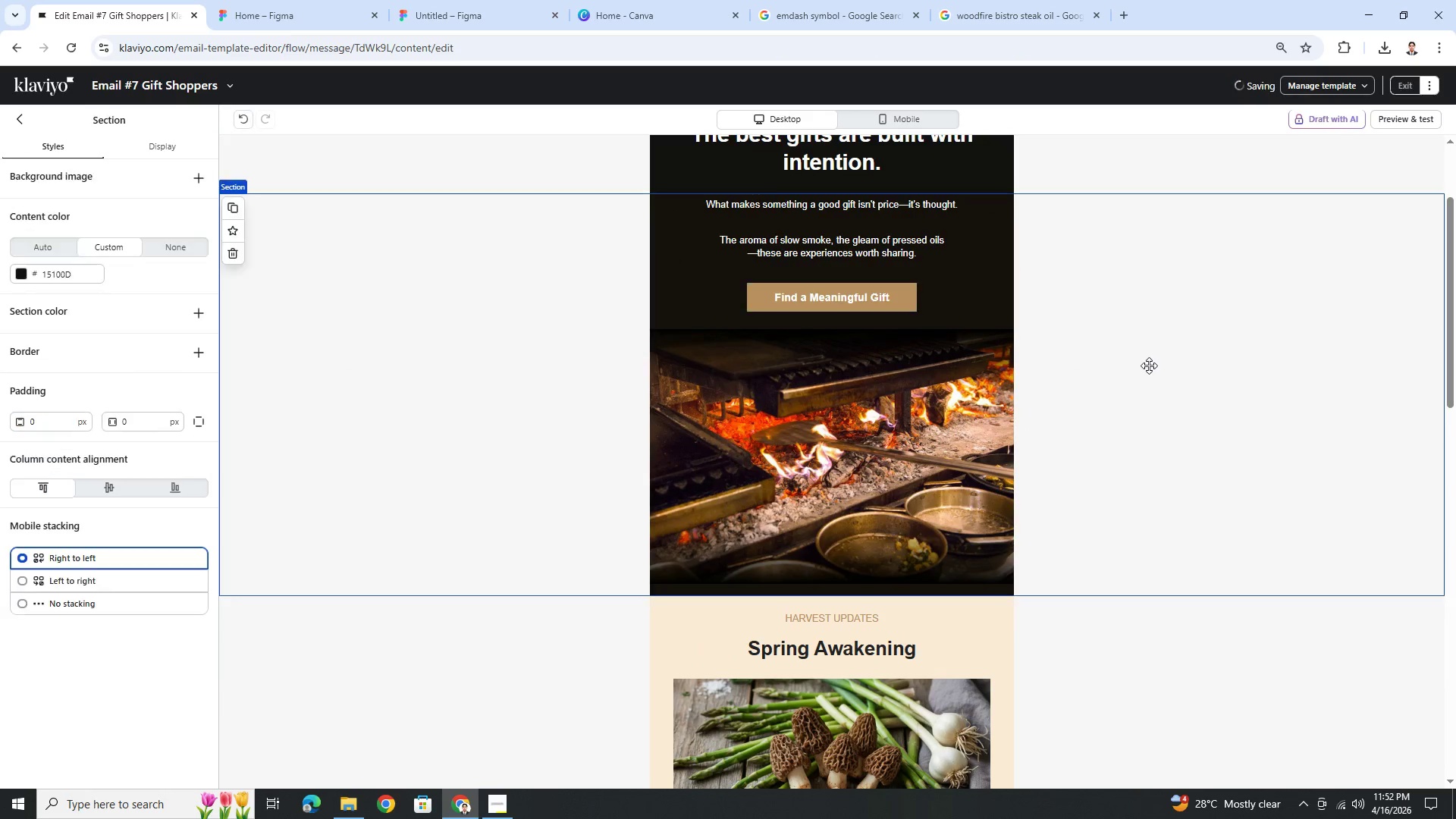 
scroll: coordinate [1149, 366], scroll_direction: up, amount: 3.0
 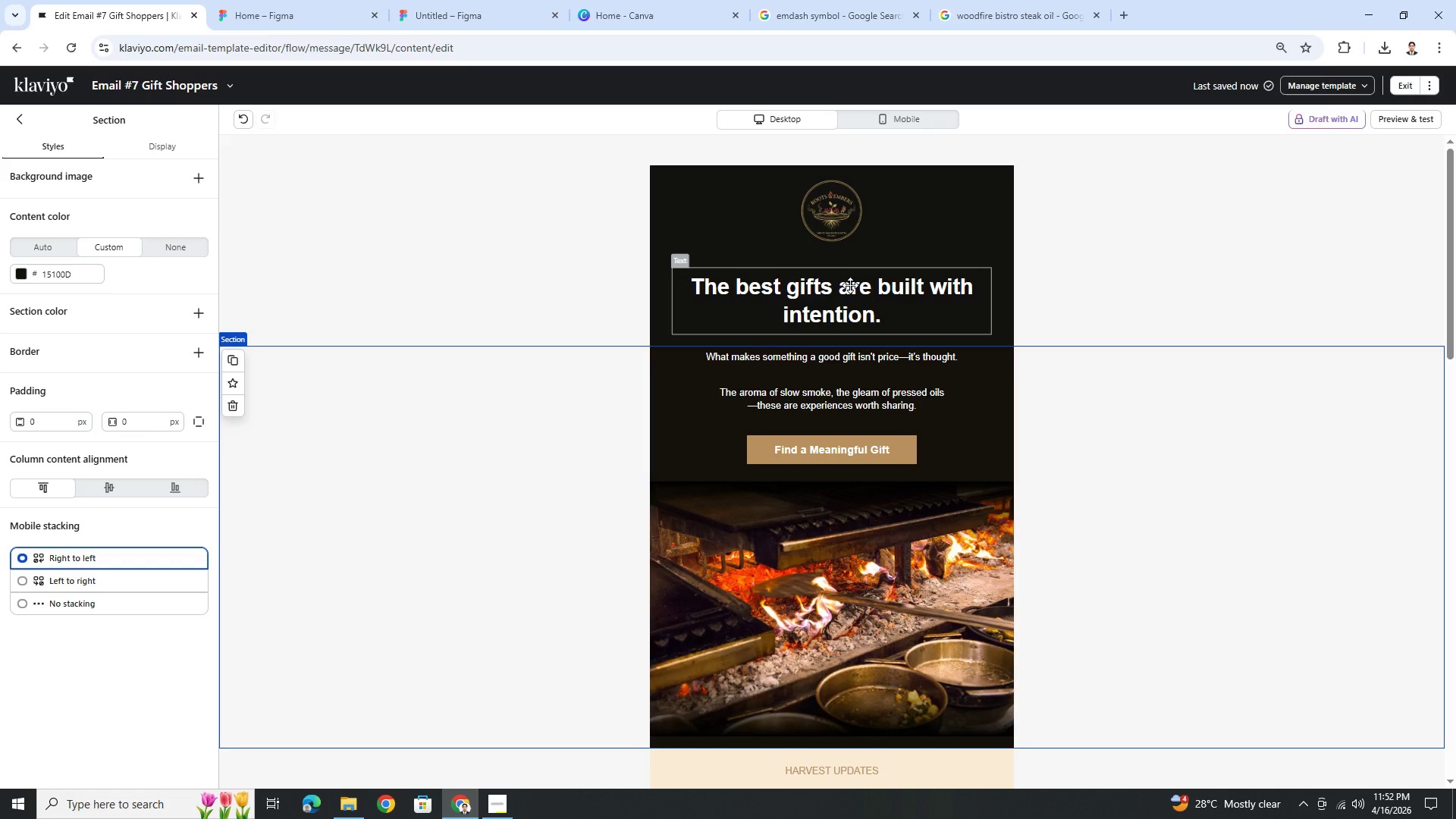 
left_click([850, 285])
 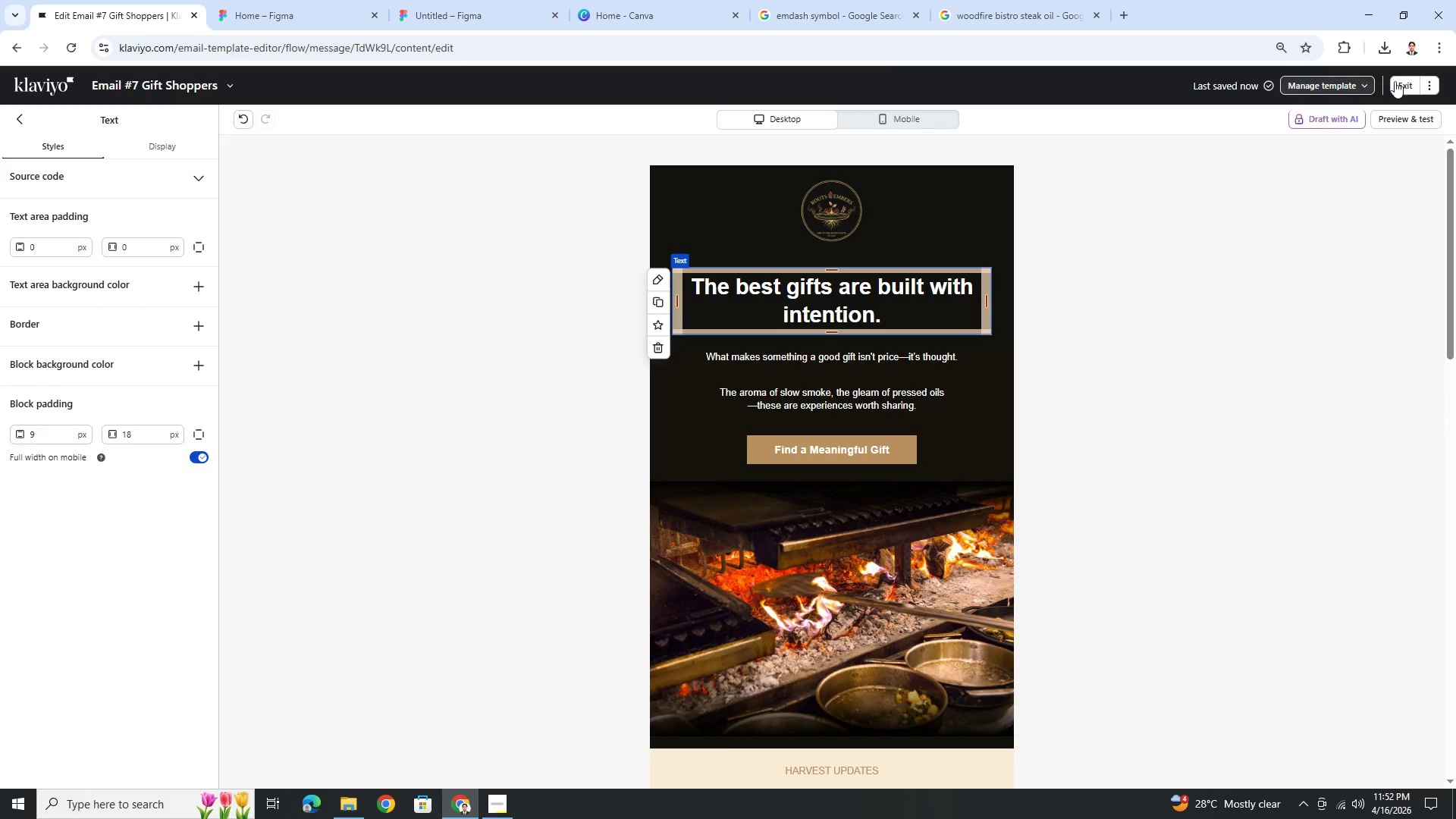 
left_click([1398, 80])
 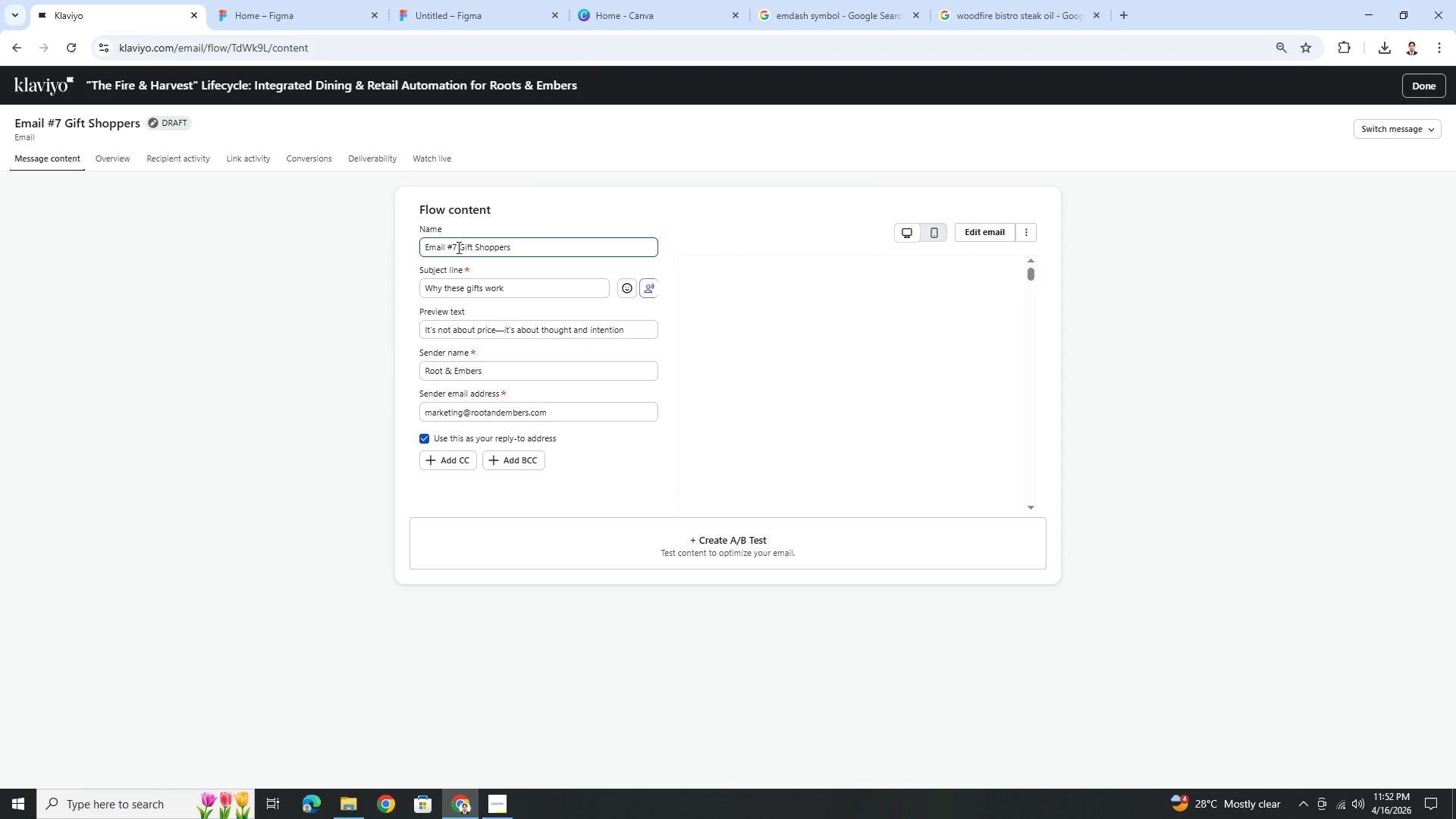 
wait(5.31)
 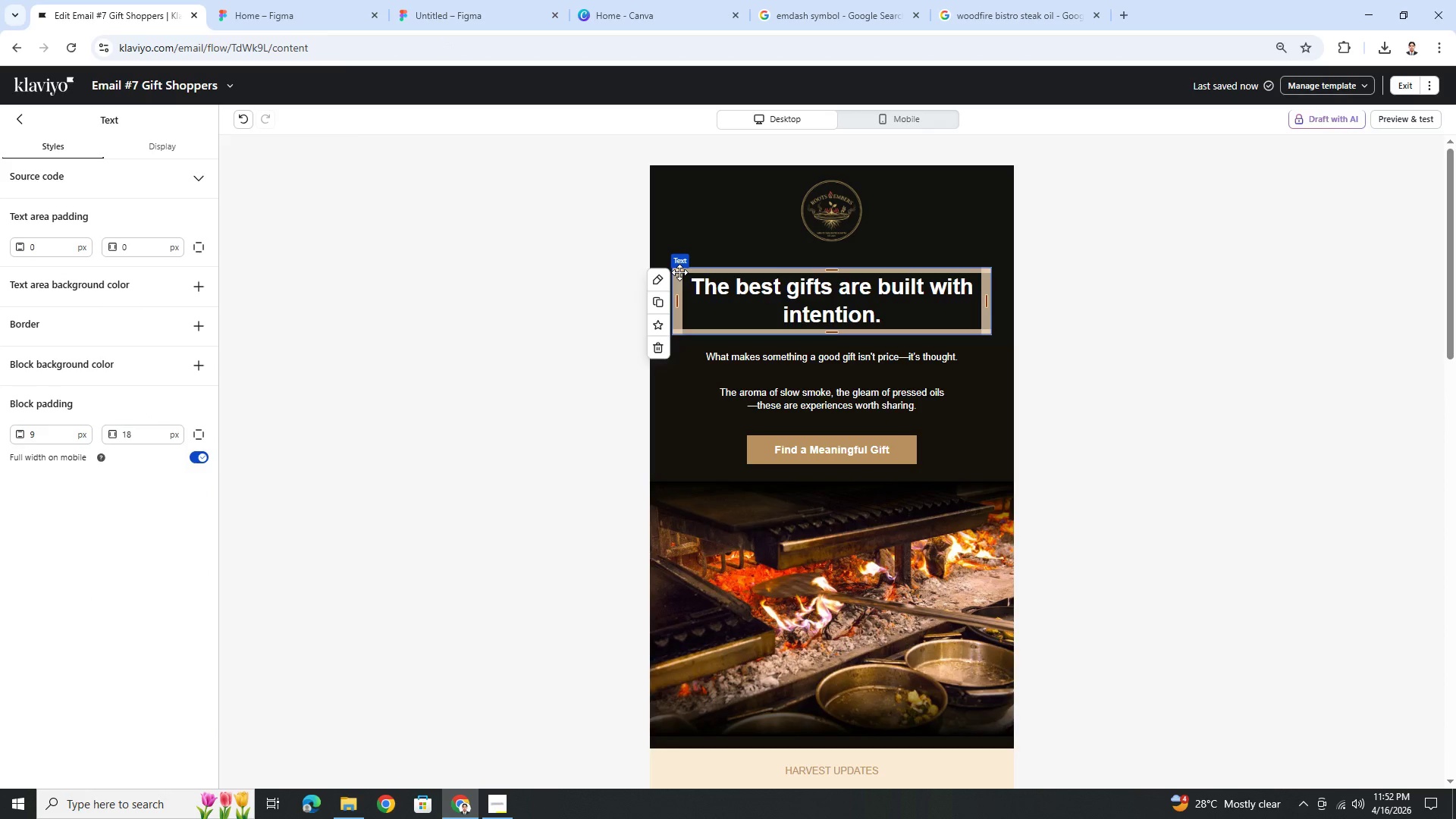 
left_click([476, 286])
 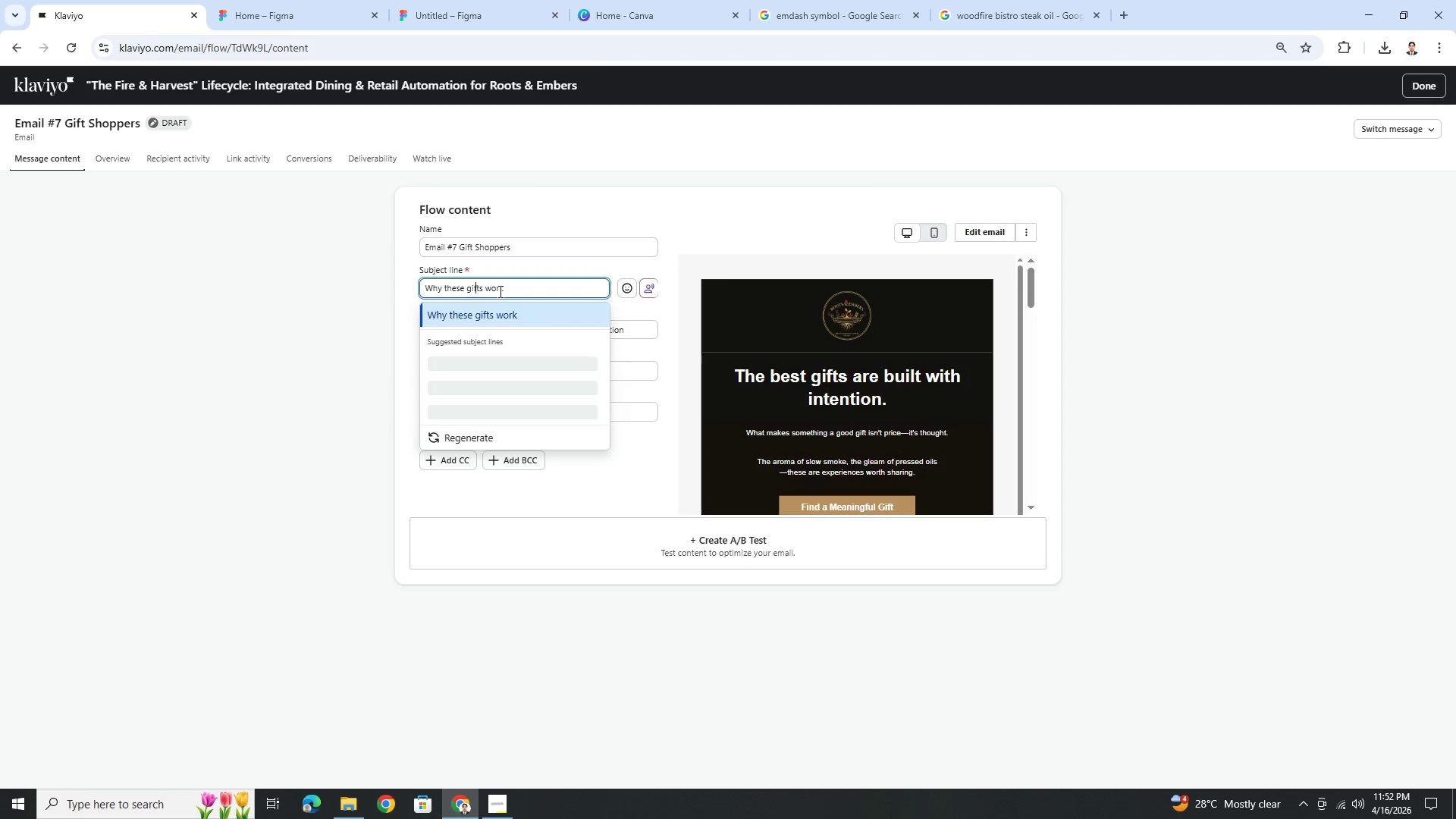 
double_click([499, 291])
 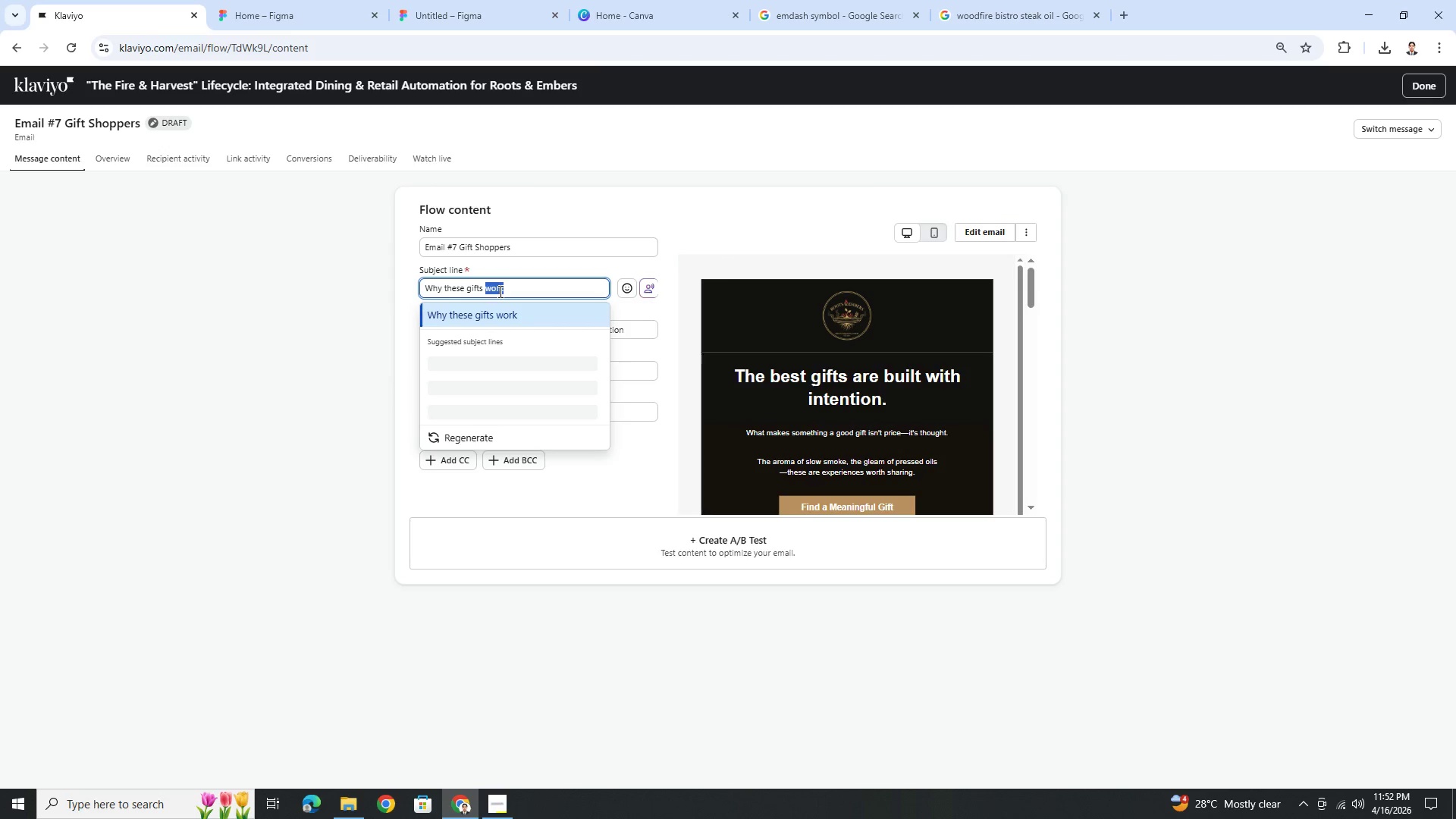 
triple_click([499, 291])
 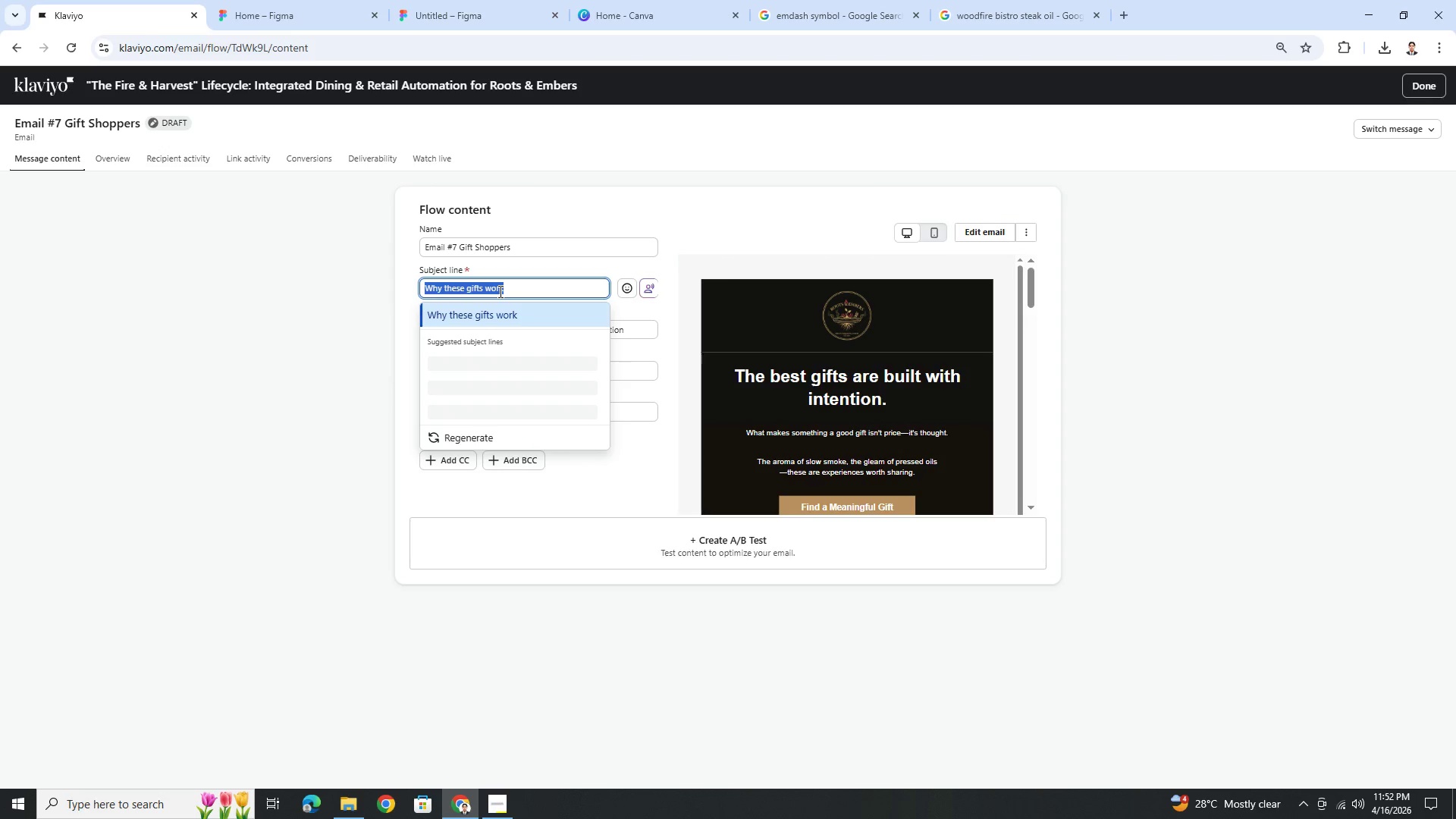 
key(Backspace)
 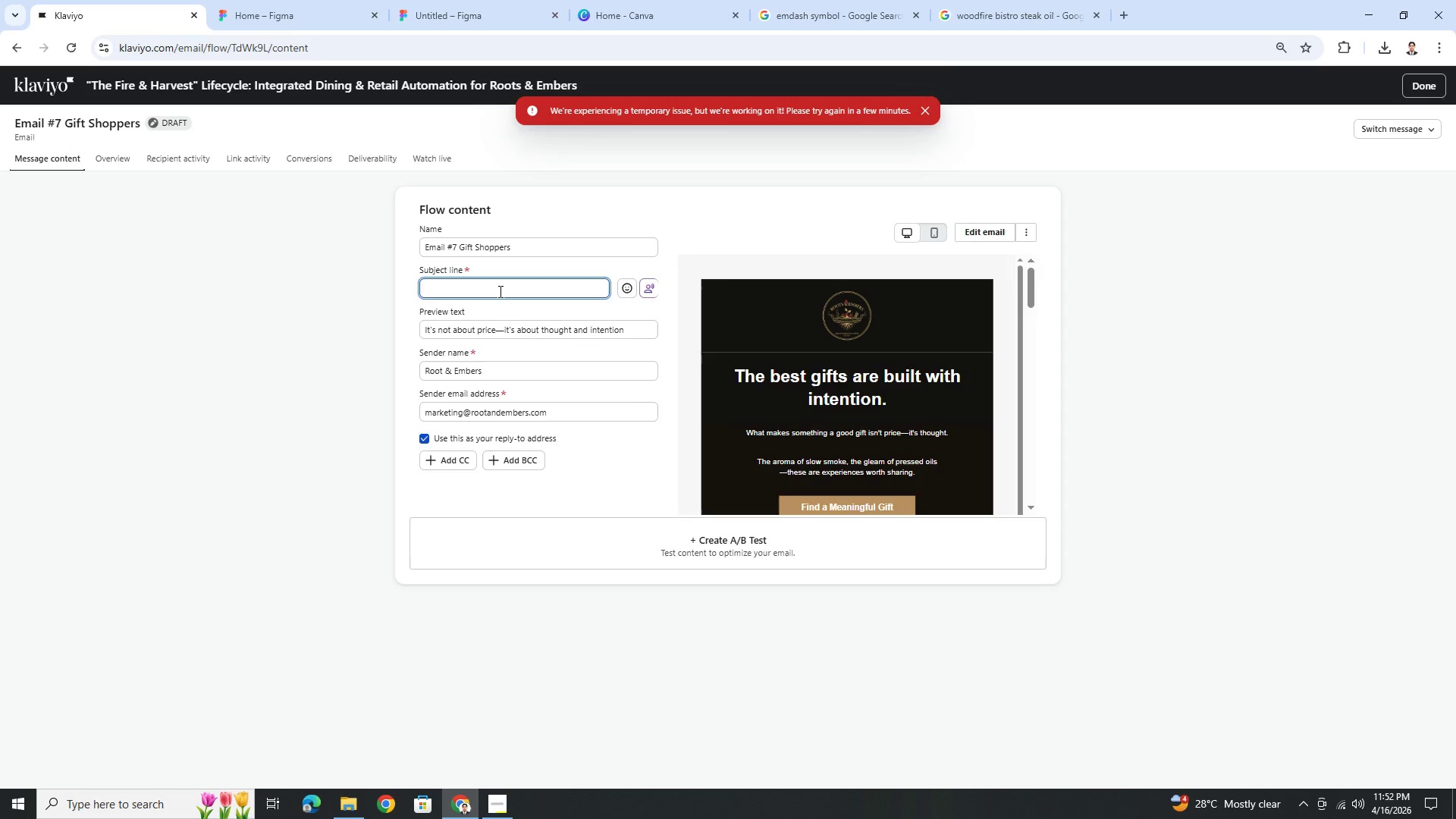 
wait(6.33)
 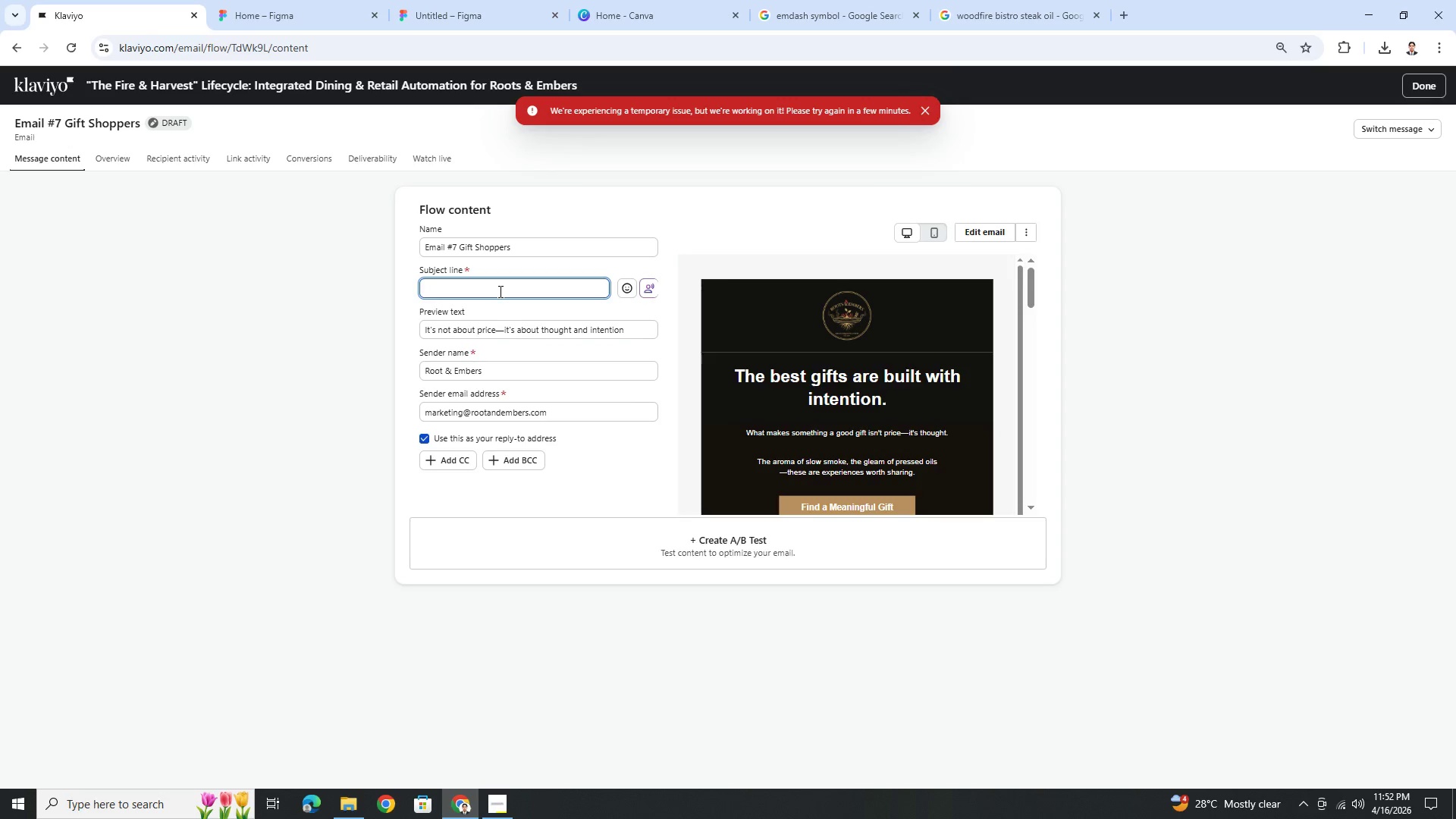 
type(Choosing the right gift shouldn't feel complicated)
 